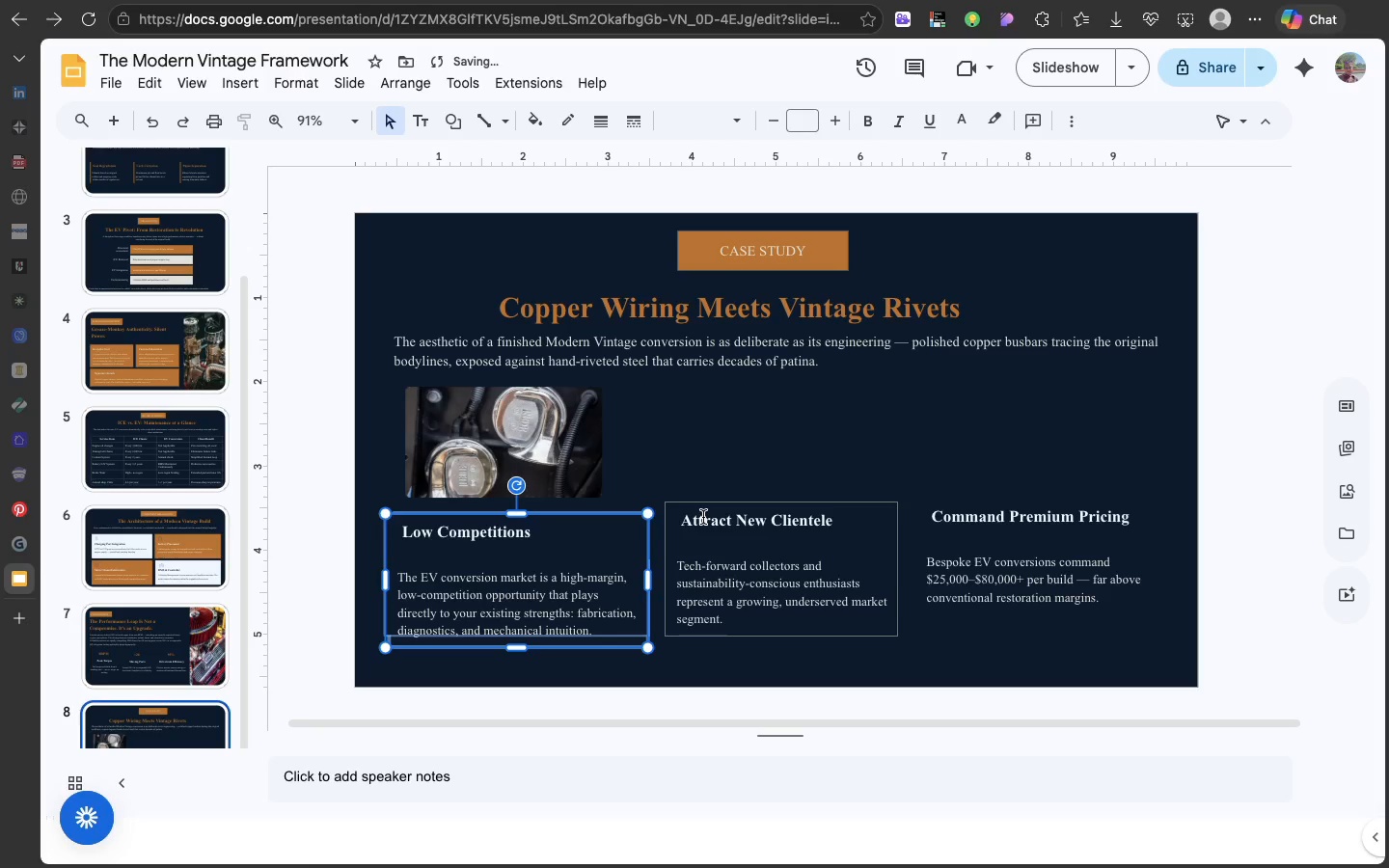 
left_click([703, 517])
 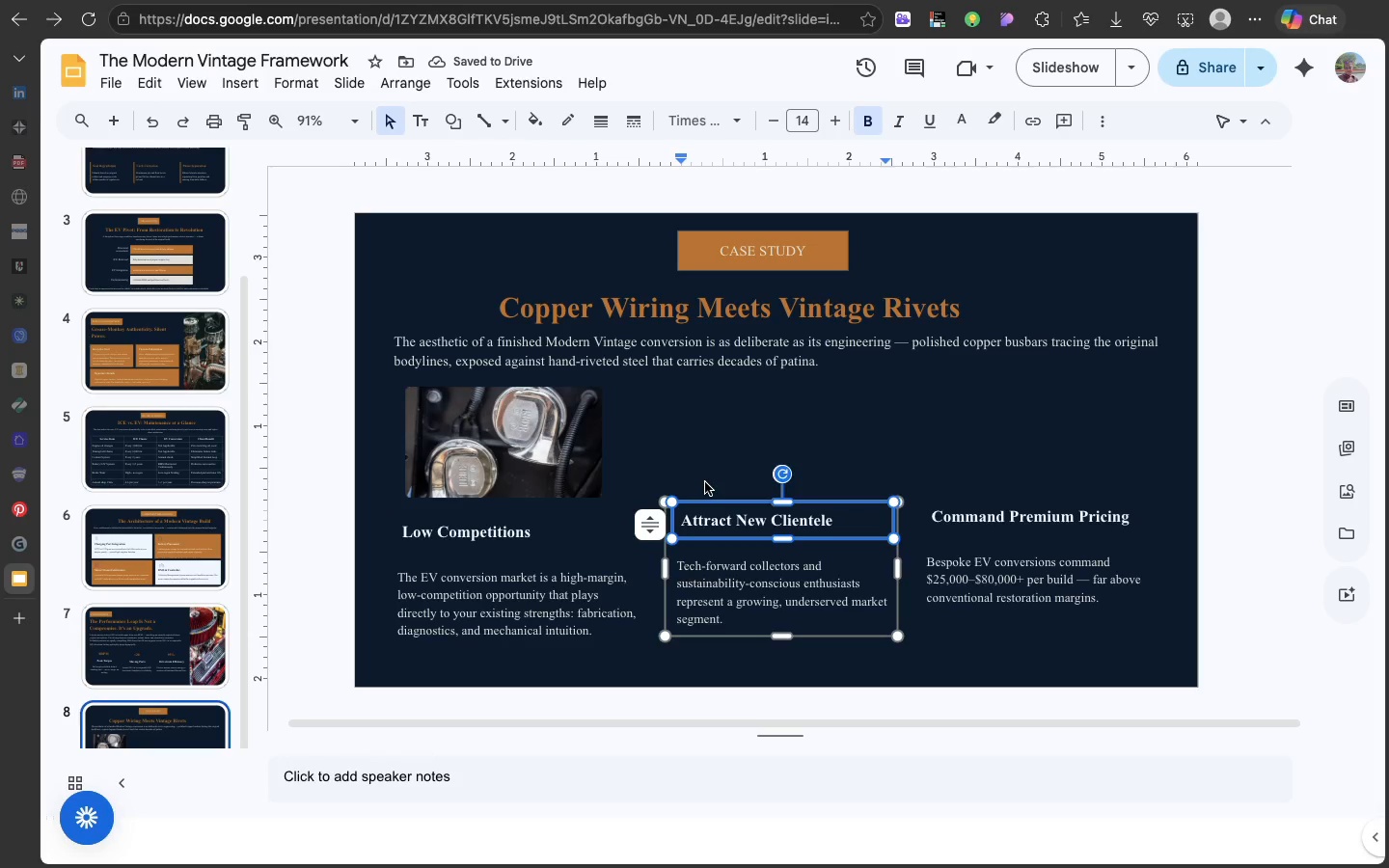 
left_click([705, 482])
 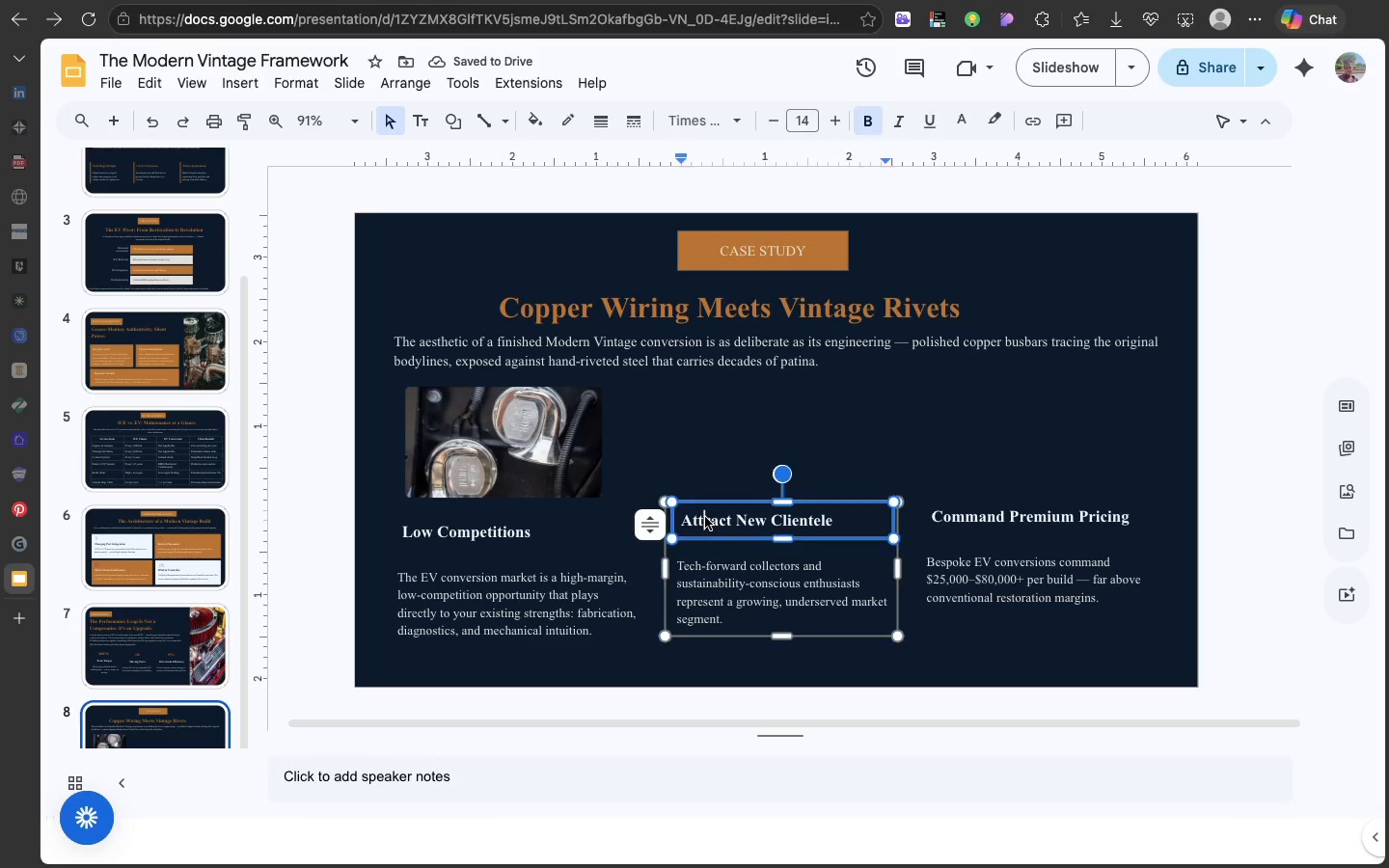 
left_click([705, 517])
 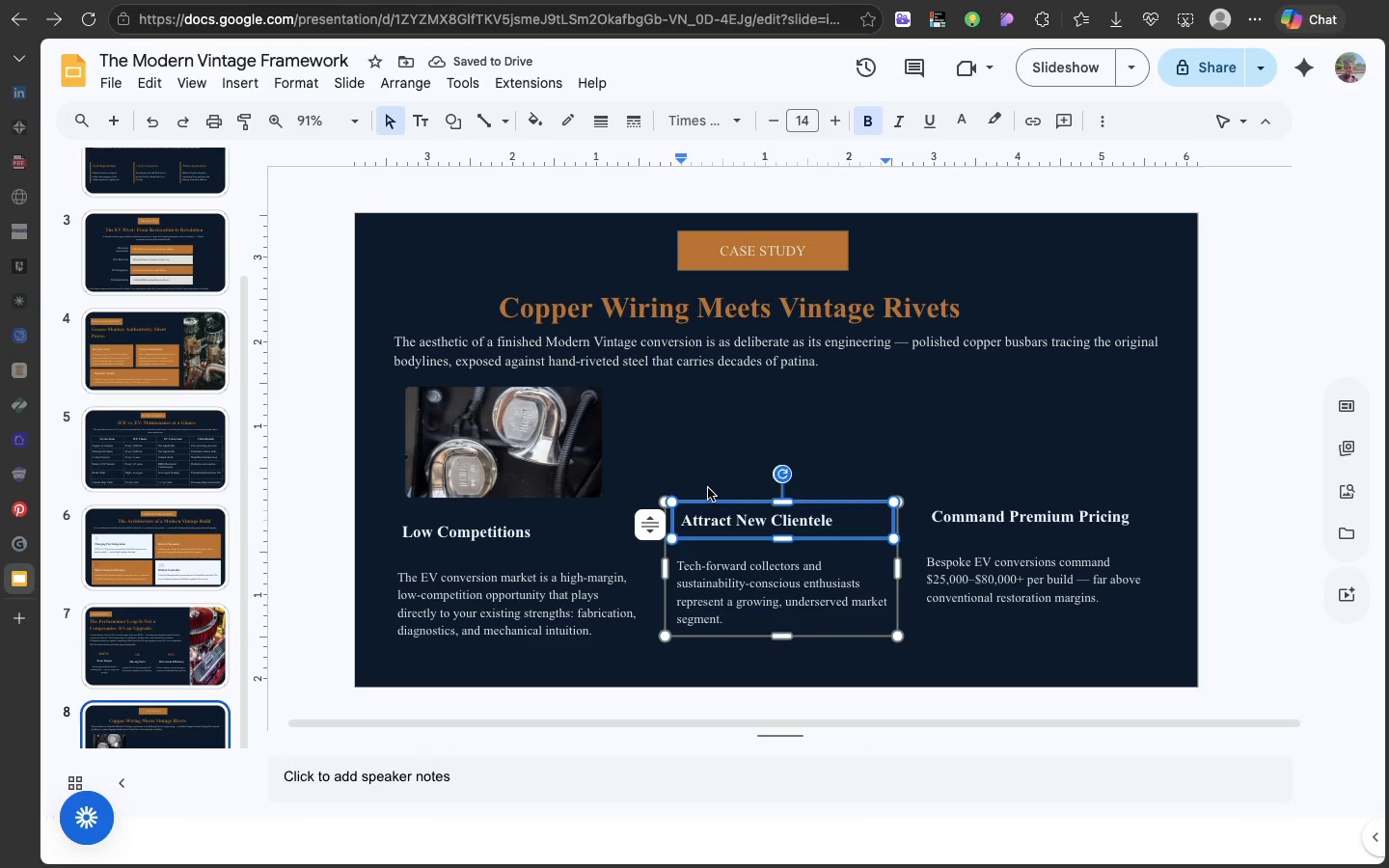 
left_click([708, 488])
 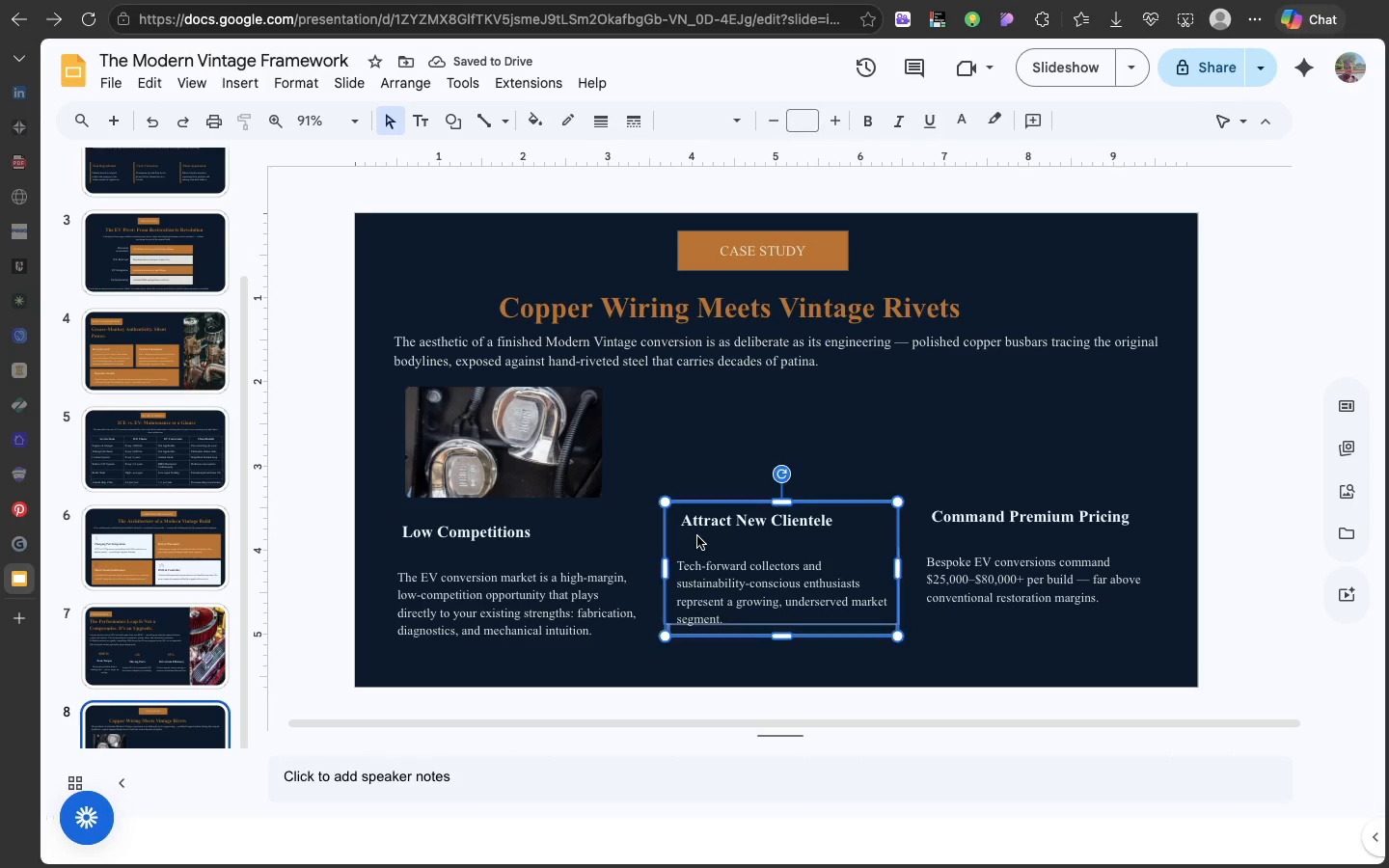 
left_click([697, 536])
 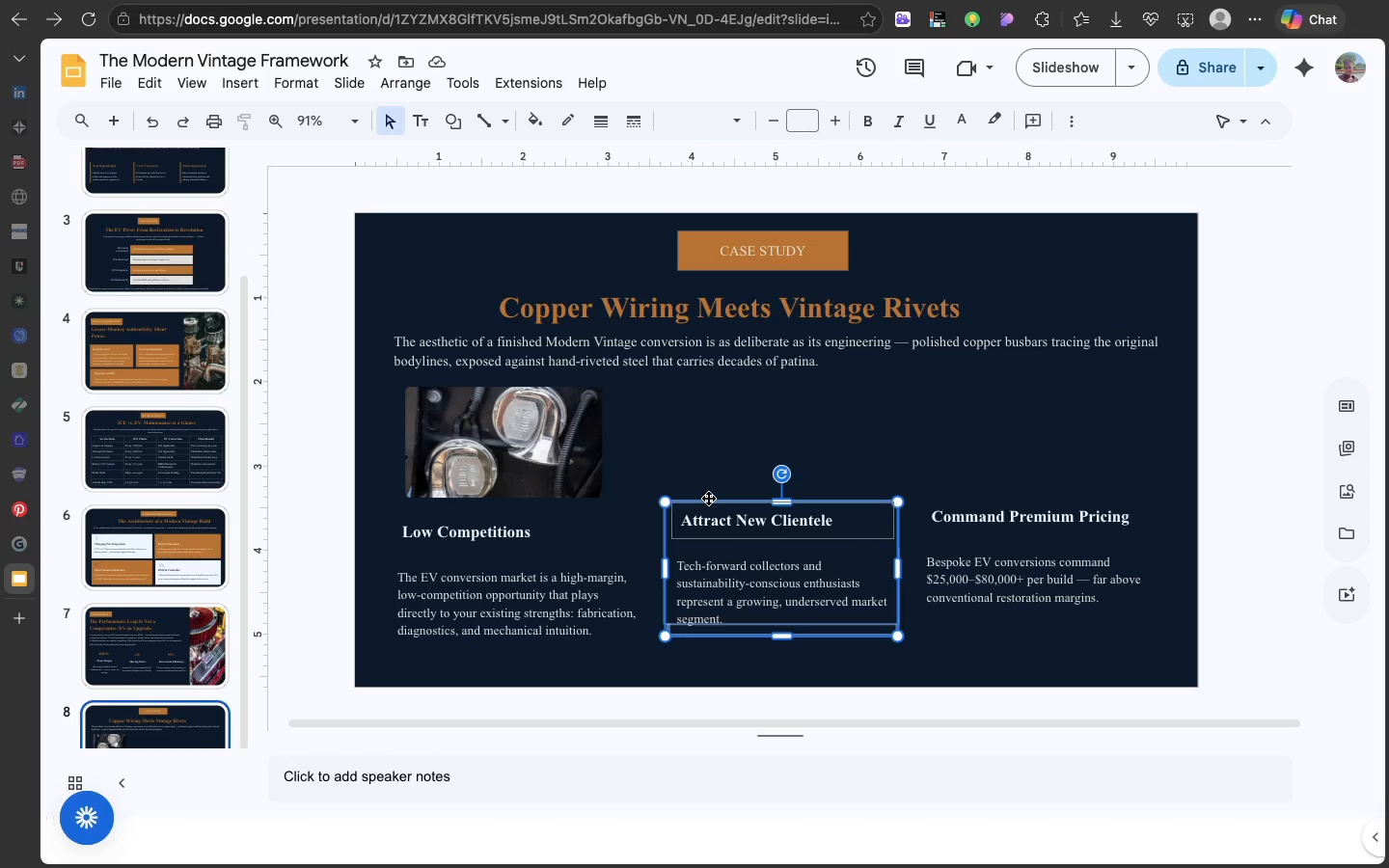 
left_click_drag(start_coordinate=[708, 498], to_coordinate=[708, 506])
 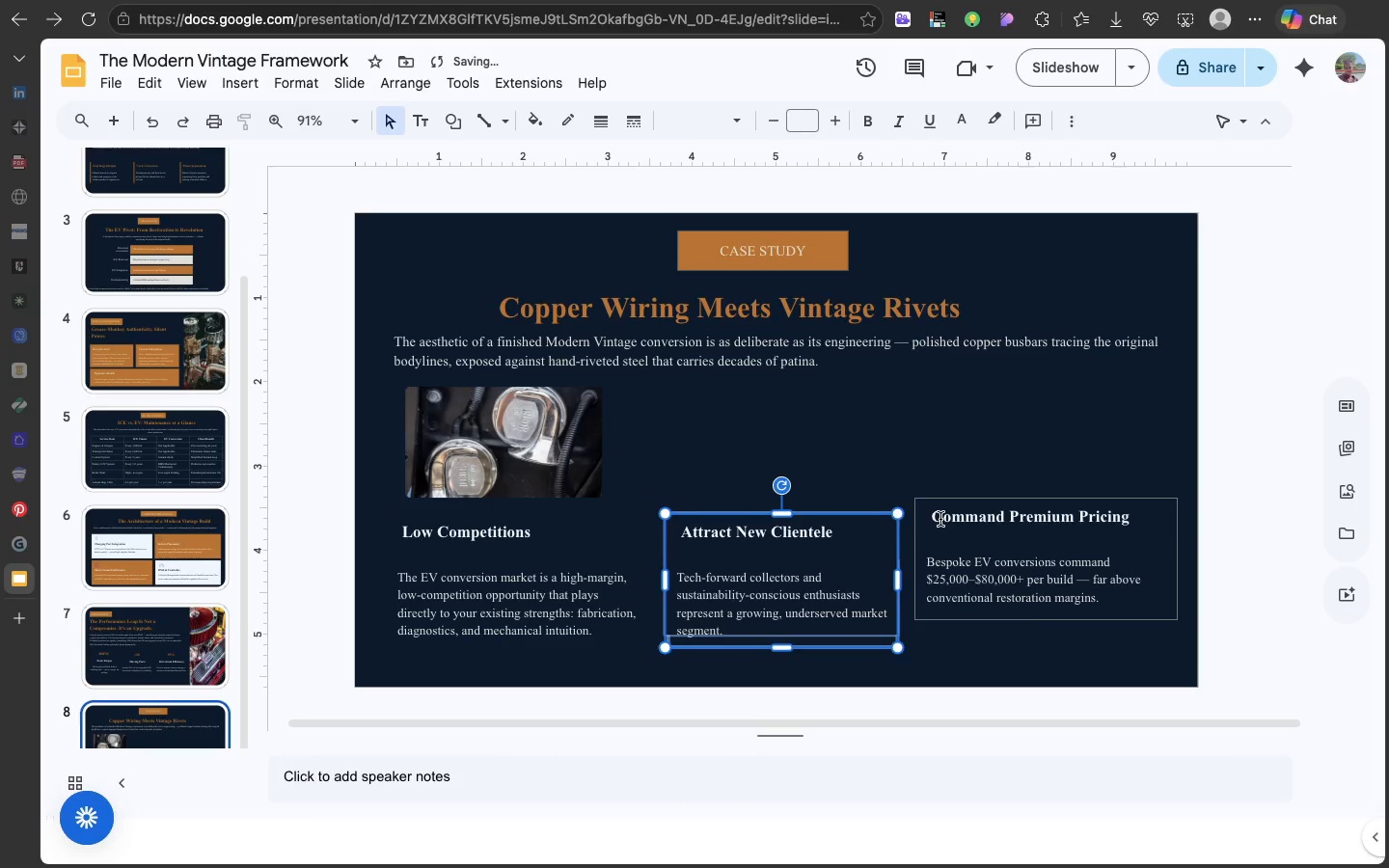 
left_click([940, 519])
 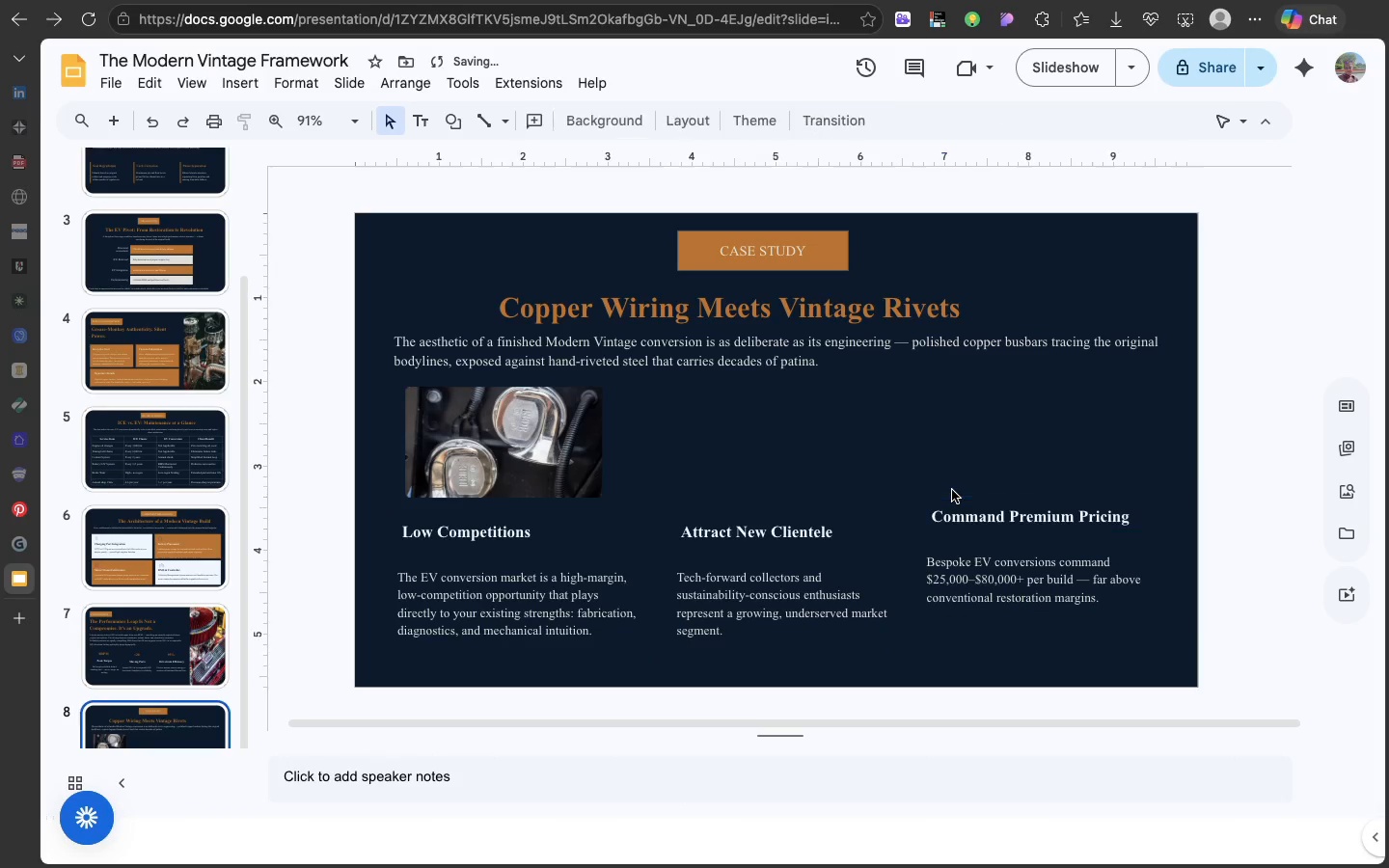 
left_click([952, 490])
 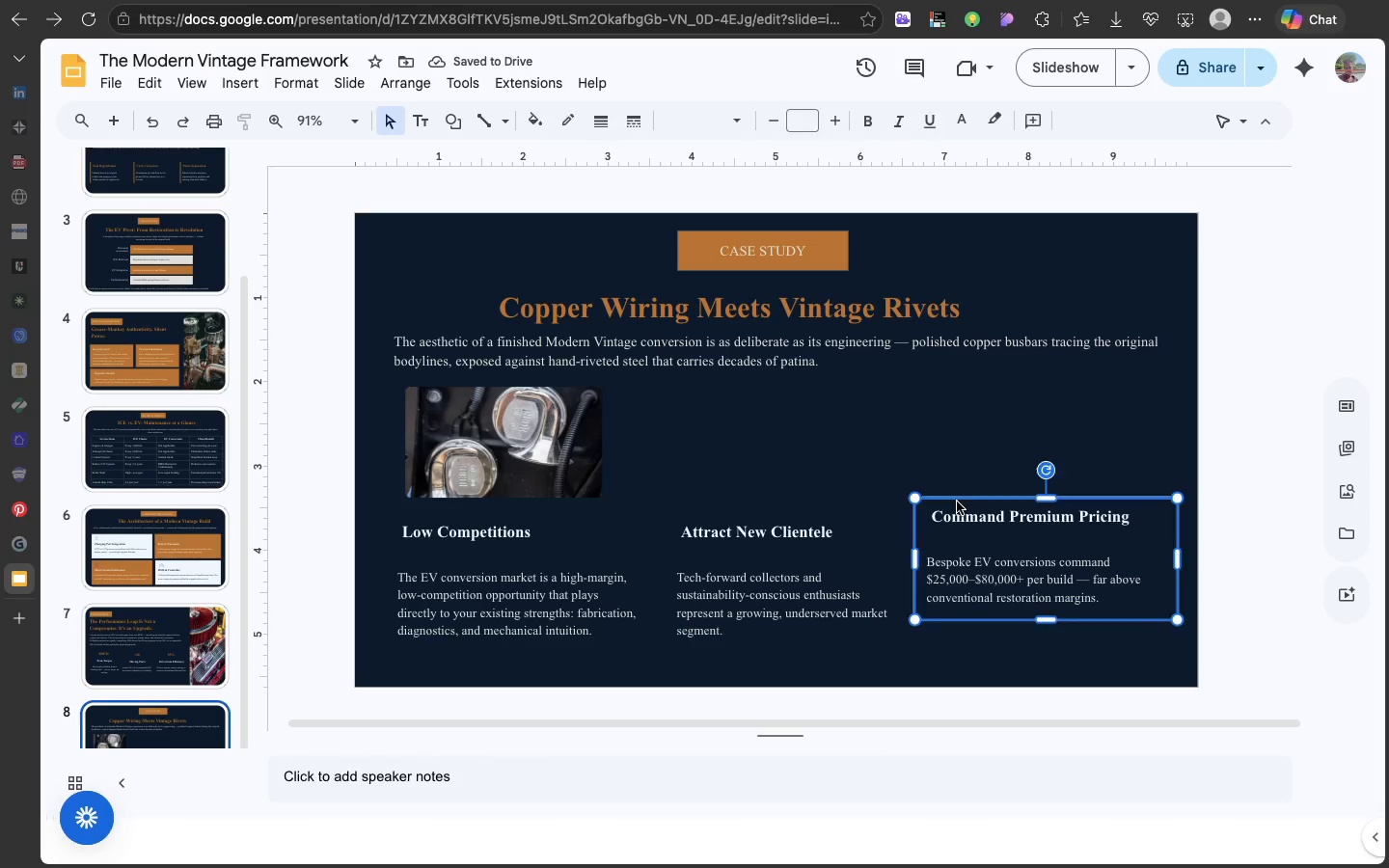 
left_click([957, 502])
 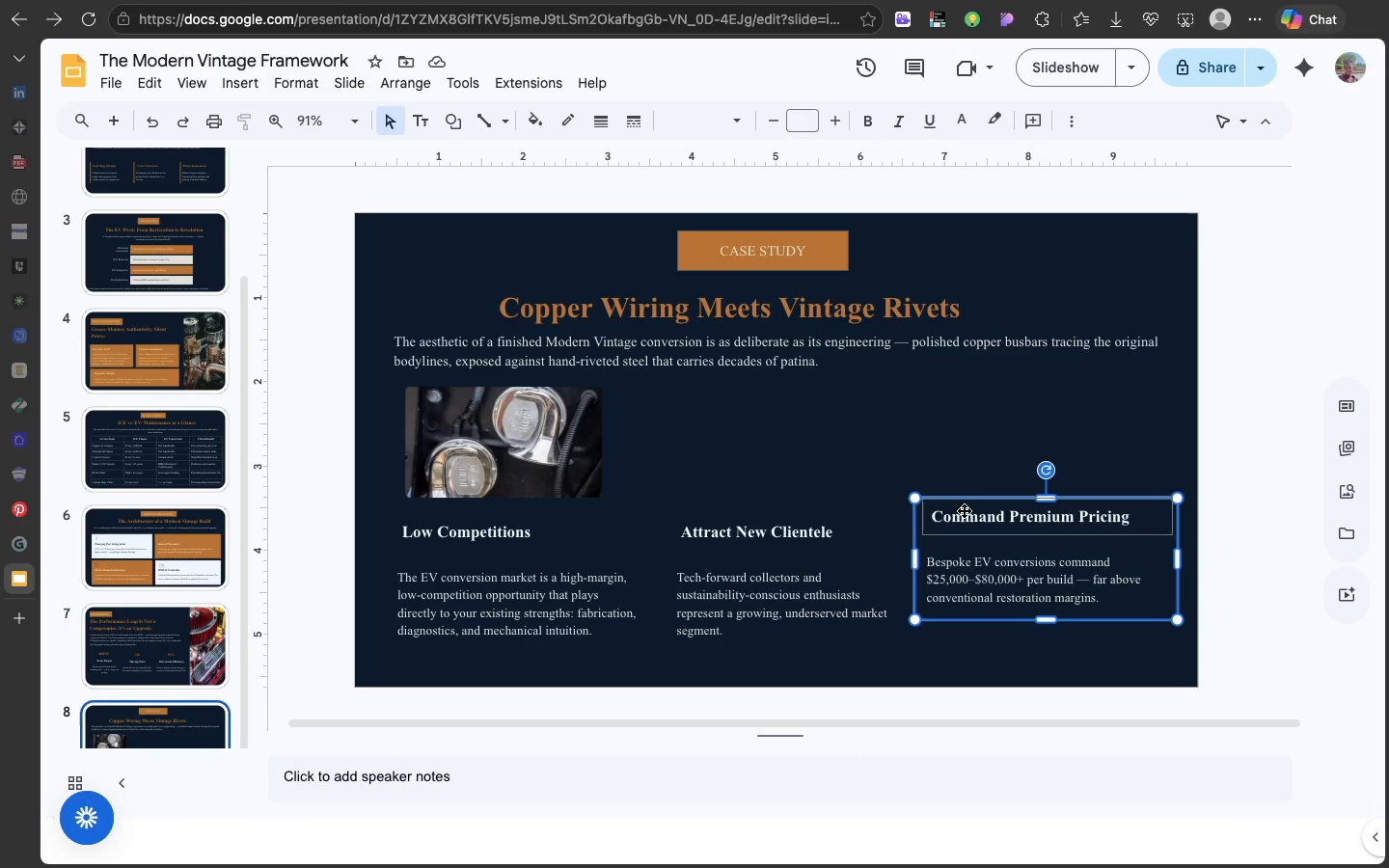 
left_click_drag(start_coordinate=[944, 506], to_coordinate=[944, 514])
 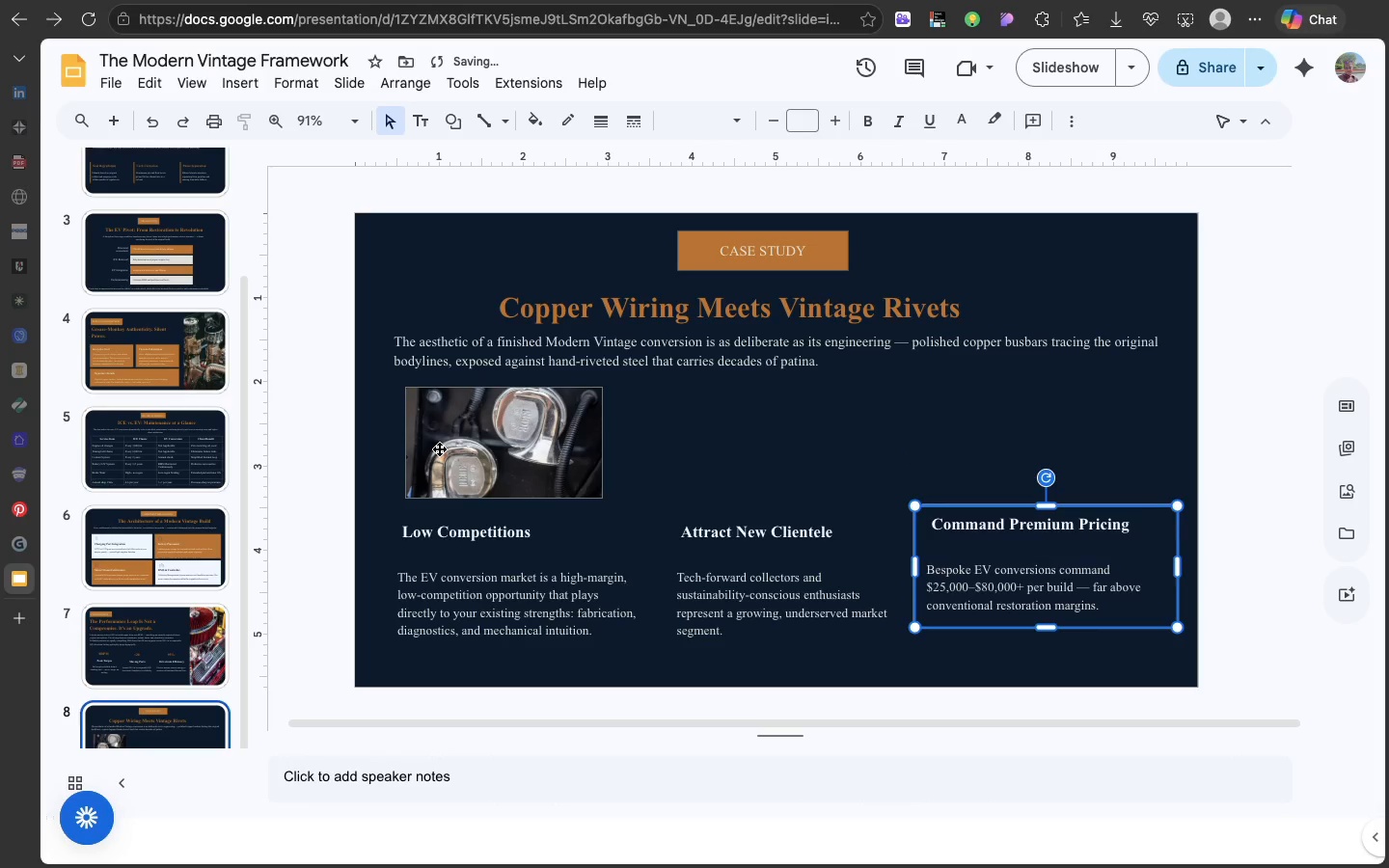 
left_click([439, 448])
 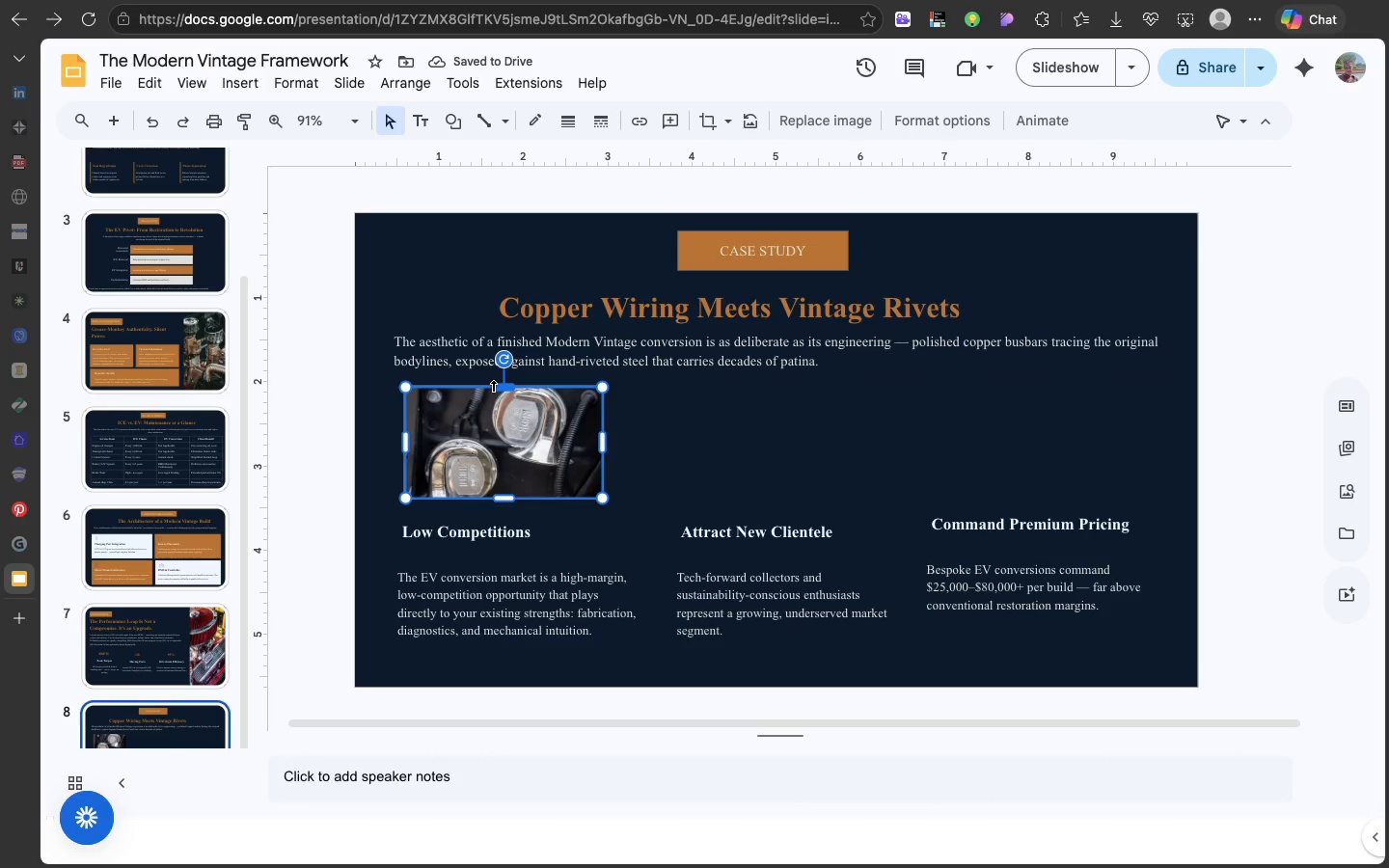 
left_click_drag(start_coordinate=[493, 391], to_coordinate=[493, 403])
 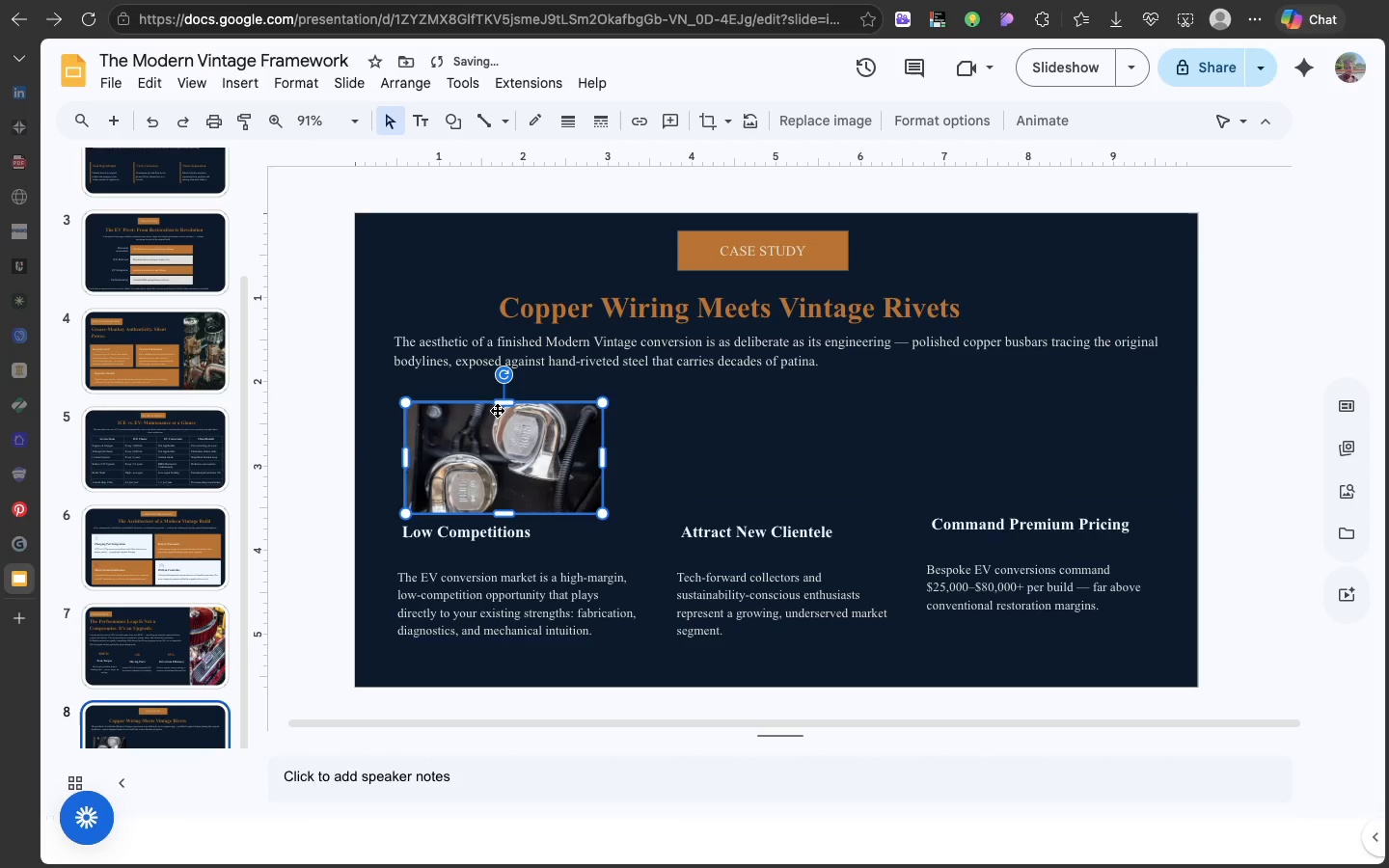 
left_click_drag(start_coordinate=[496, 409], to_coordinate=[496, 402])
 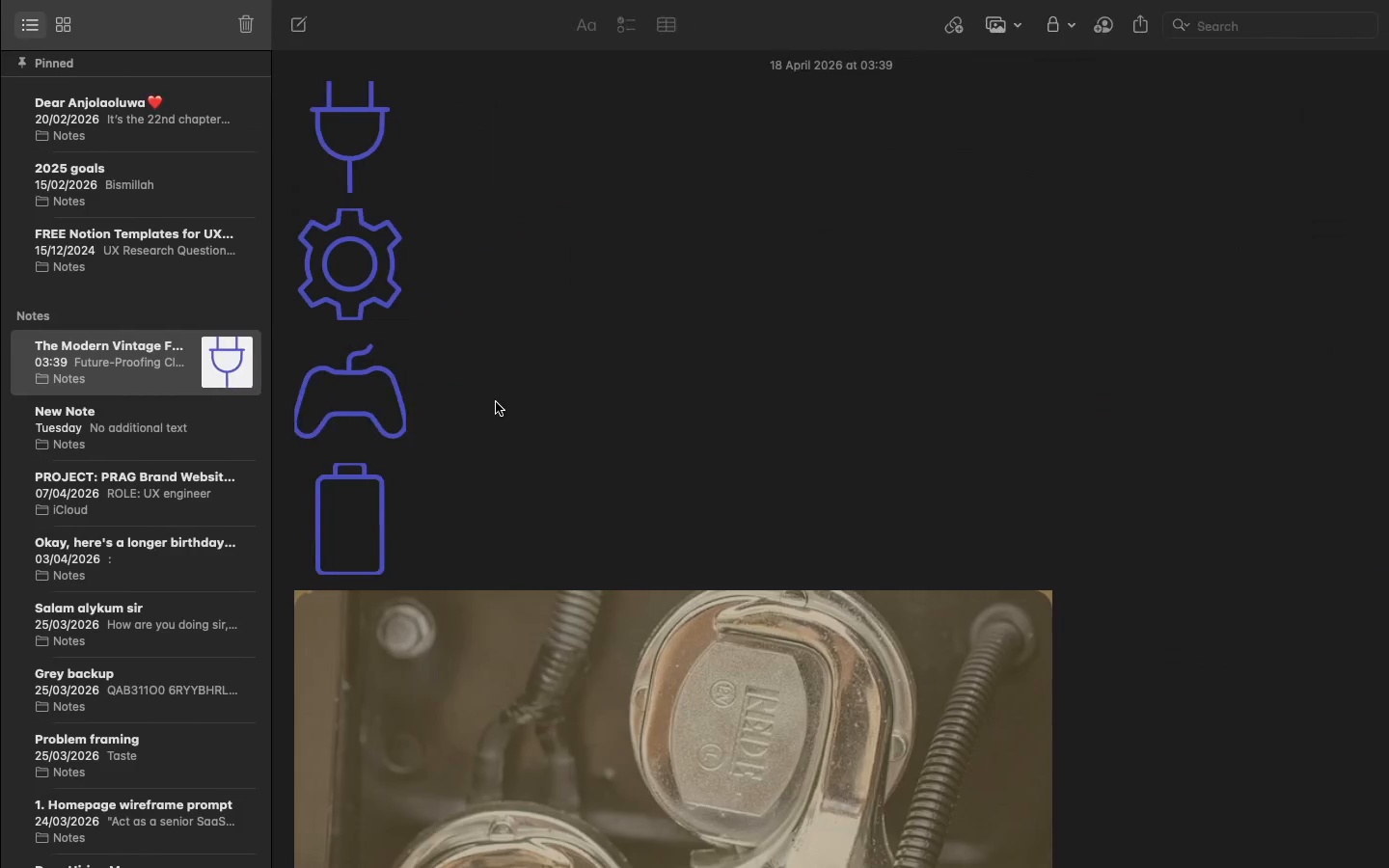 
scroll: coordinate [589, 637], scroll_direction: down, amount: 87.0
 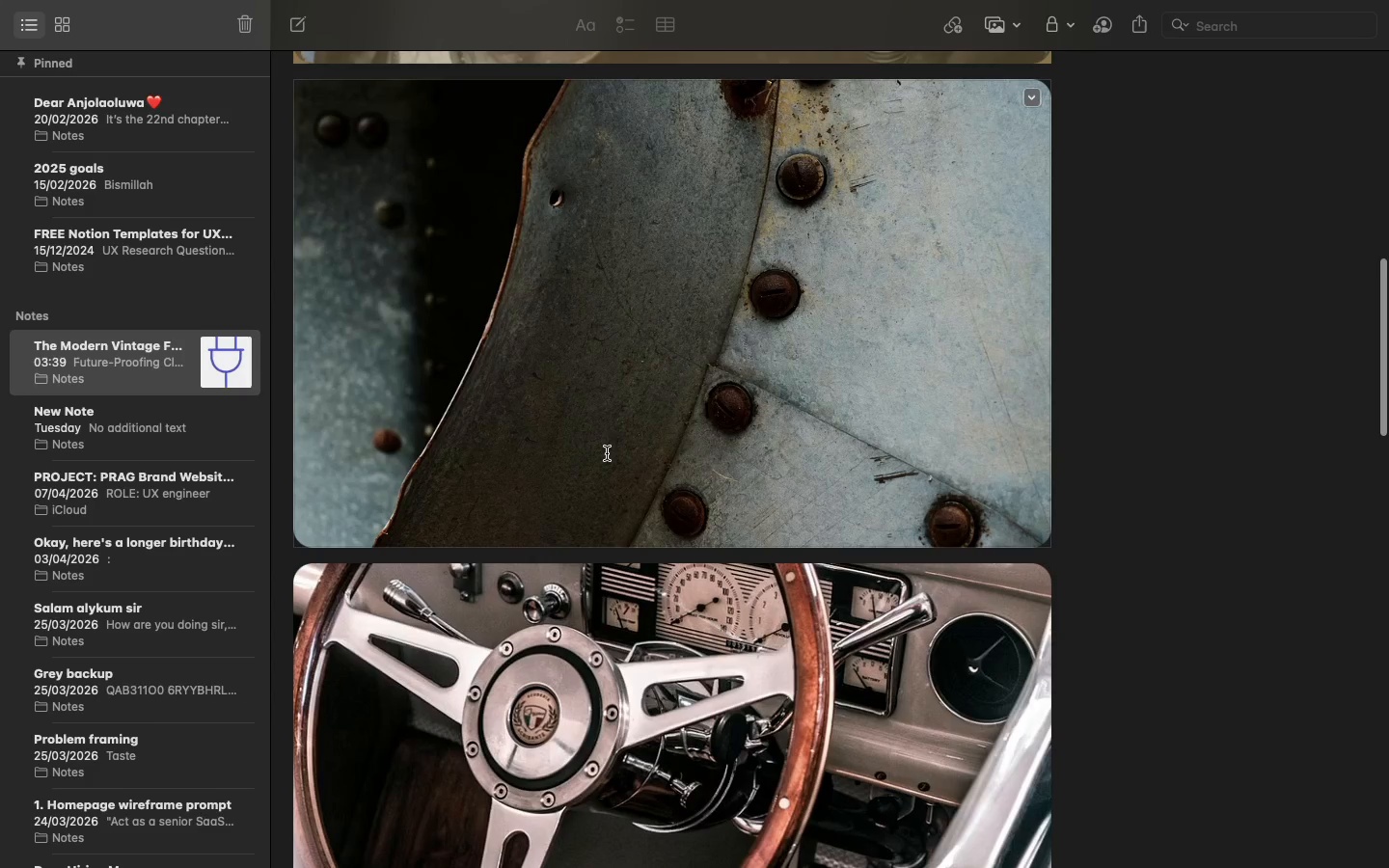 
right_click([607, 453])
 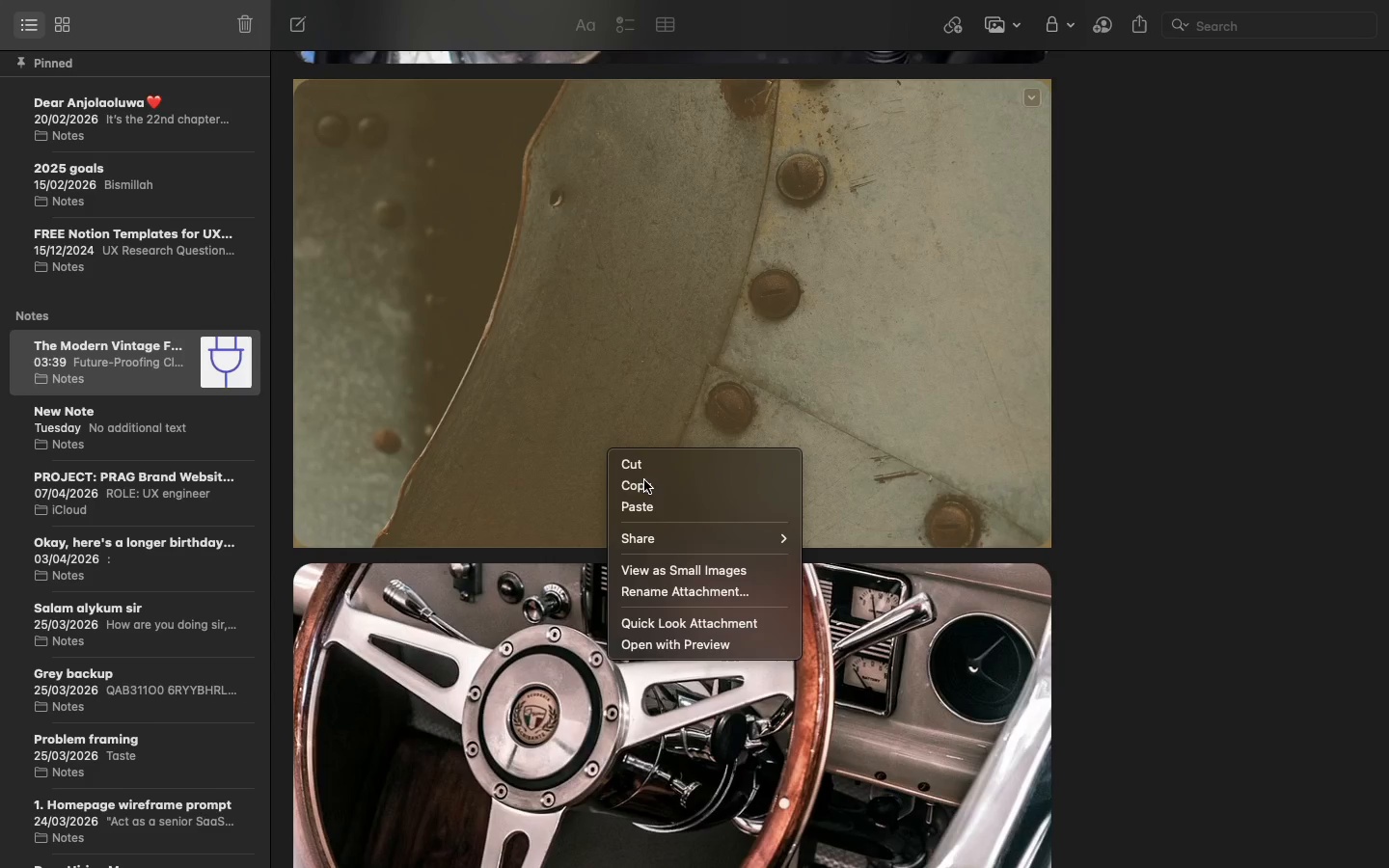 
left_click([644, 480])
 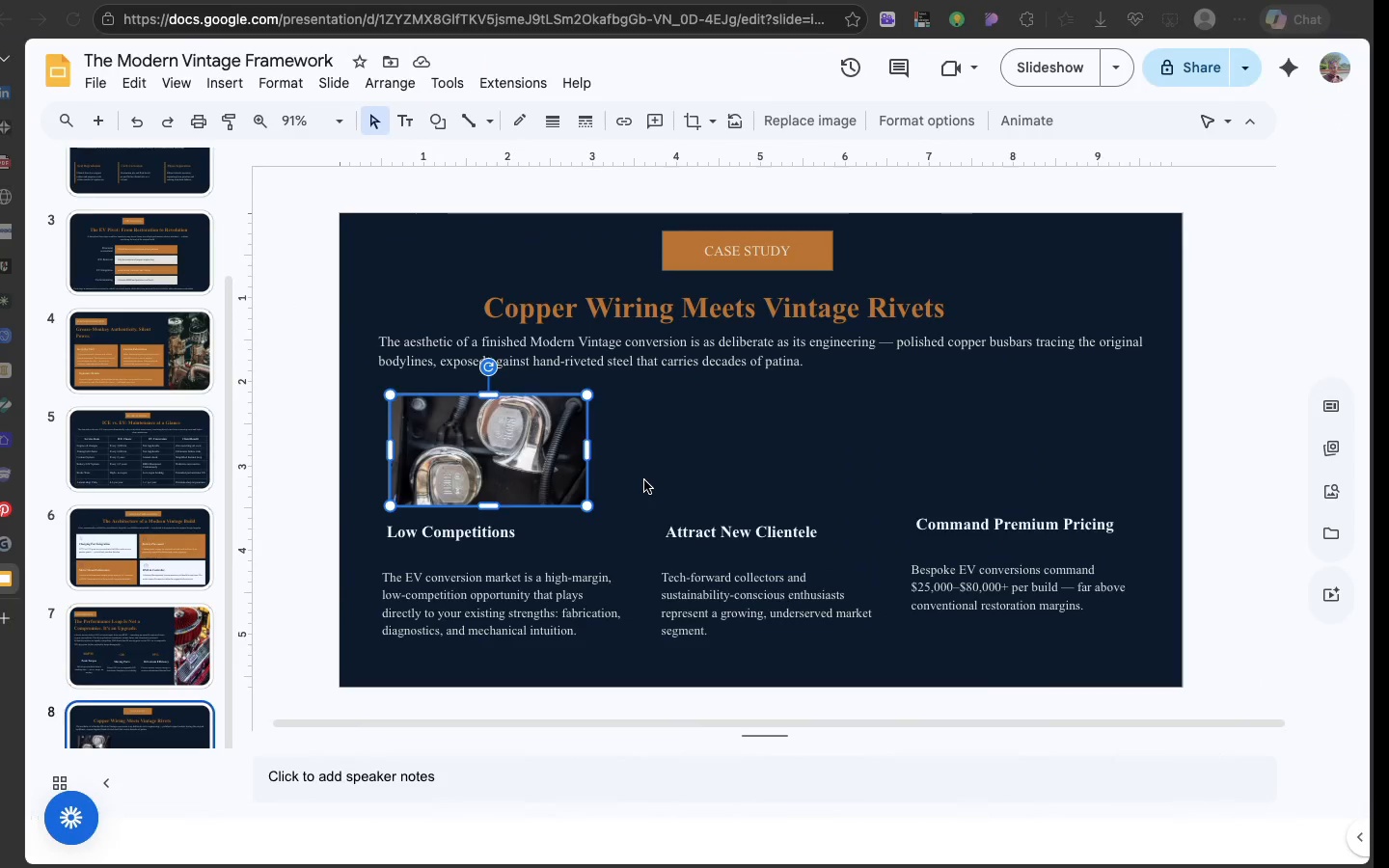 
left_click([644, 480])
 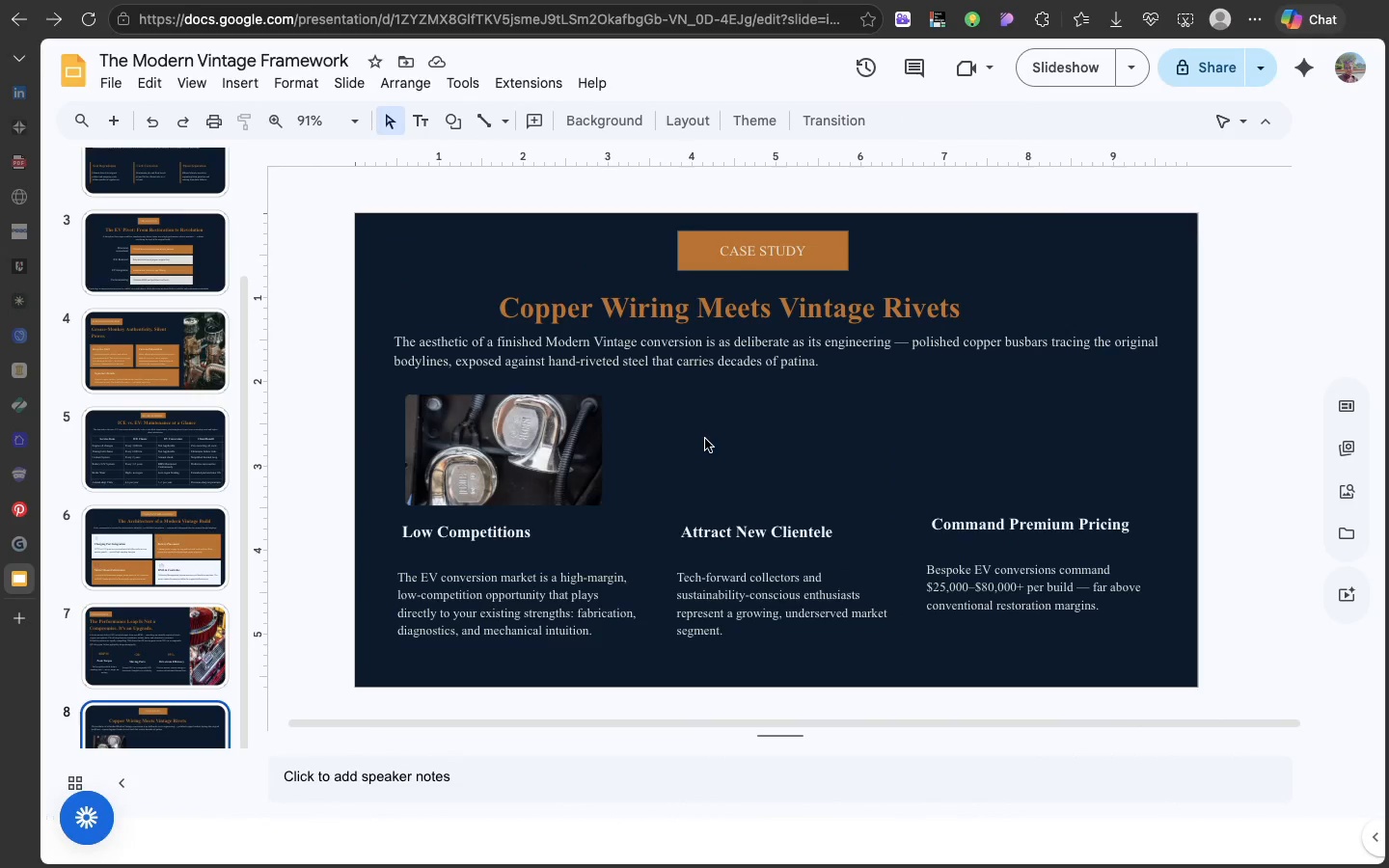 
left_click([705, 439])
 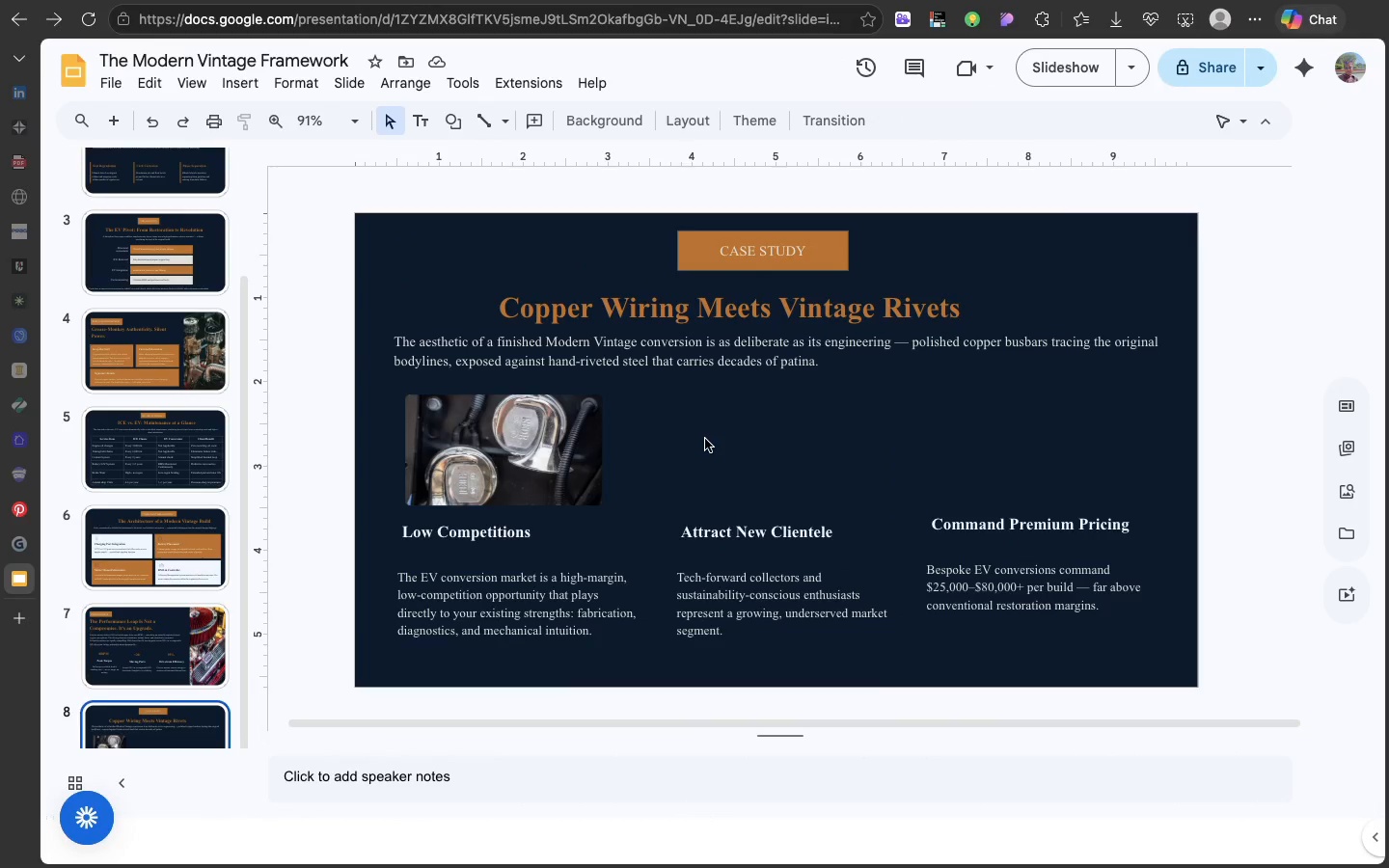 
key(Meta+V)
 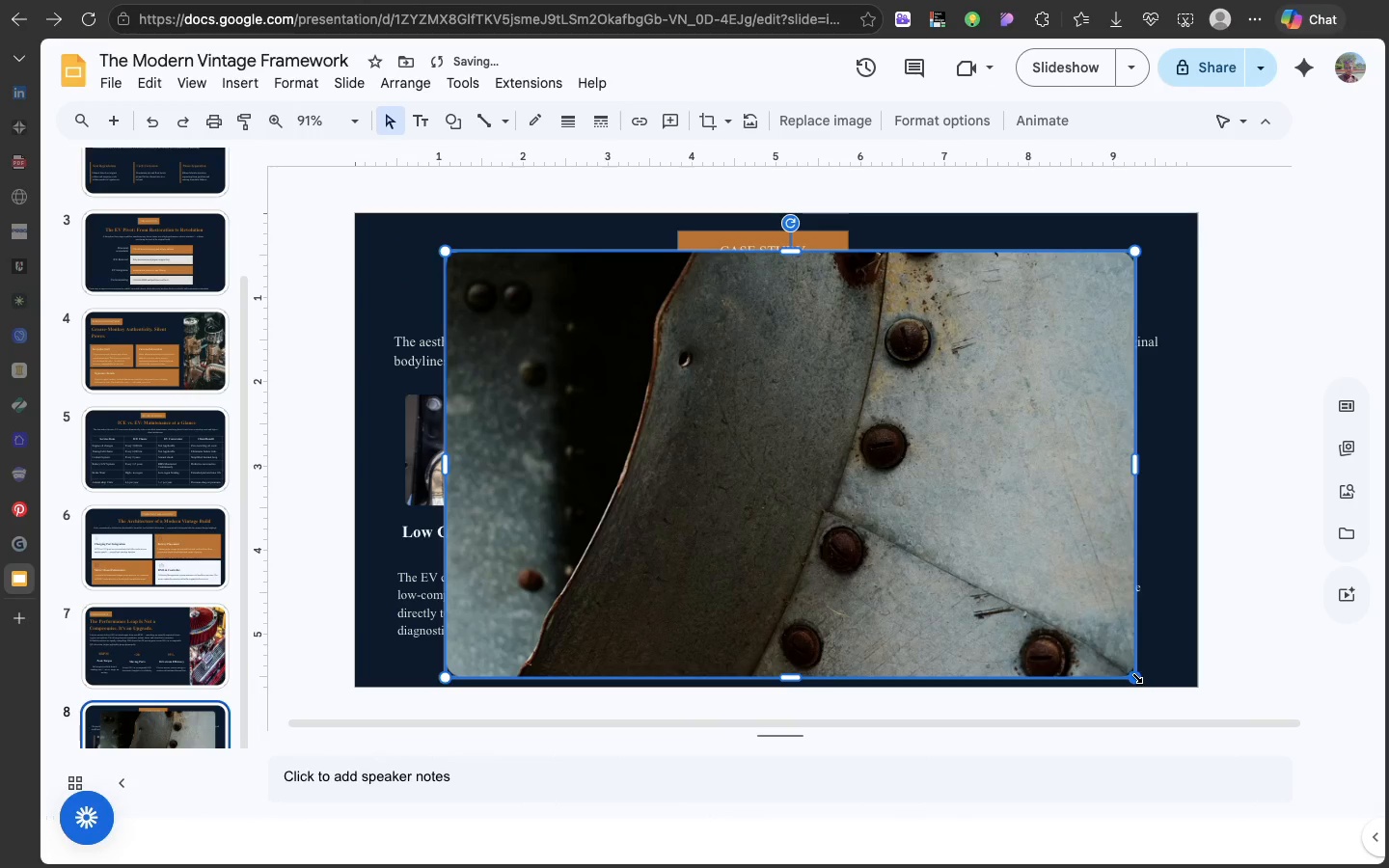 
left_click_drag(start_coordinate=[1135, 676], to_coordinate=[734, 462])
 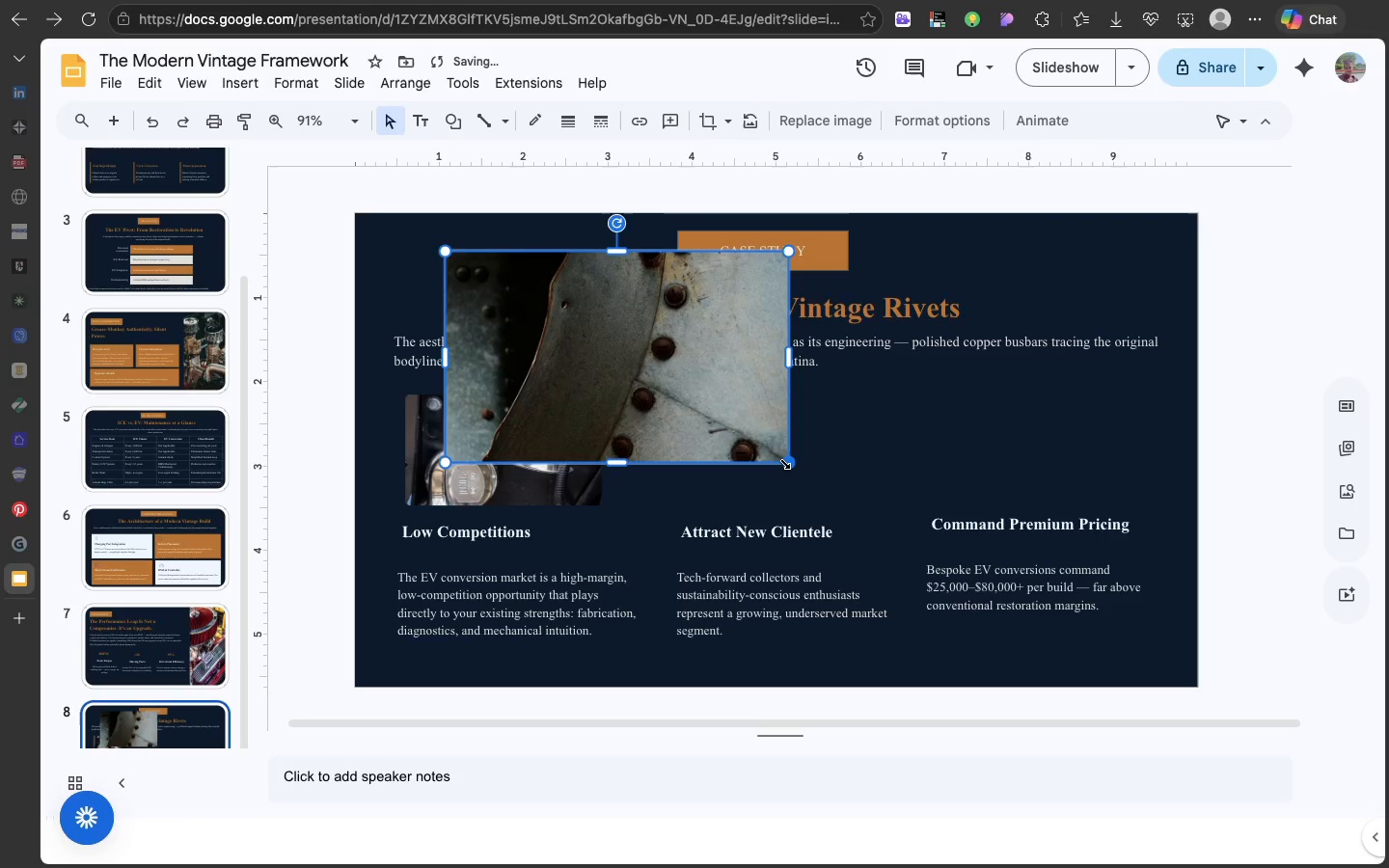 
left_click_drag(start_coordinate=[783, 462], to_coordinate=[663, 410])
 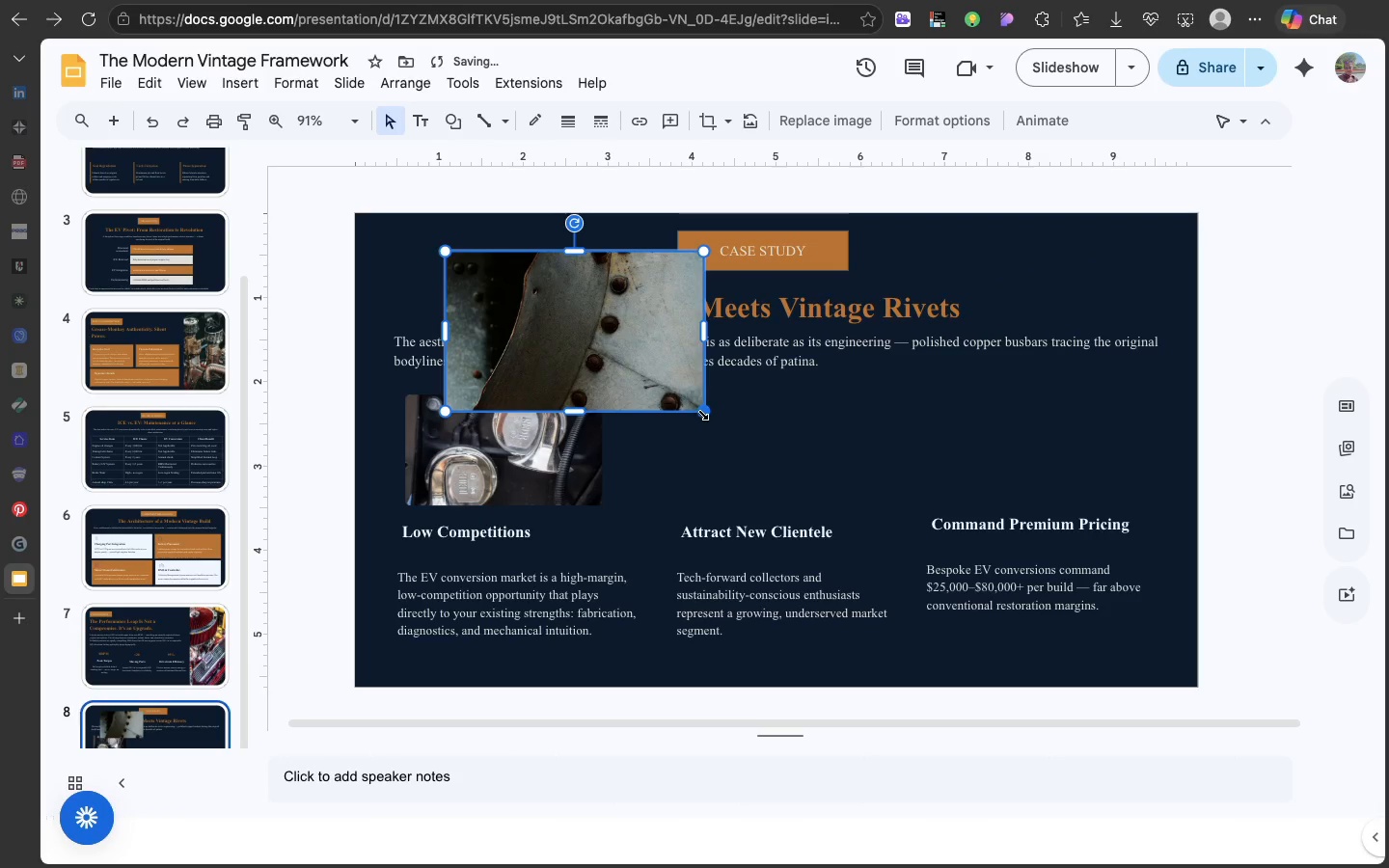 
left_click_drag(start_coordinate=[701, 413], to_coordinate=[648, 392])
 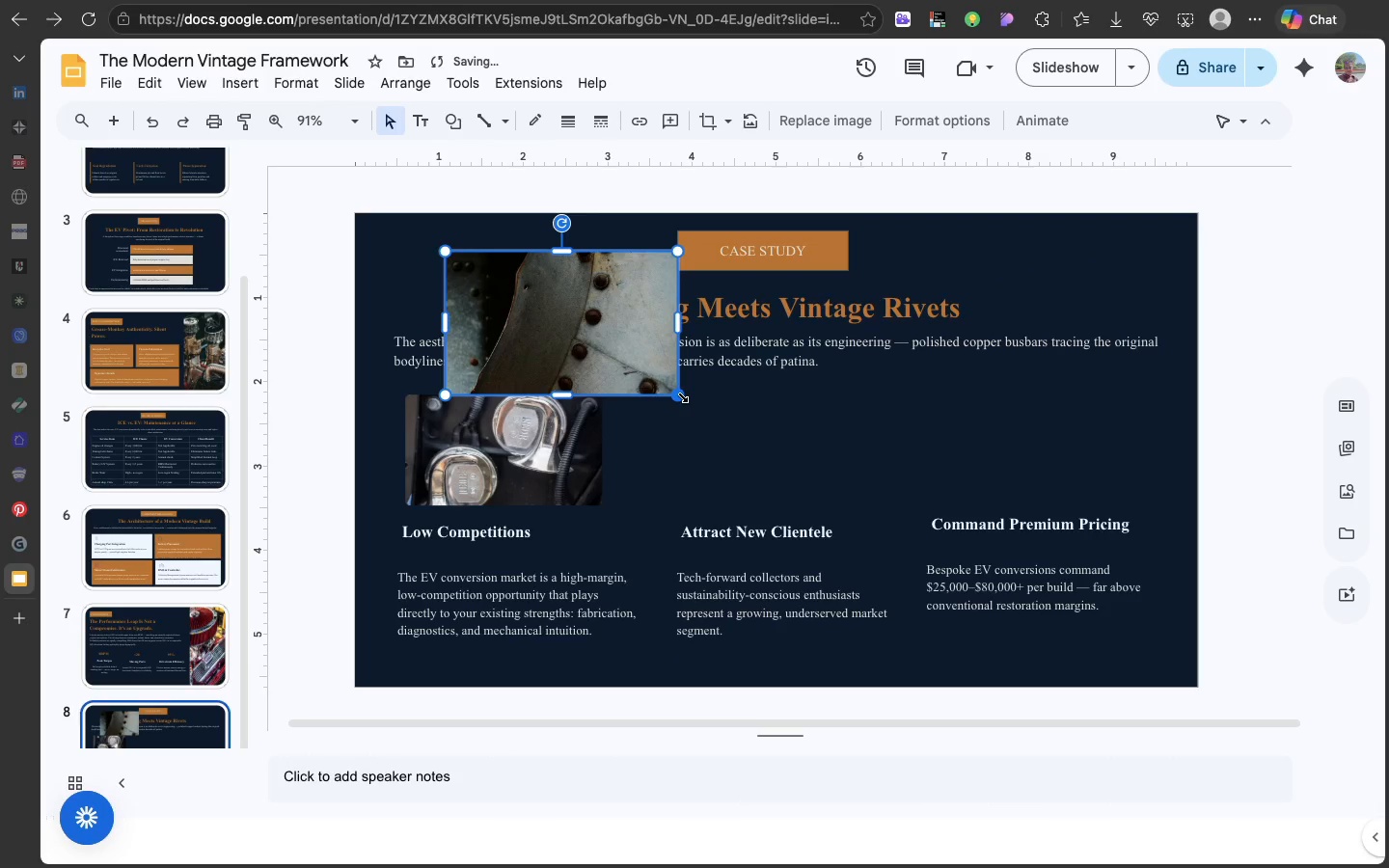 
left_click_drag(start_coordinate=[681, 395], to_coordinate=[606, 346])
 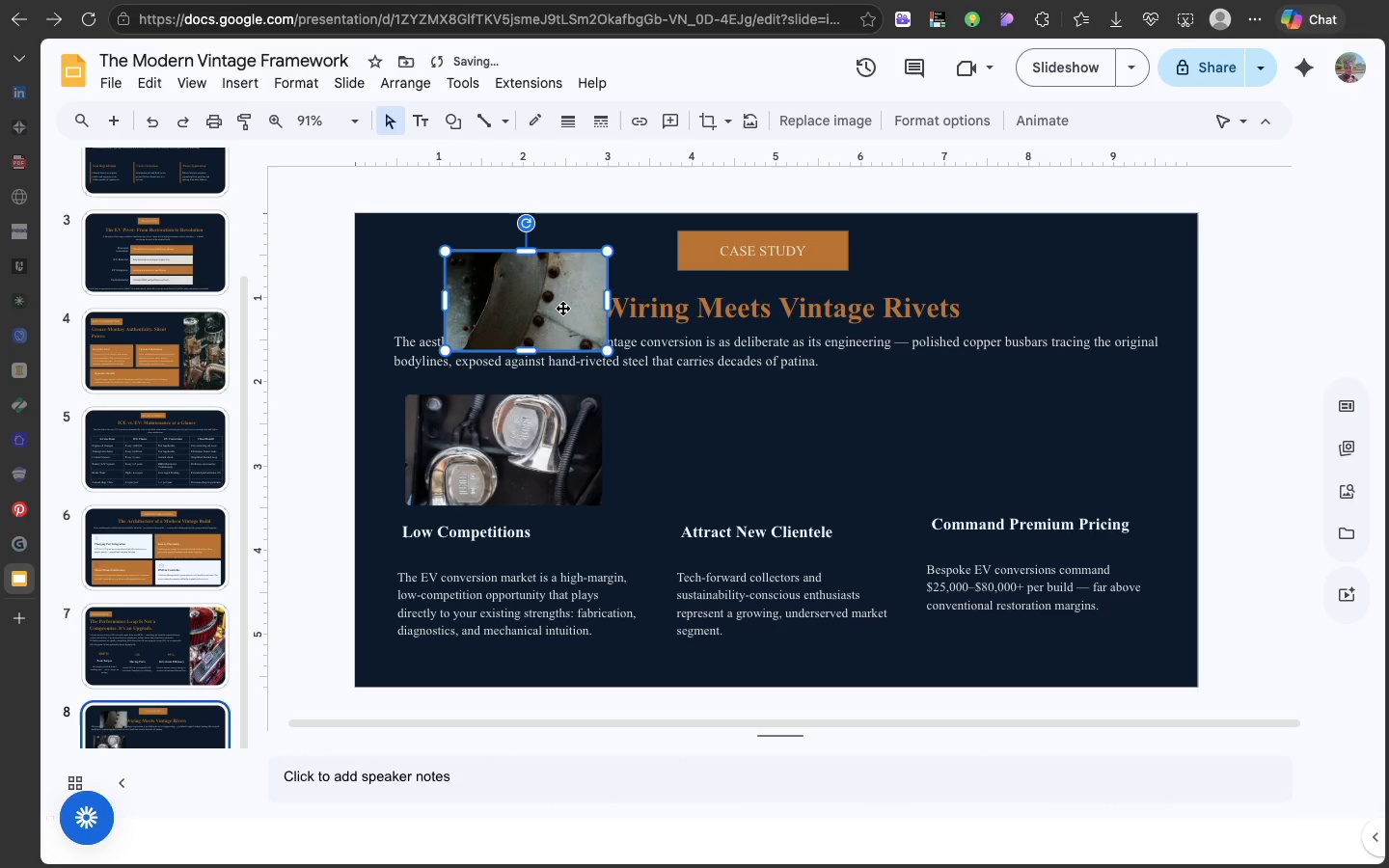 
left_click_drag(start_coordinate=[562, 308], to_coordinate=[780, 454])
 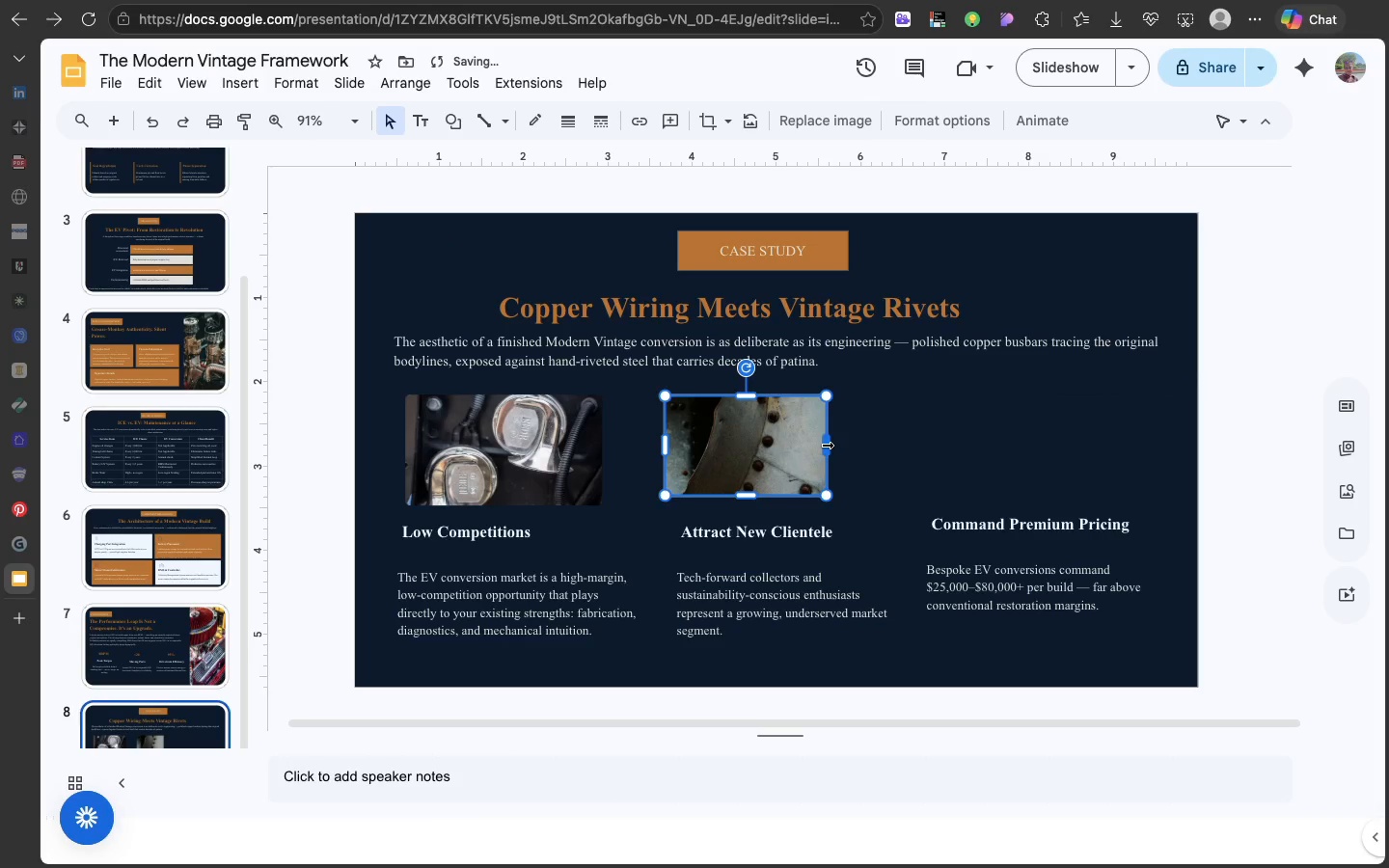 
left_click_drag(start_coordinate=[826, 445], to_coordinate=[860, 448])
 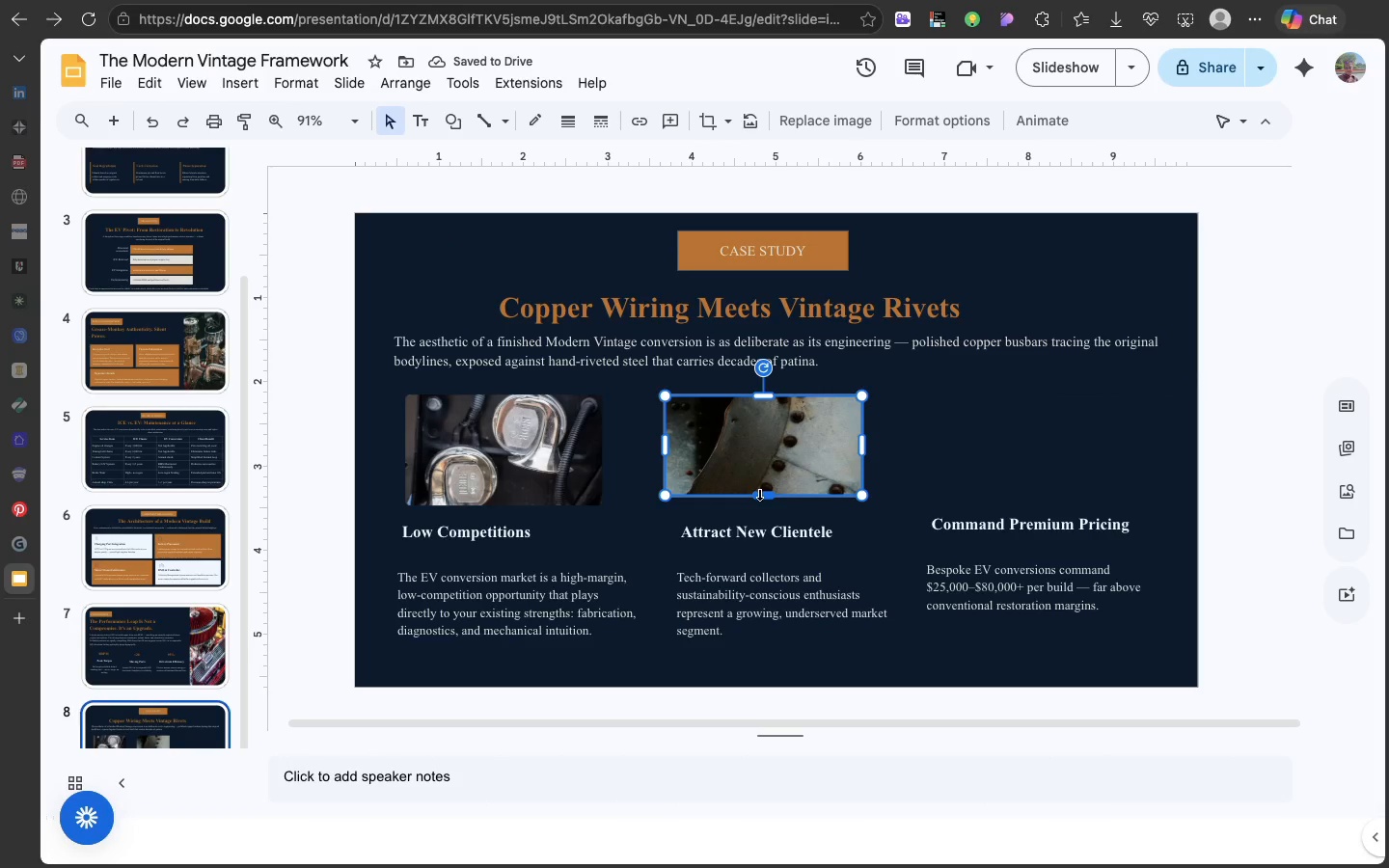 
left_click_drag(start_coordinate=[759, 497], to_coordinate=[759, 503])
 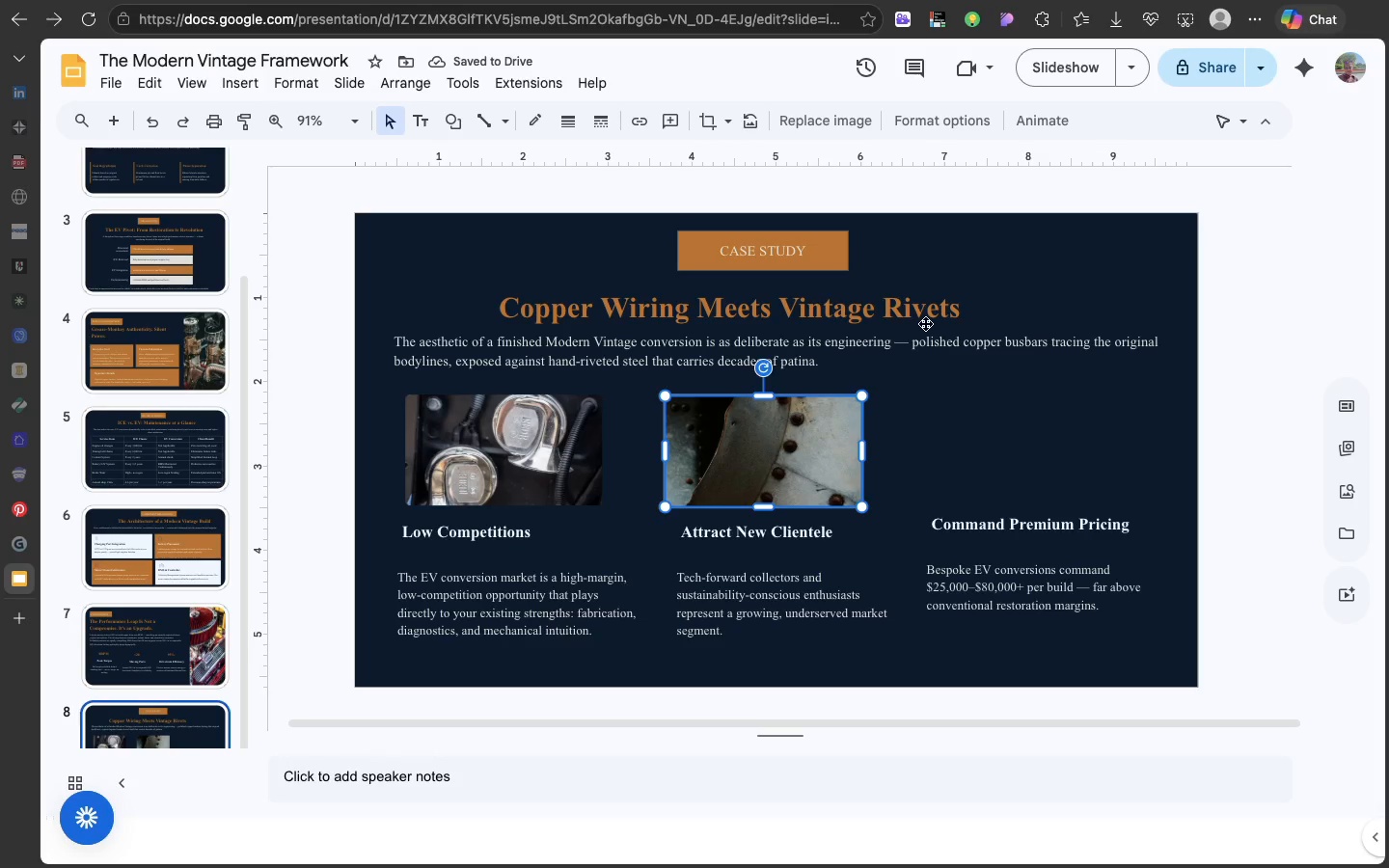 
left_click([1079, 414])
 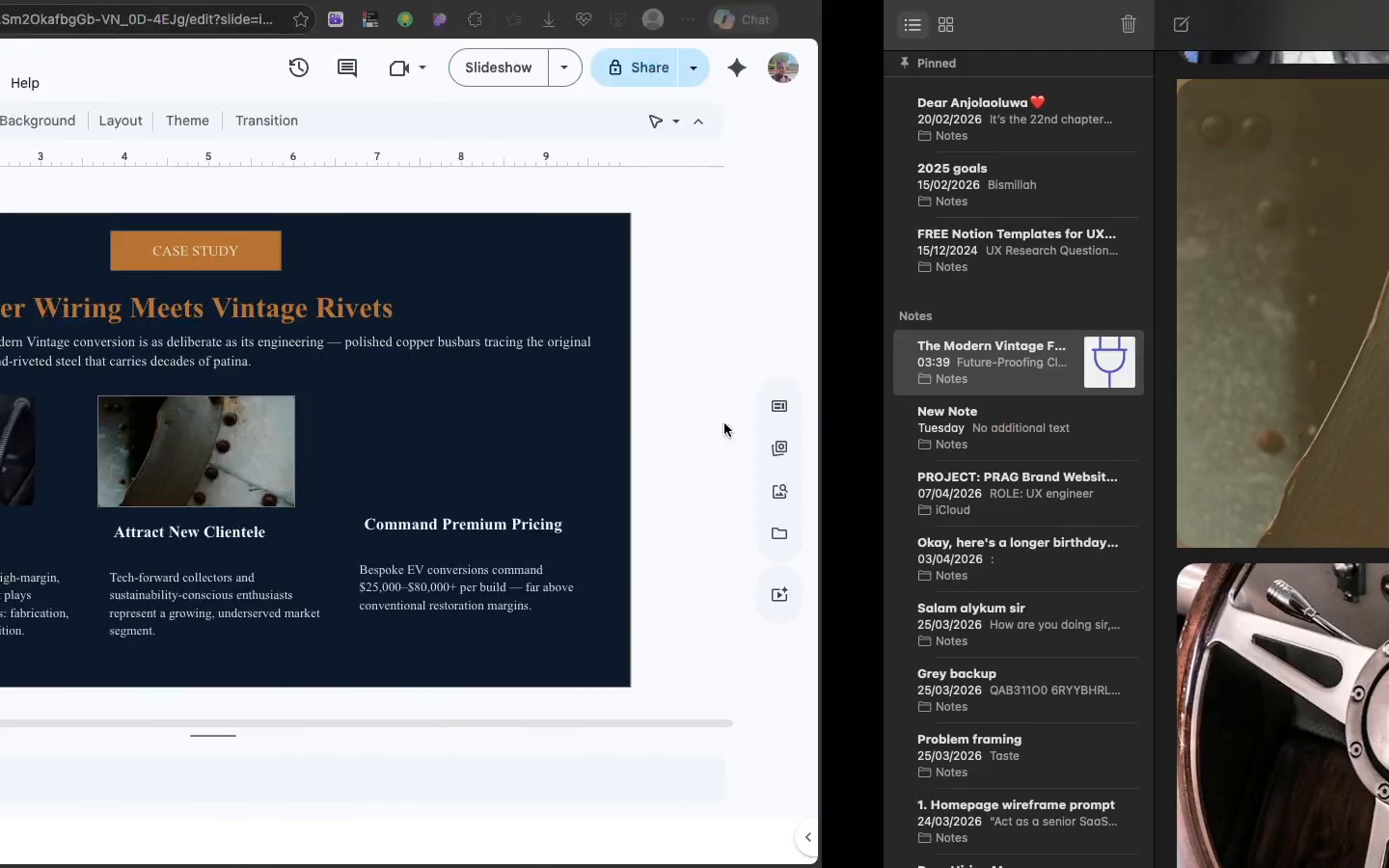 
left_click([724, 423])
 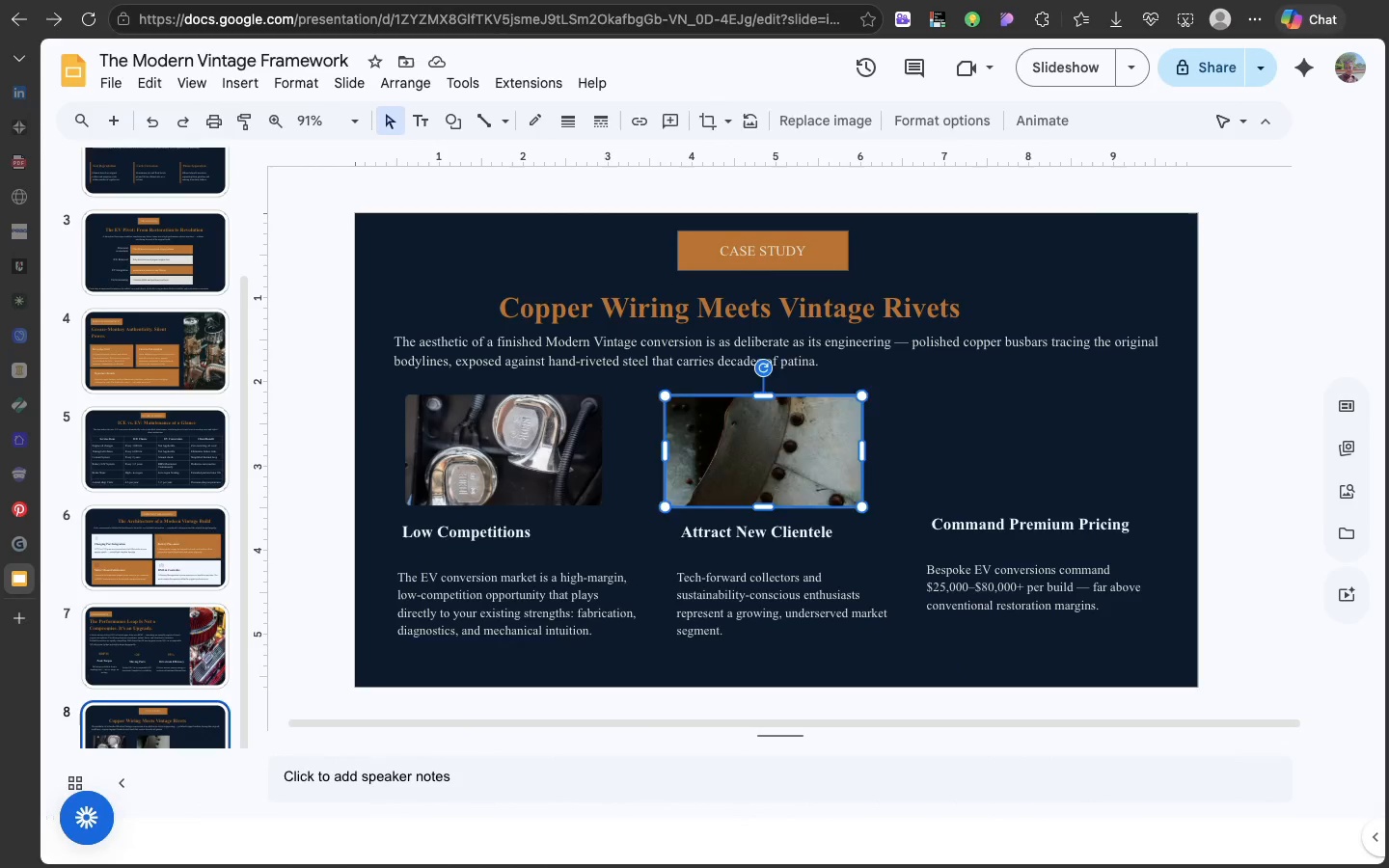 
key(Backspace)
 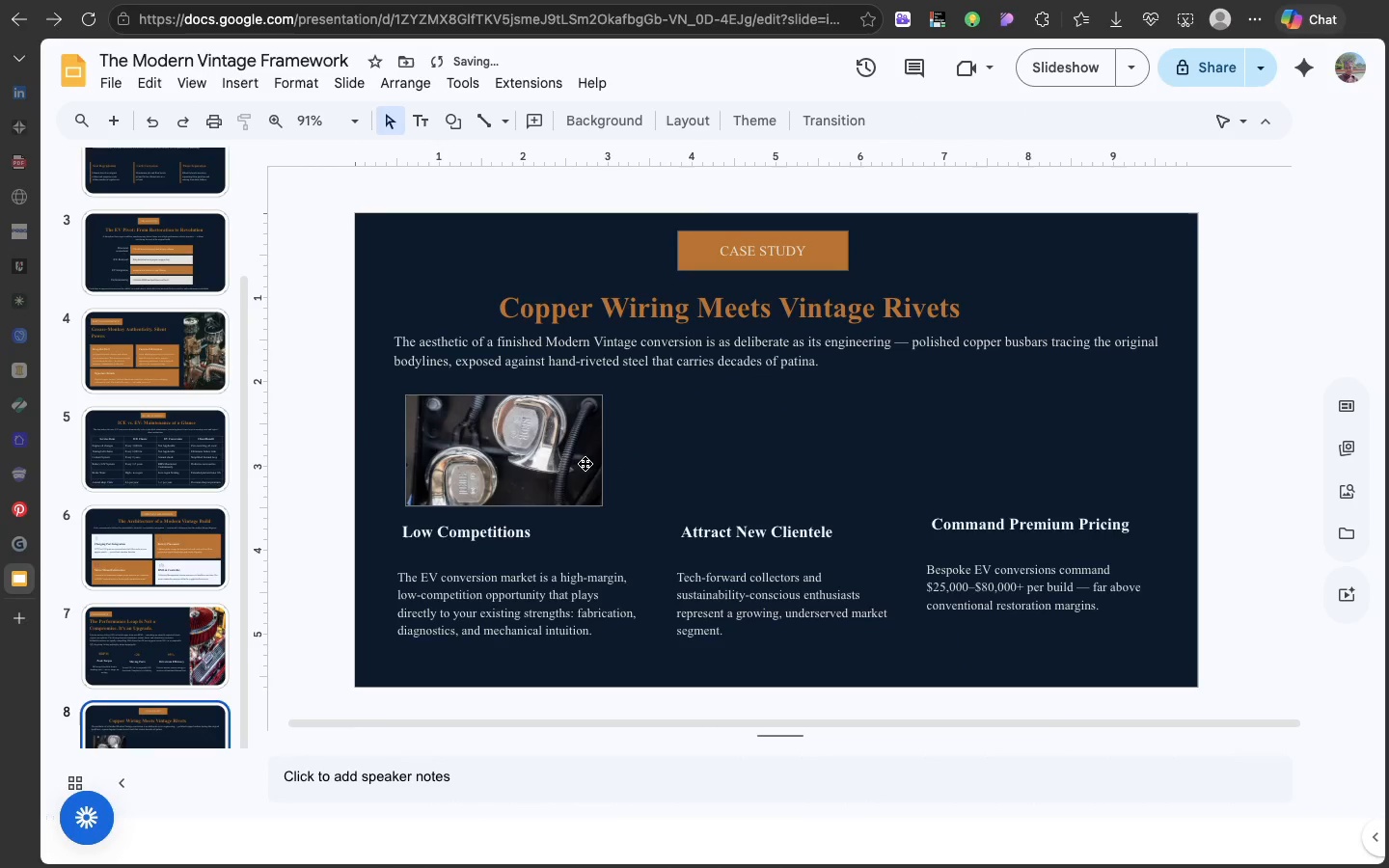 
key(Meta+Z)
 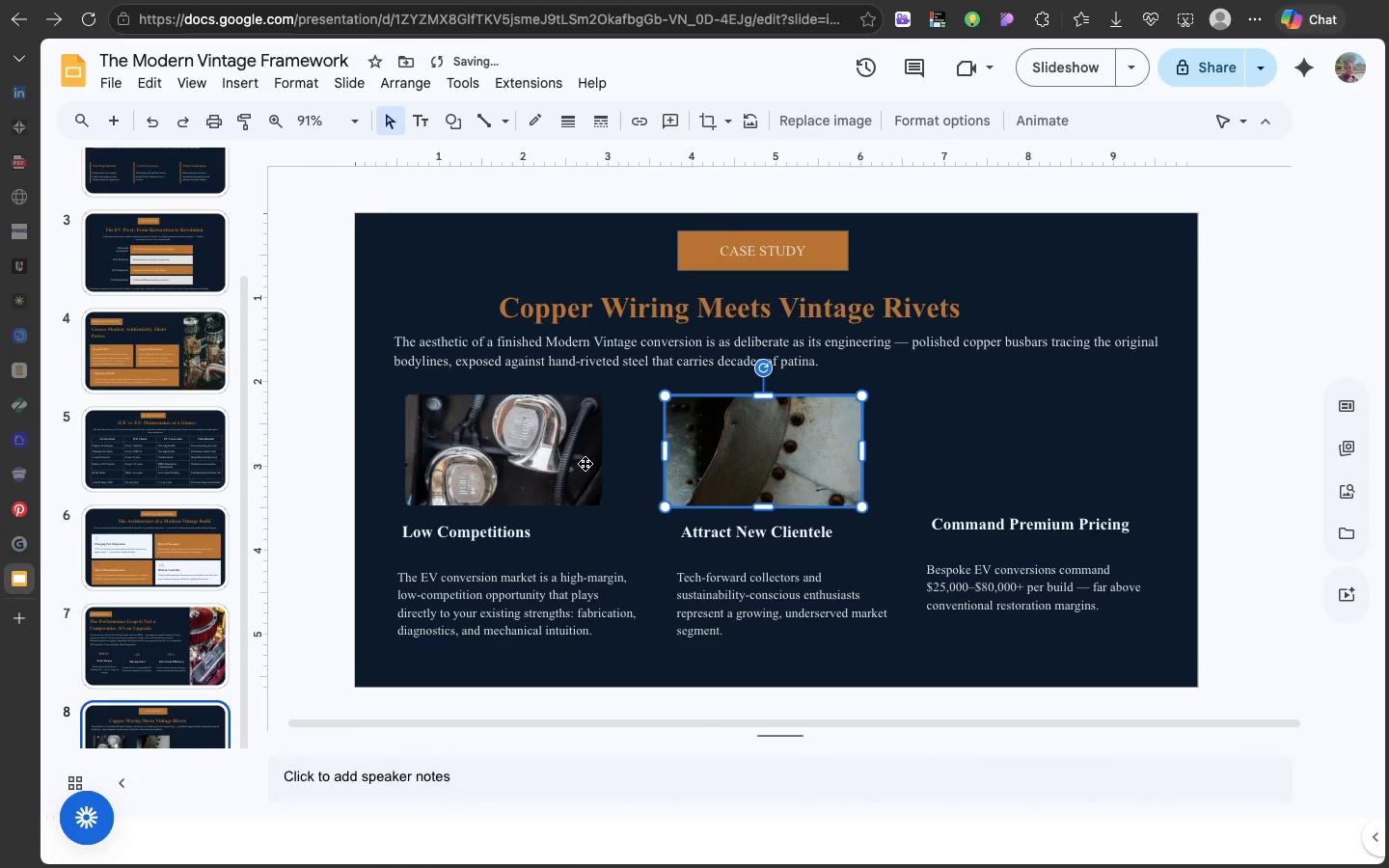 
scroll: coordinate [585, 463], scroll_direction: down, amount: 40.0
 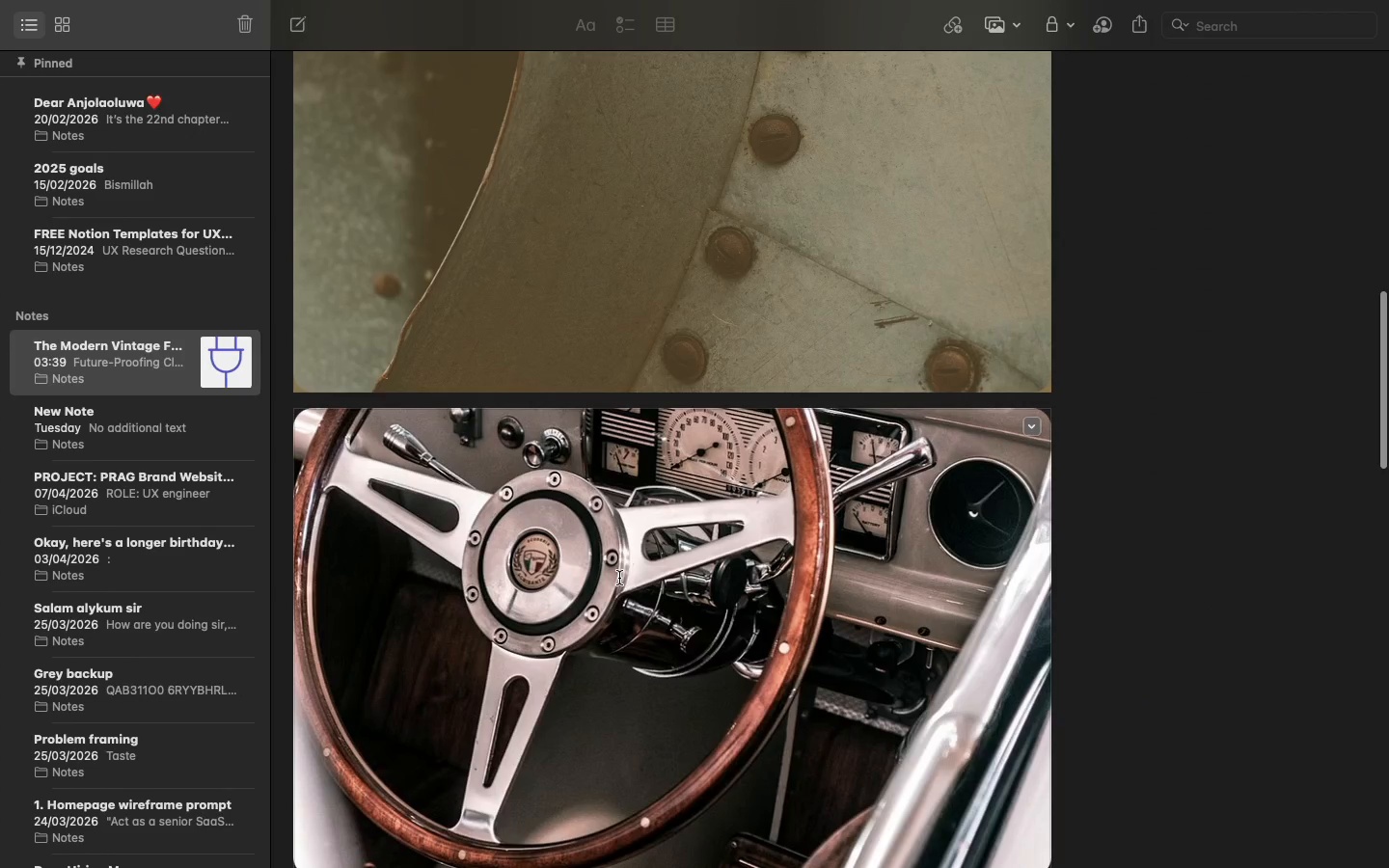 
right_click([619, 578])
 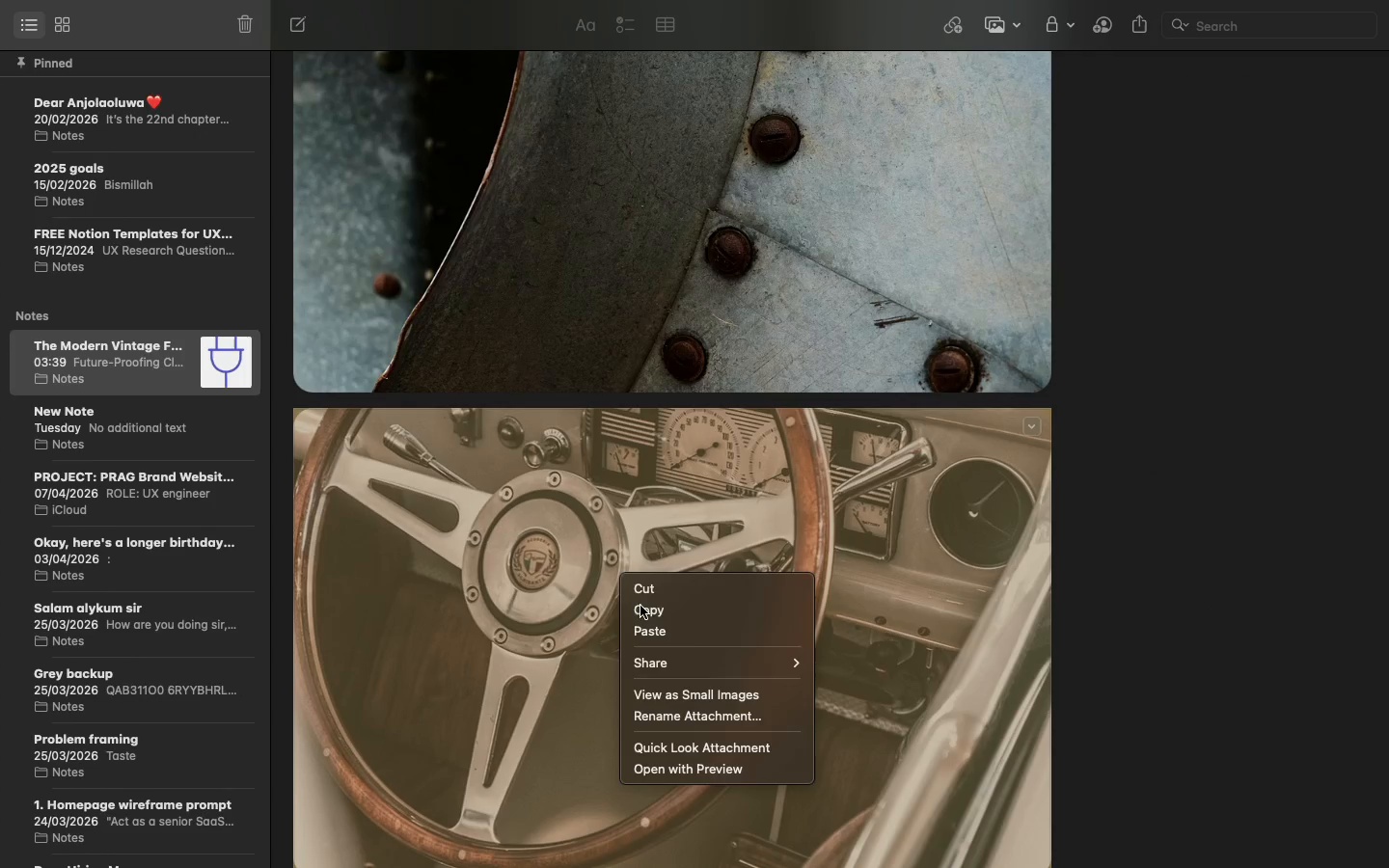 
left_click([640, 606])
 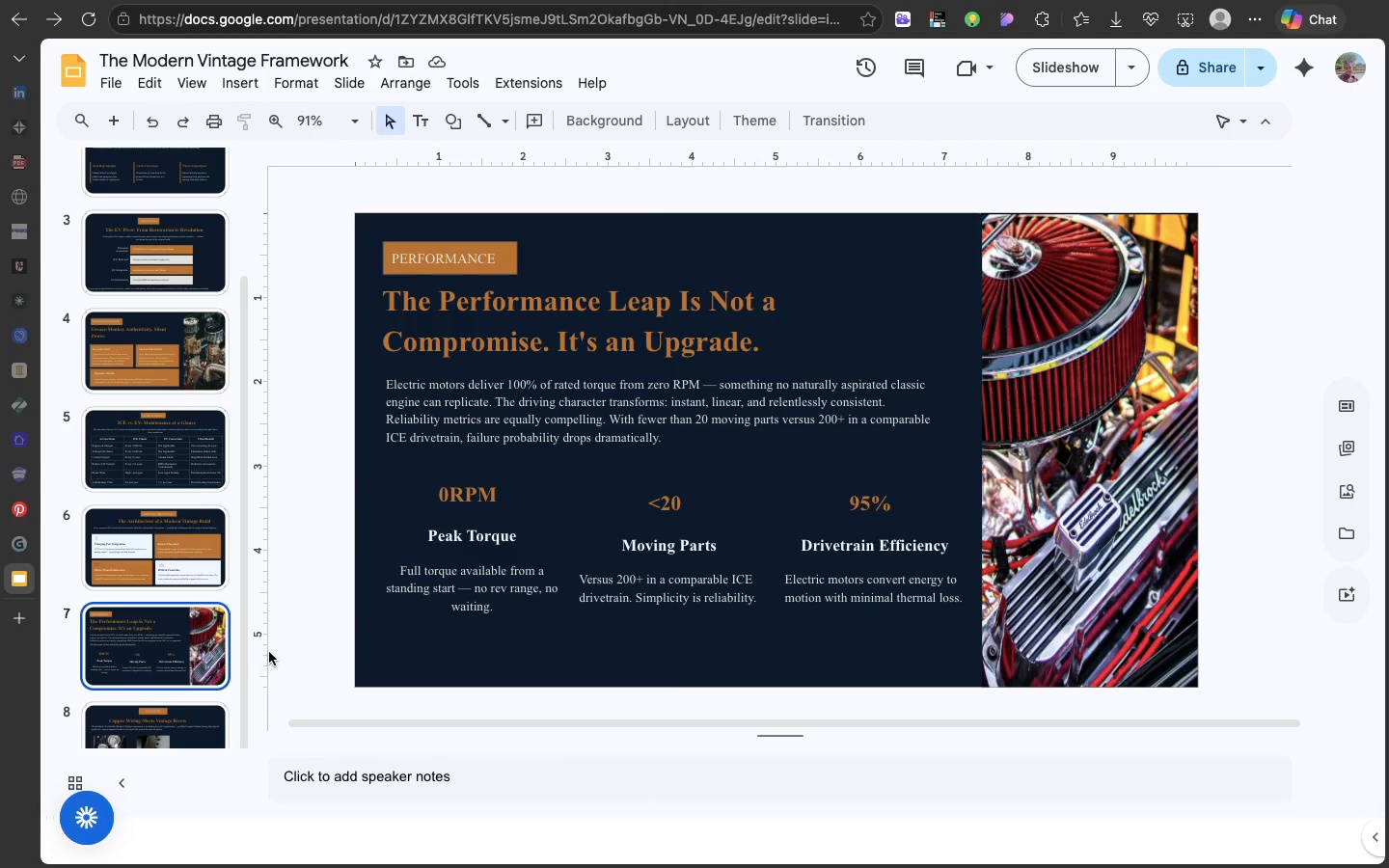 
scroll: coordinate [203, 652], scroll_direction: down, amount: 92.0
 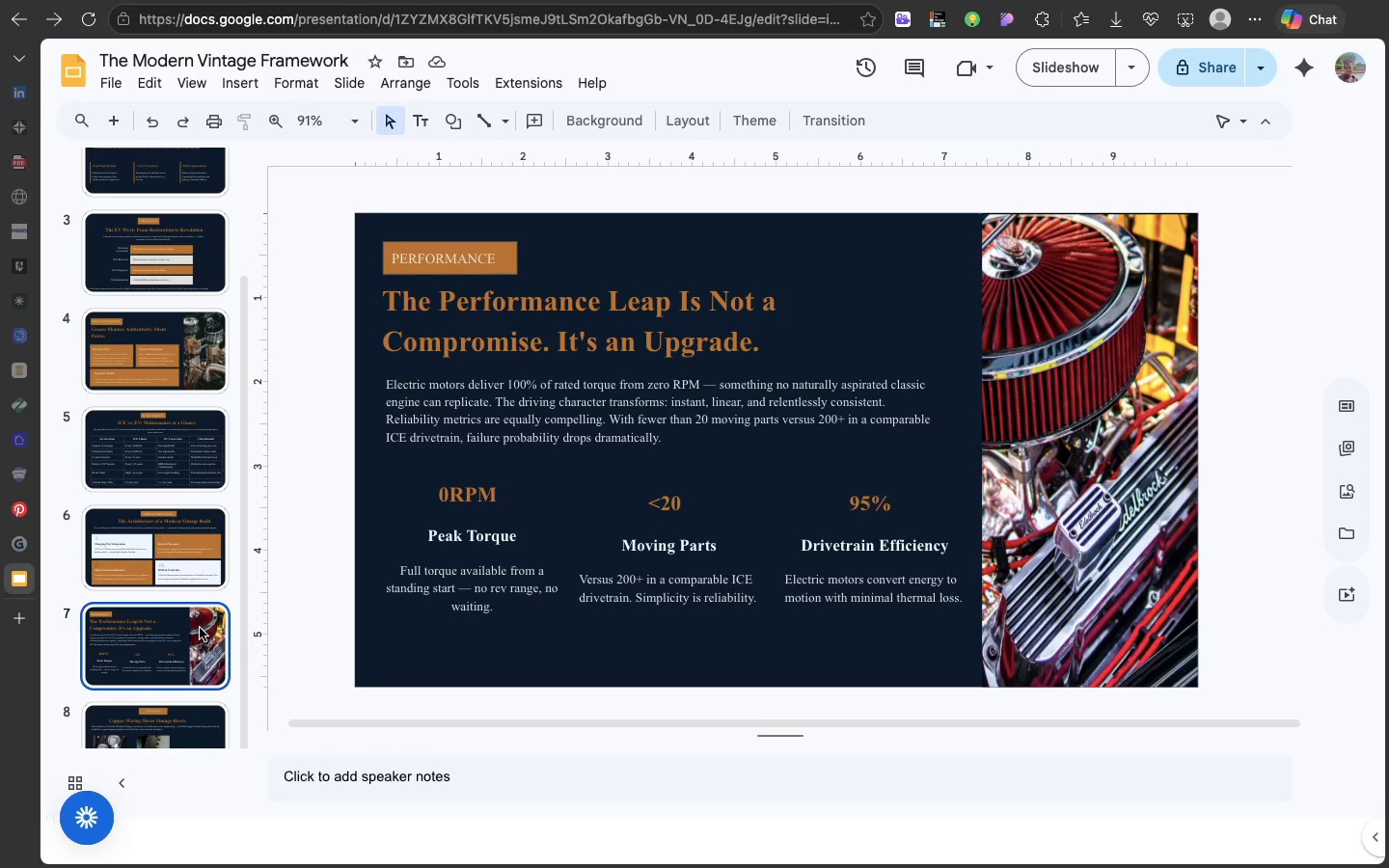 
key(ArrowDown)
 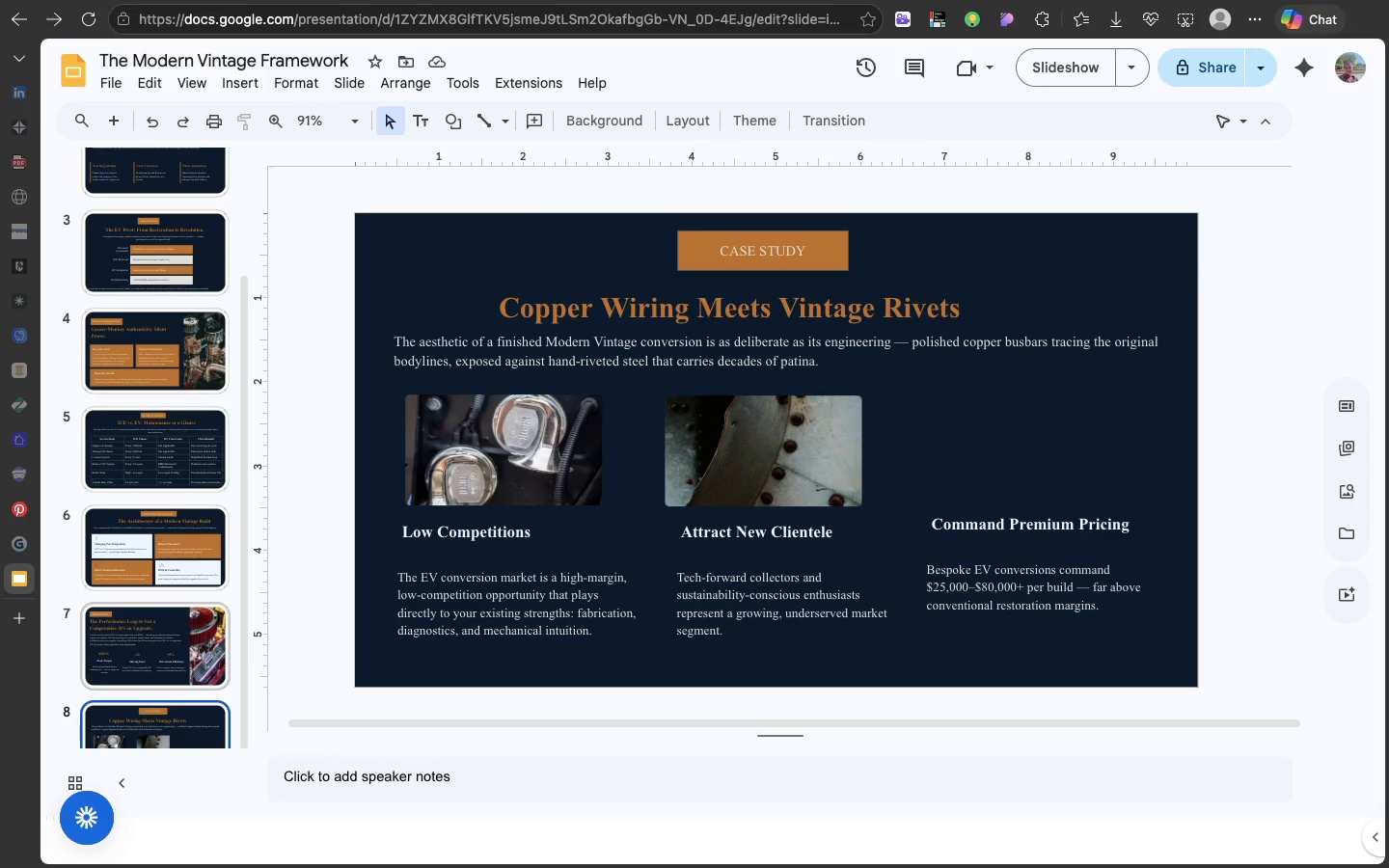 
key(ArrowDown)
 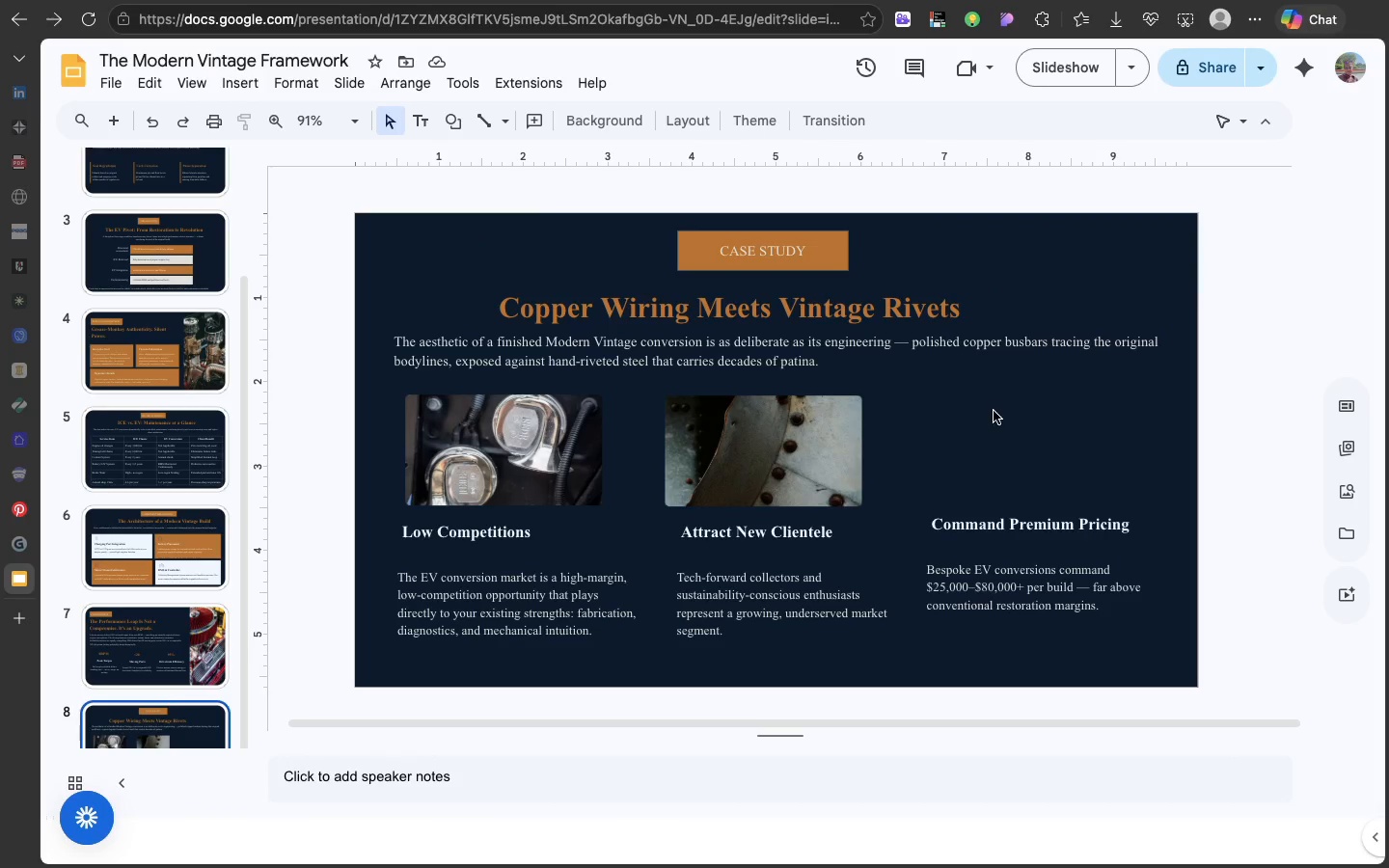 
left_click([994, 411])
 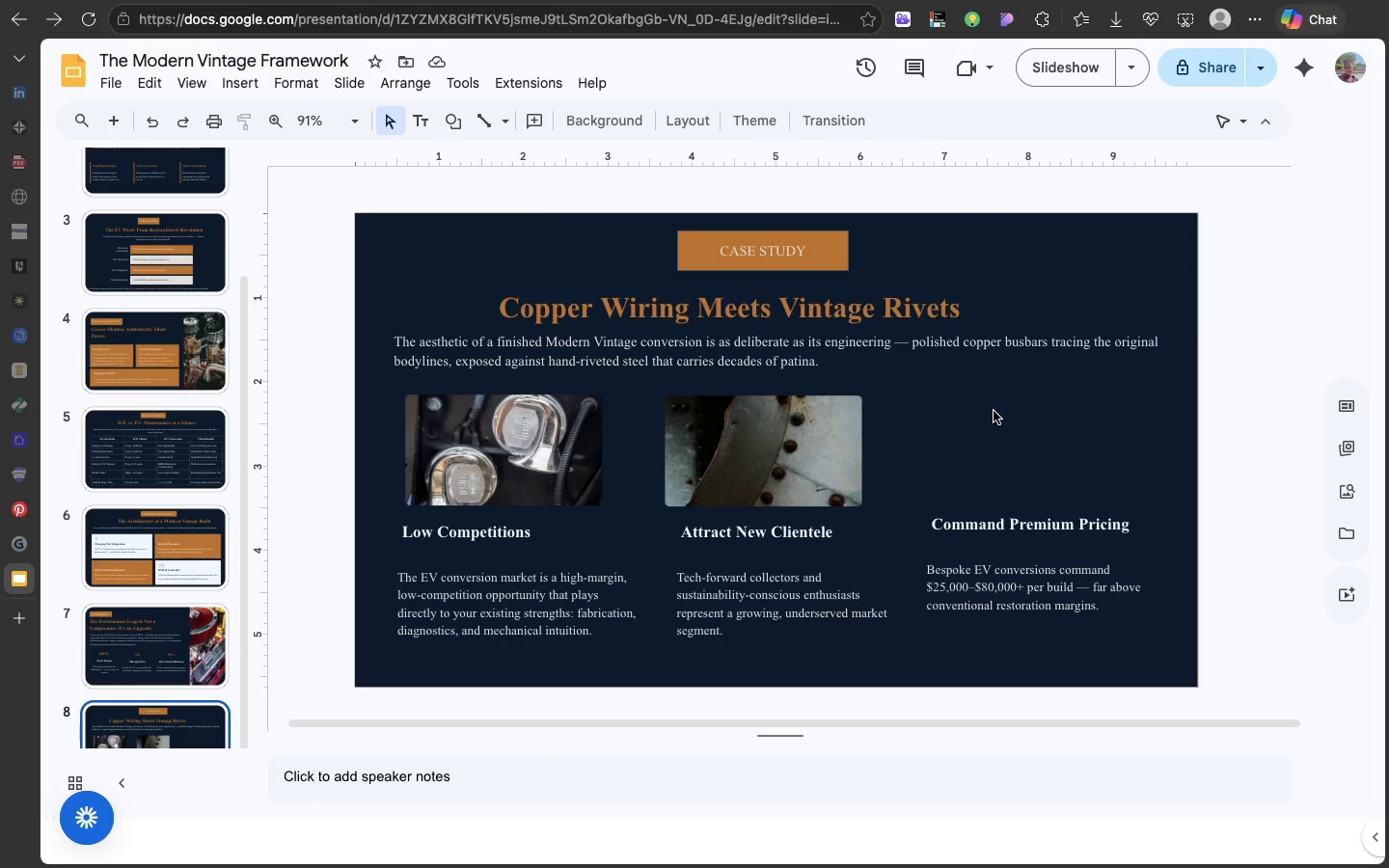 
key(Meta+V)
 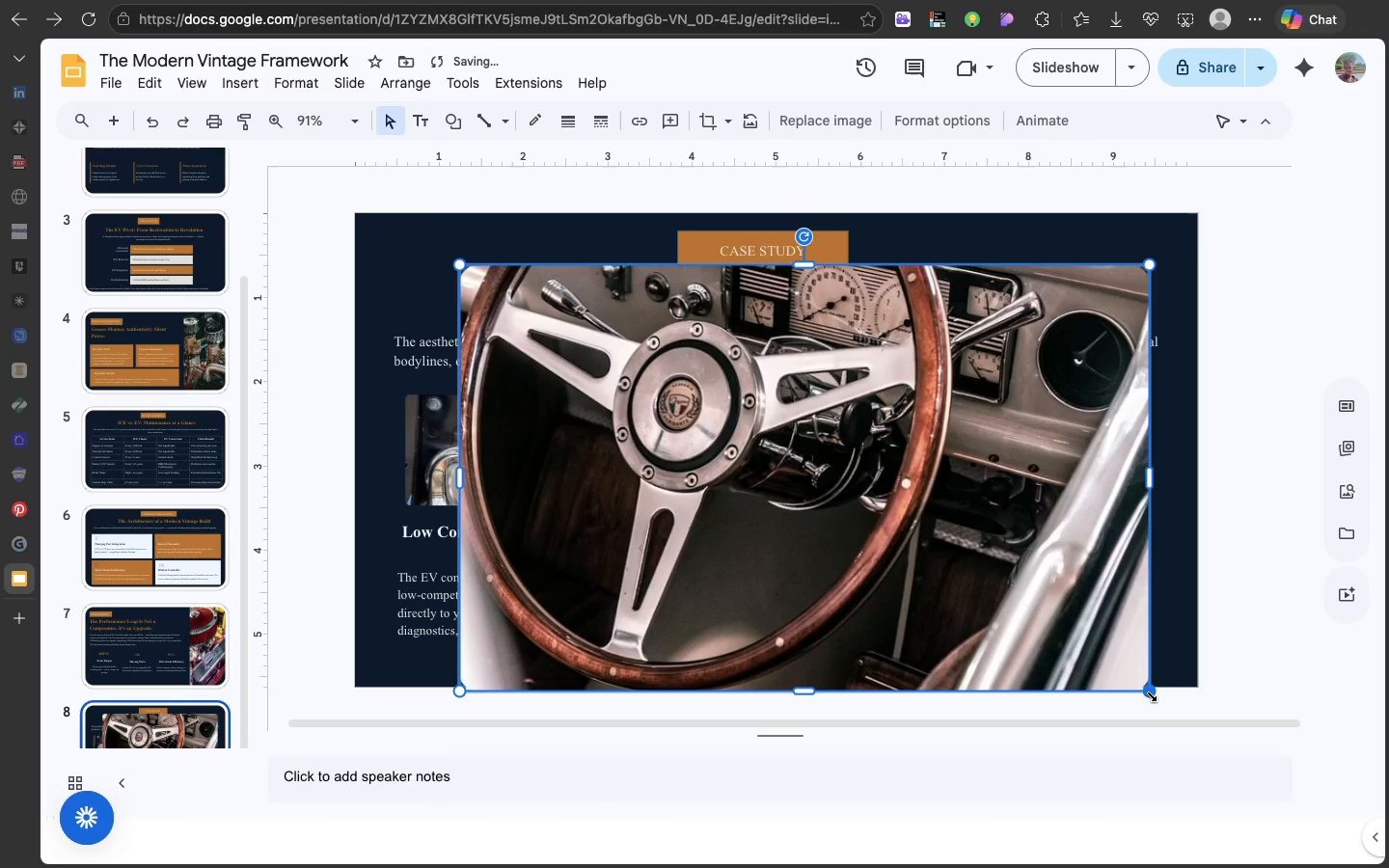 
left_click_drag(start_coordinate=[1143, 691], to_coordinate=[686, 386])
 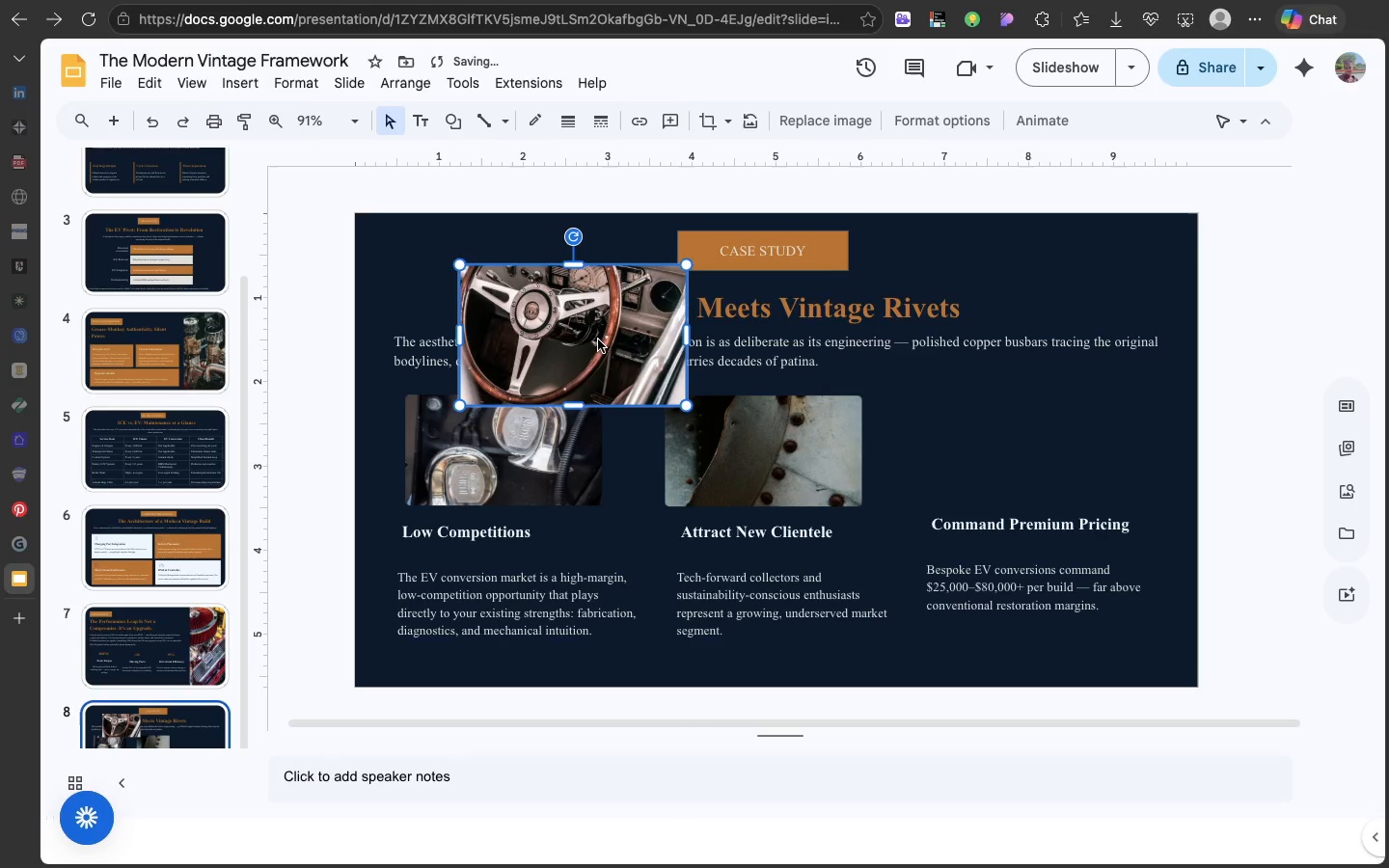 
left_click_drag(start_coordinate=[598, 339], to_coordinate=[1063, 443])
 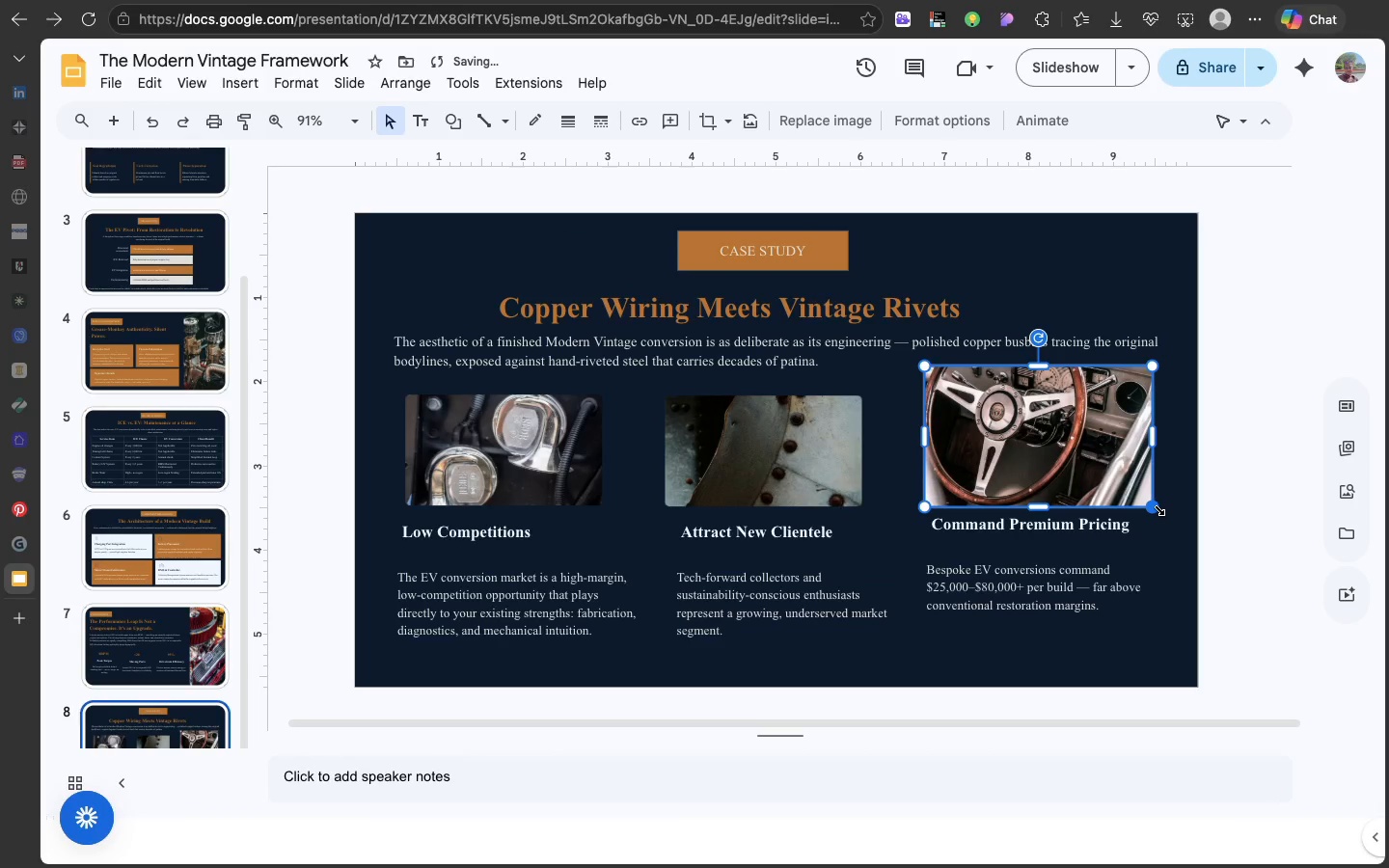 
left_click_drag(start_coordinate=[1158, 507], to_coordinate=[1085, 467])
 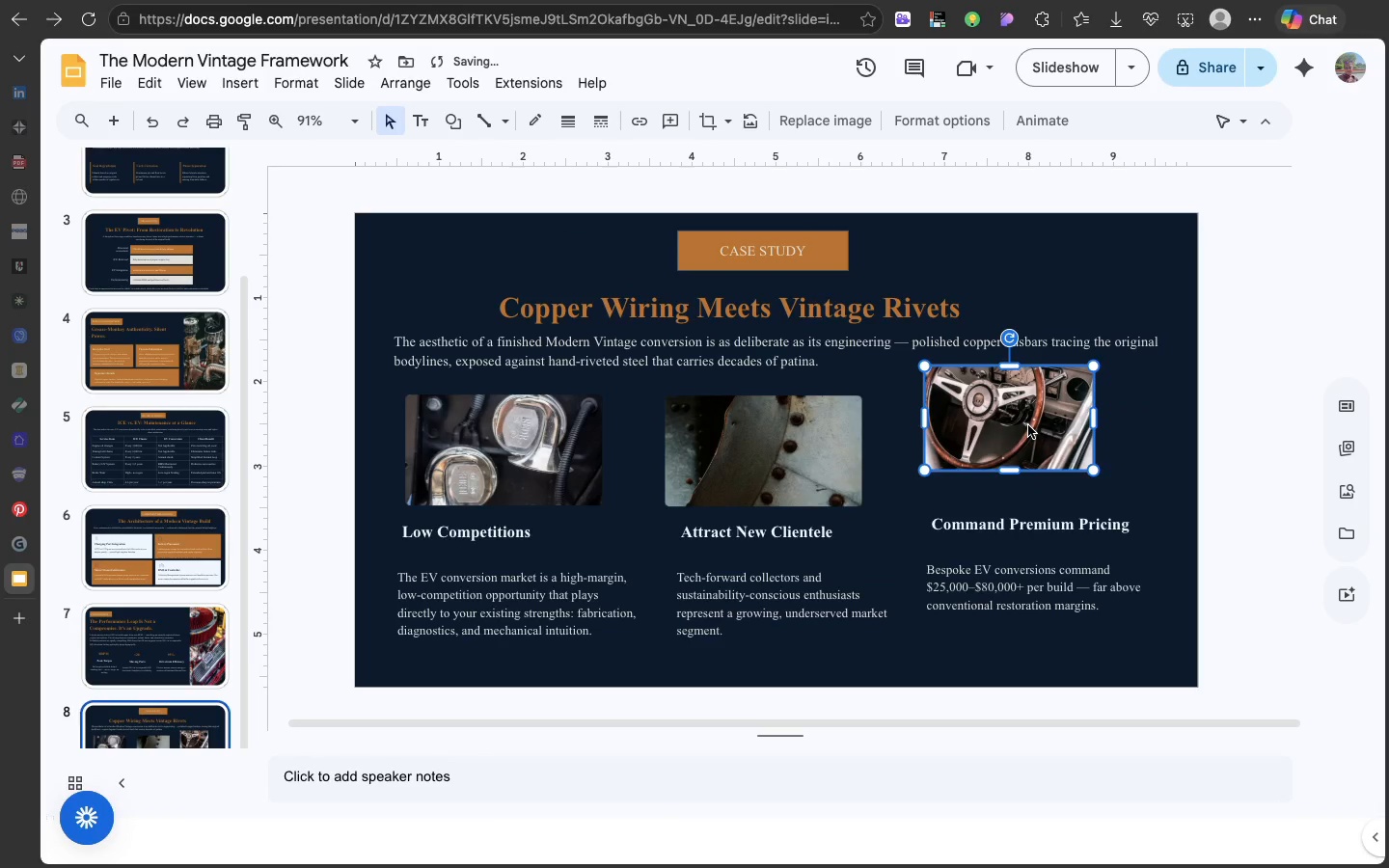 
left_click([1028, 425])
 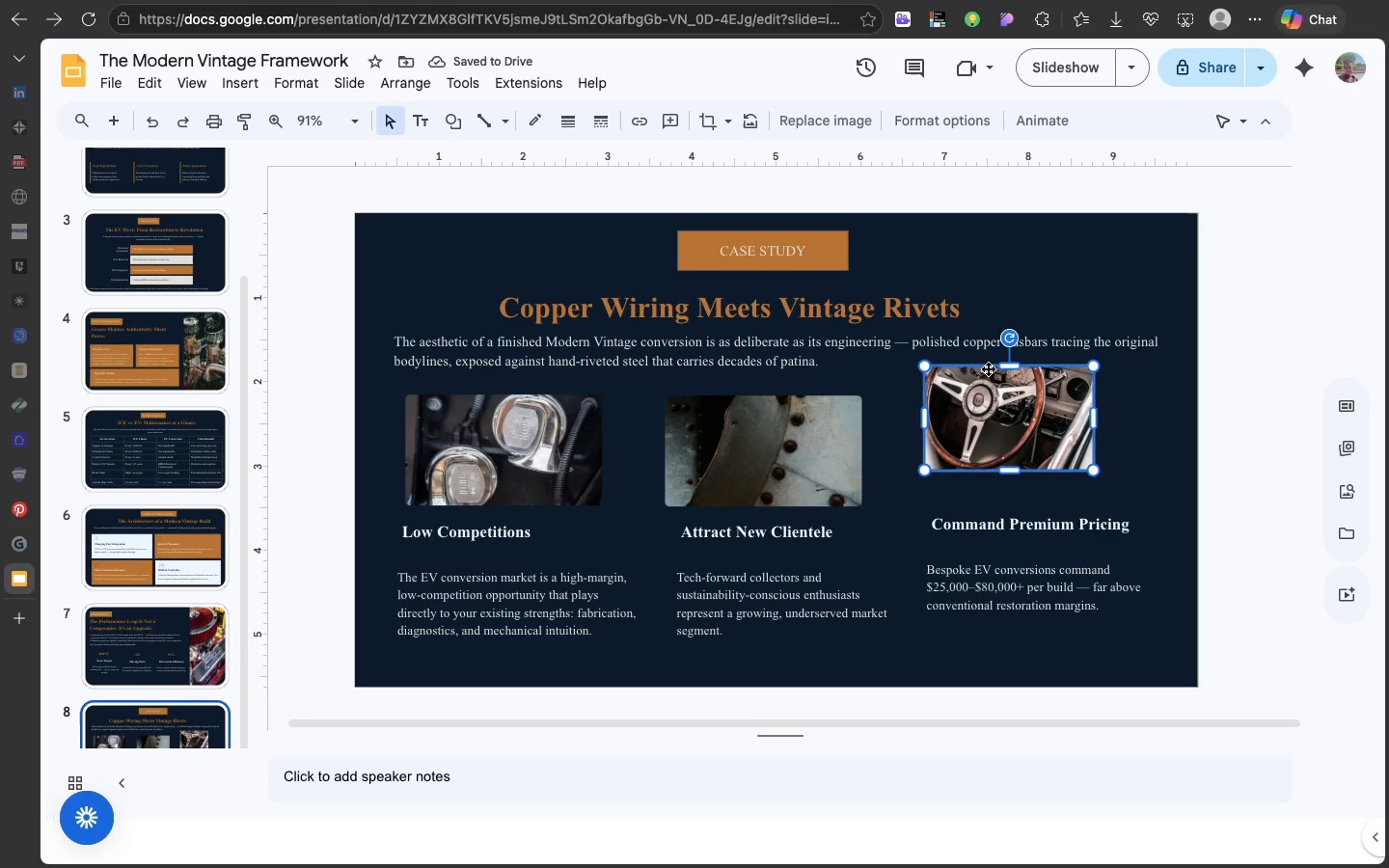 
left_click_drag(start_coordinate=[989, 369], to_coordinate=[992, 395])
 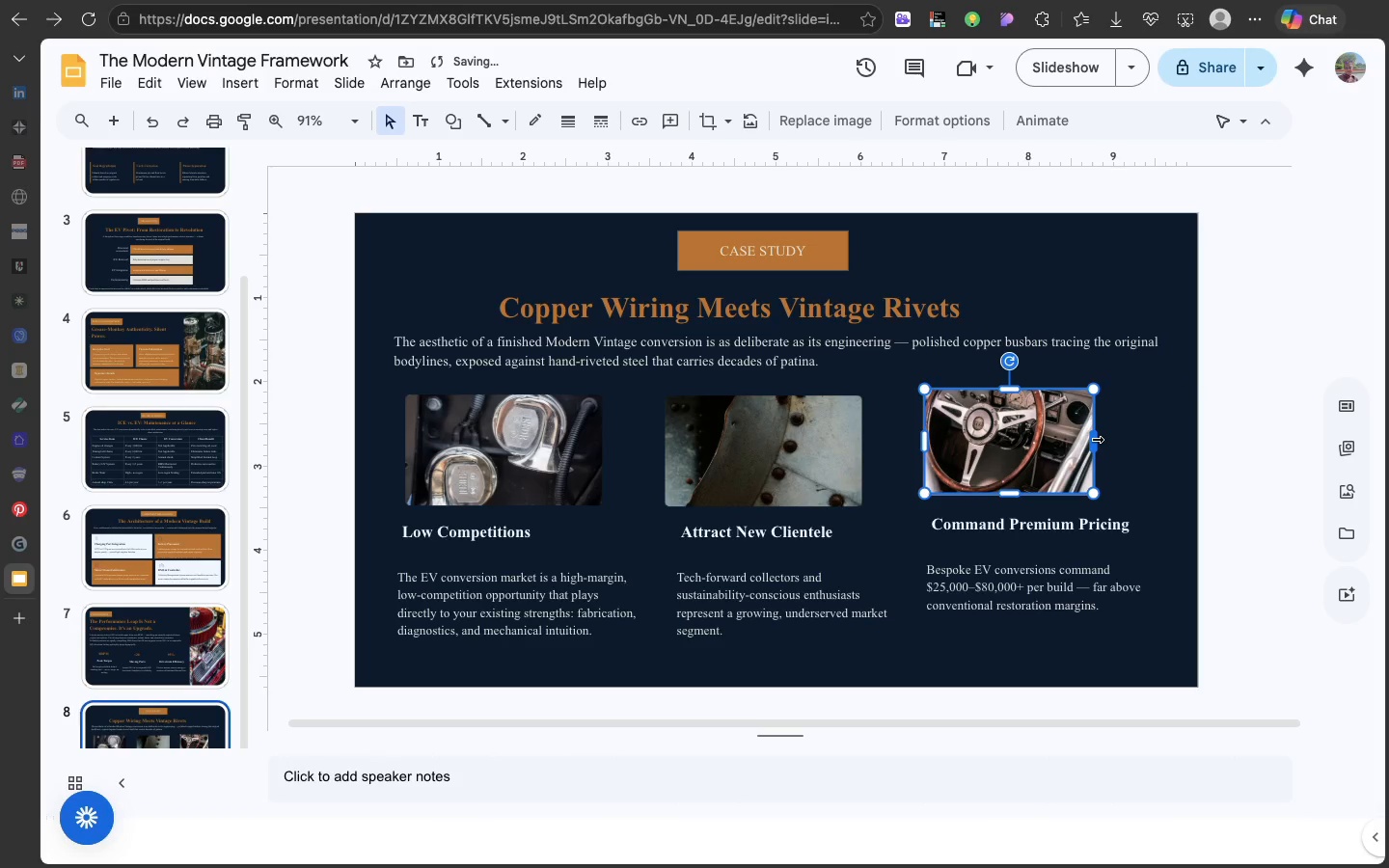 
left_click_drag(start_coordinate=[1096, 439], to_coordinate=[1112, 439])
 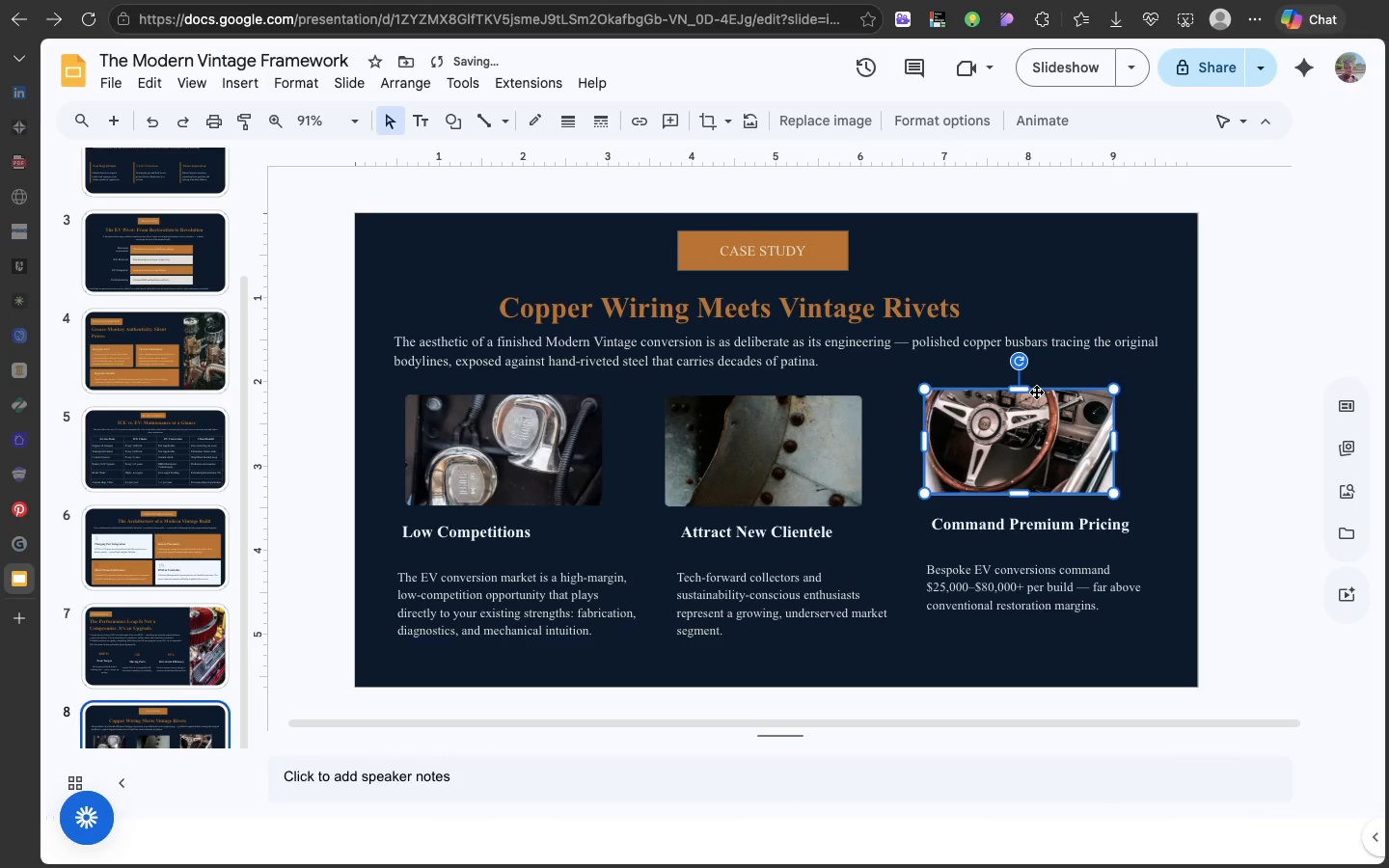 
left_click_drag(start_coordinate=[1036, 392], to_coordinate=[1036, 405])
 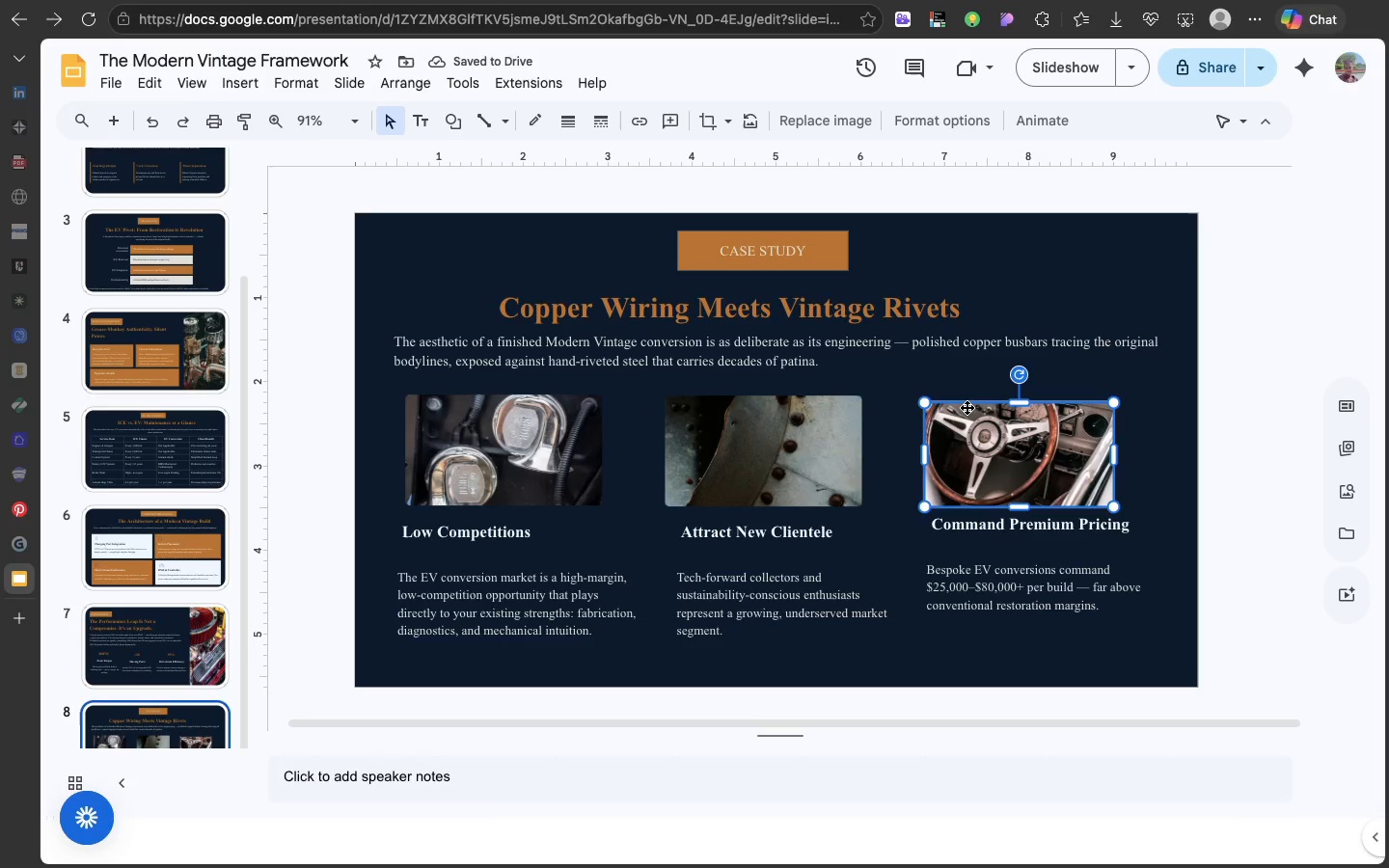 
left_click_drag(start_coordinate=[966, 405], to_coordinate=[967, 398])
 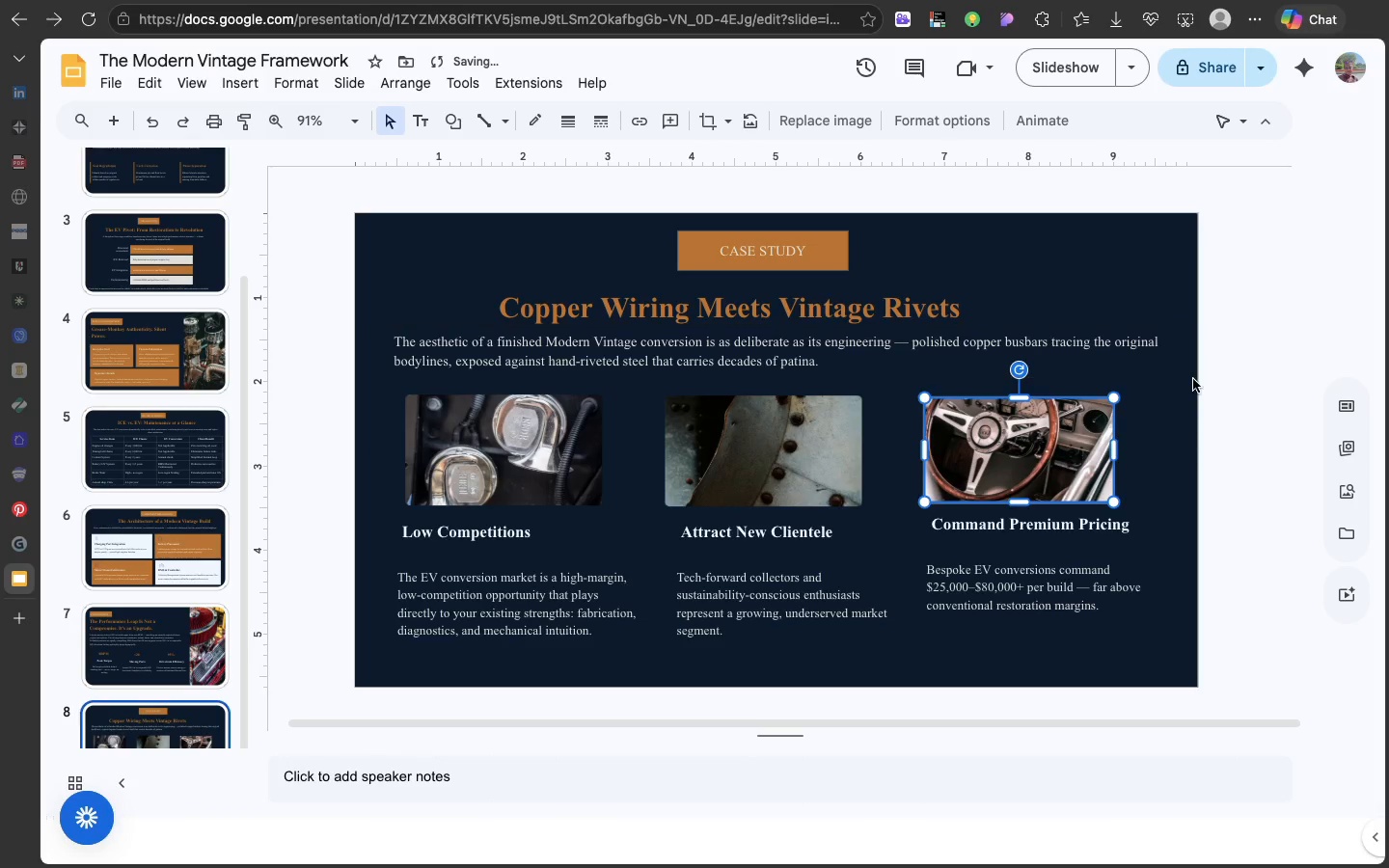 
left_click([1203, 396])
 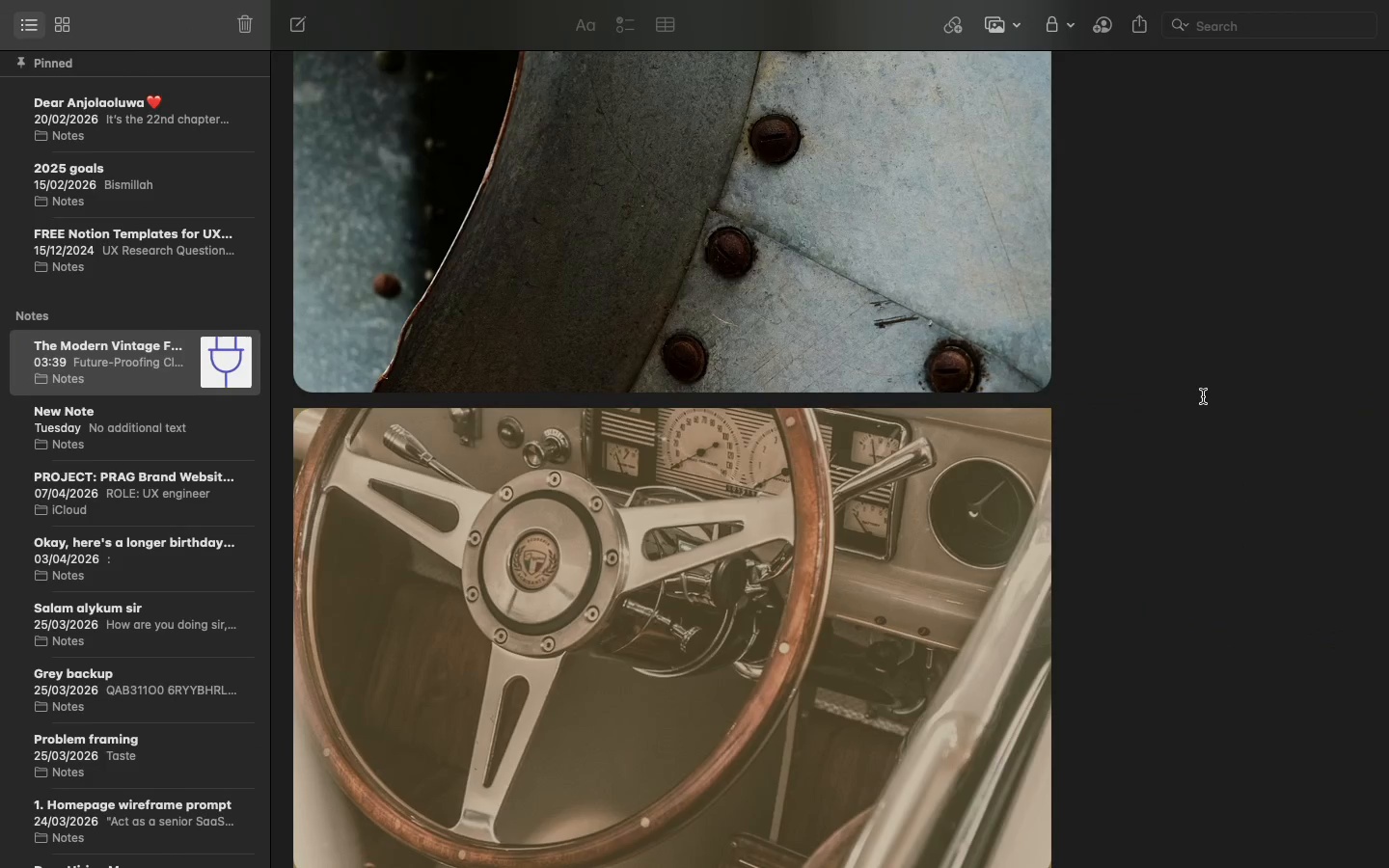 
scroll: coordinate [1203, 396], scroll_direction: down, amount: 388.0
 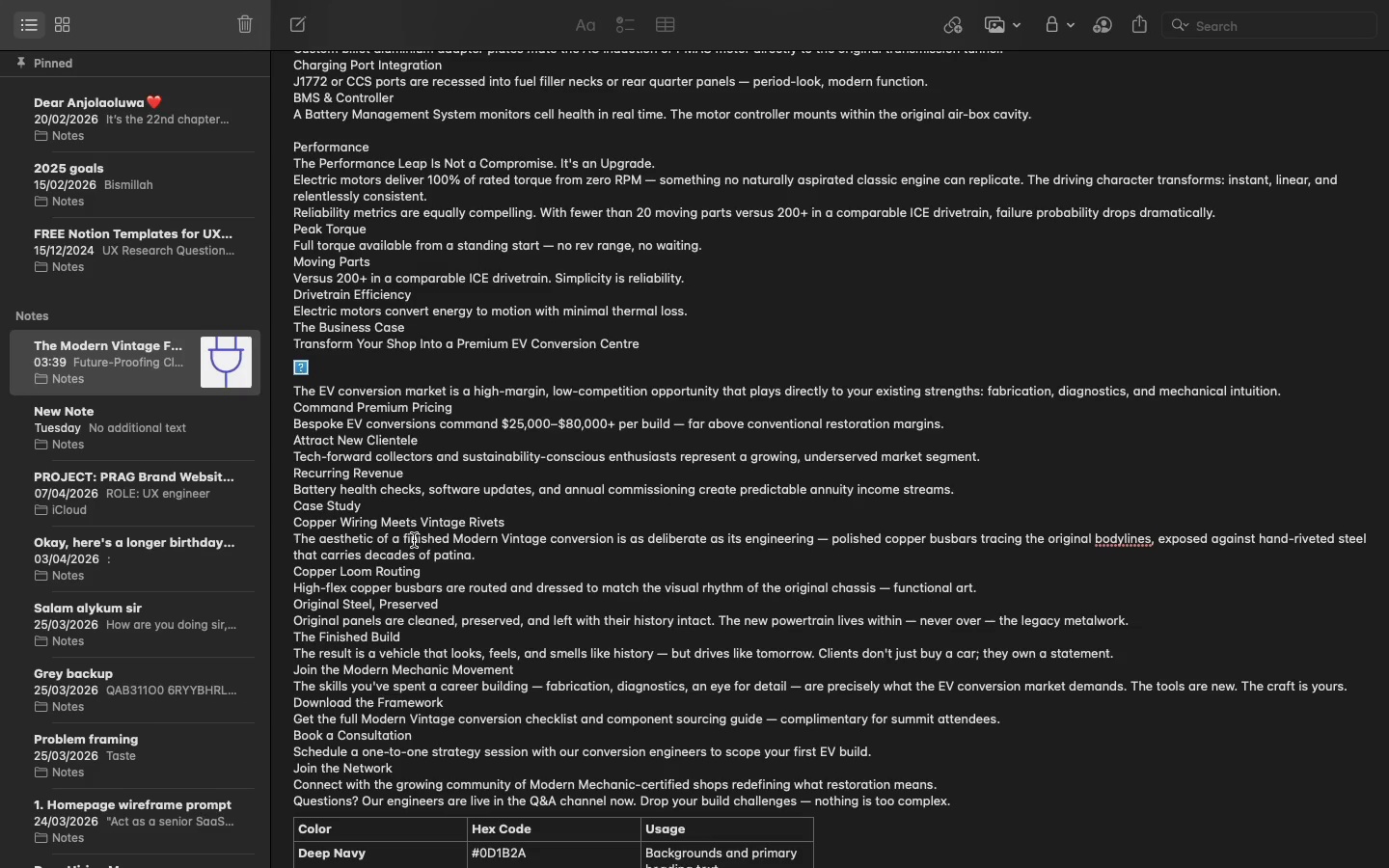 
double_click([412, 570])
 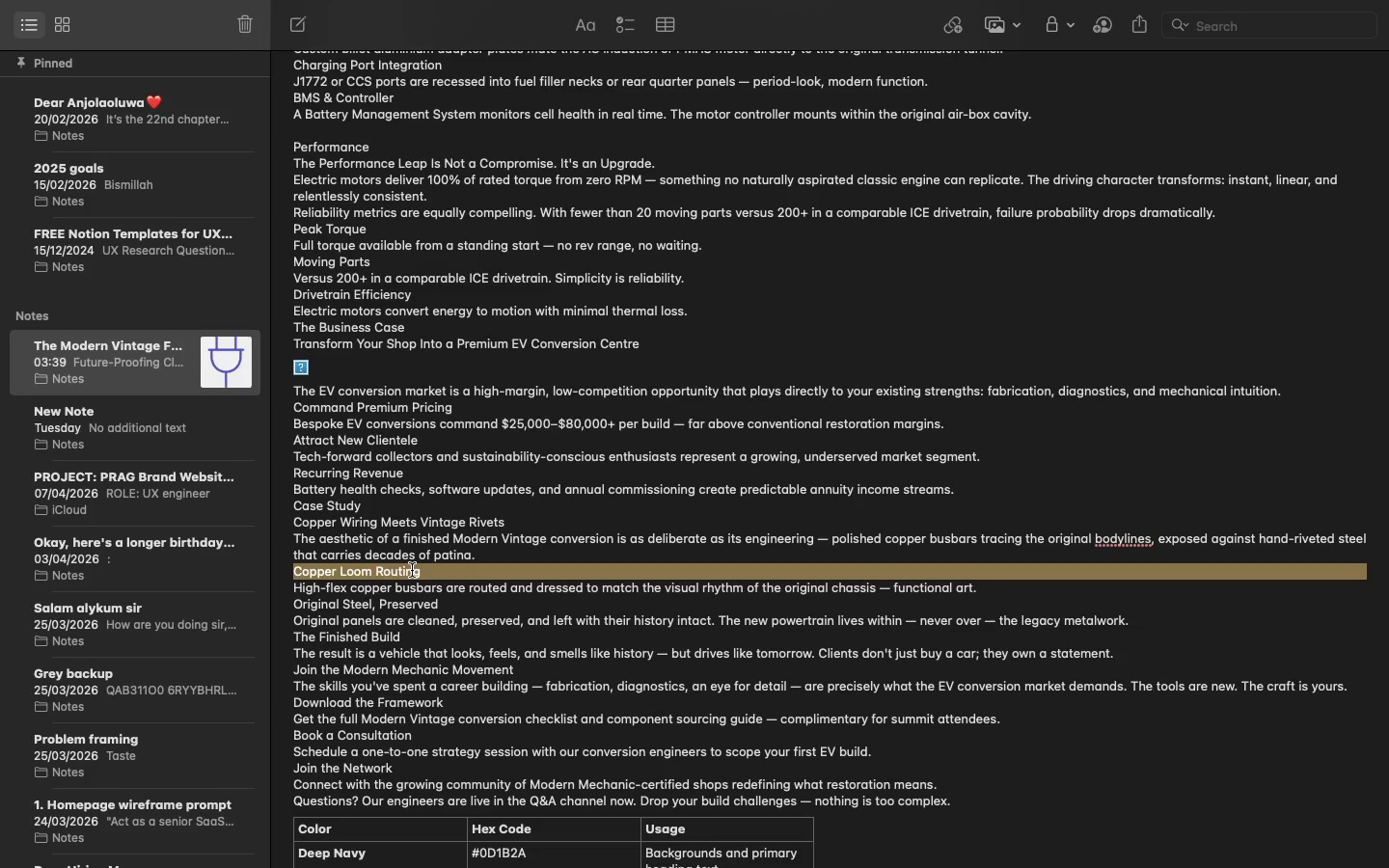 
triple_click([412, 570])
 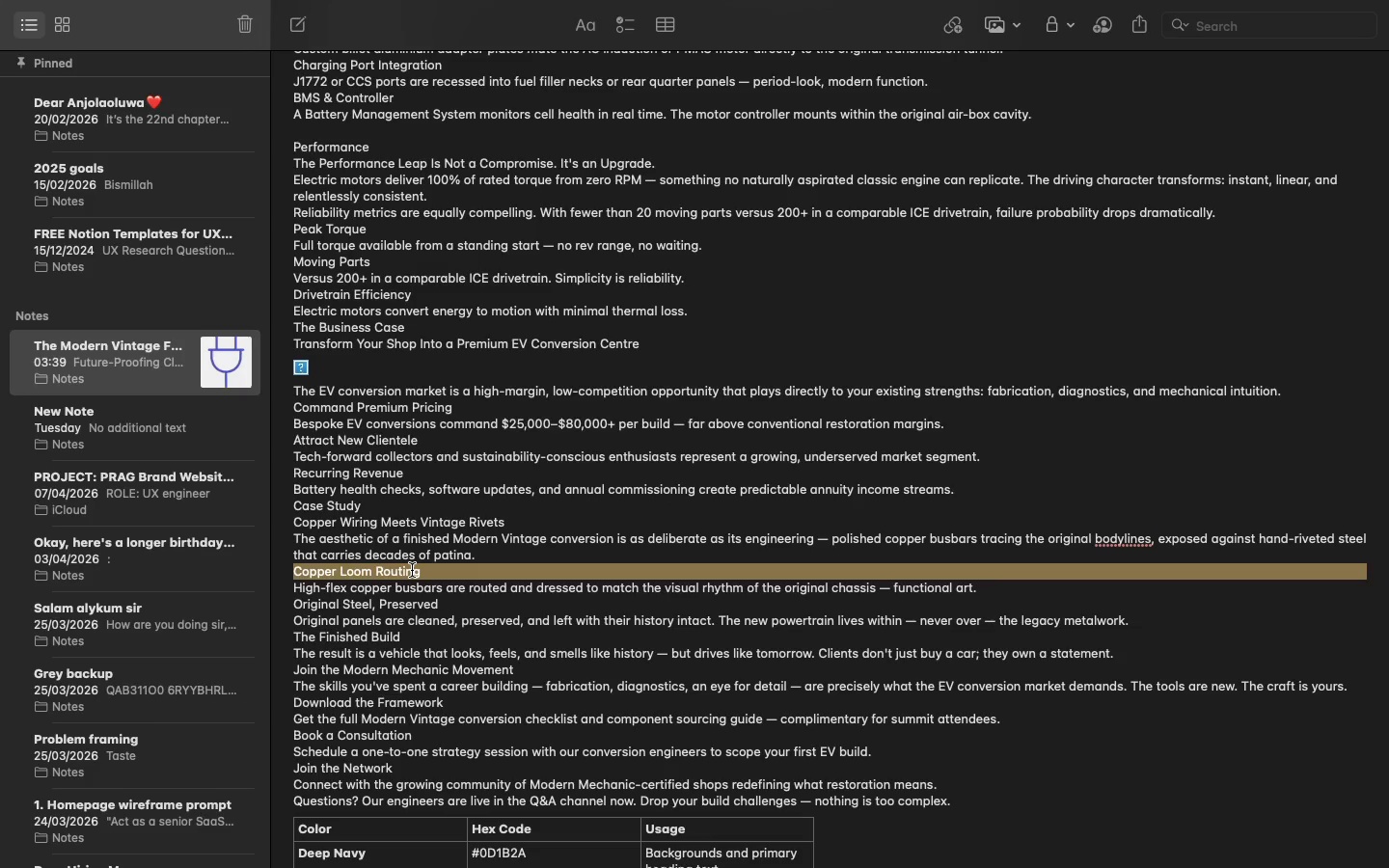 
hold_key(key=CommandLeft, duration=0.73)
 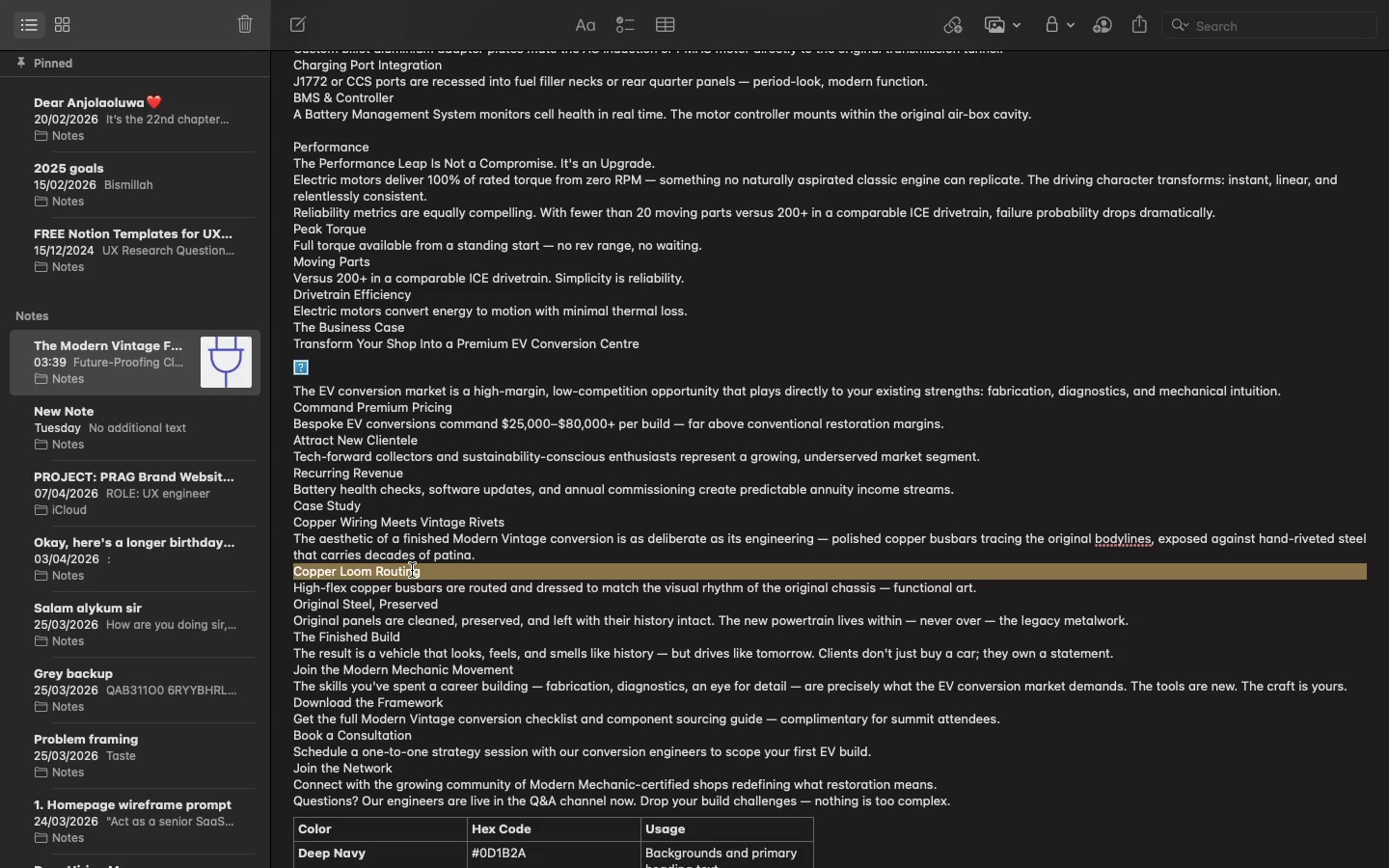 
hold_key(key=C, duration=0.46)
 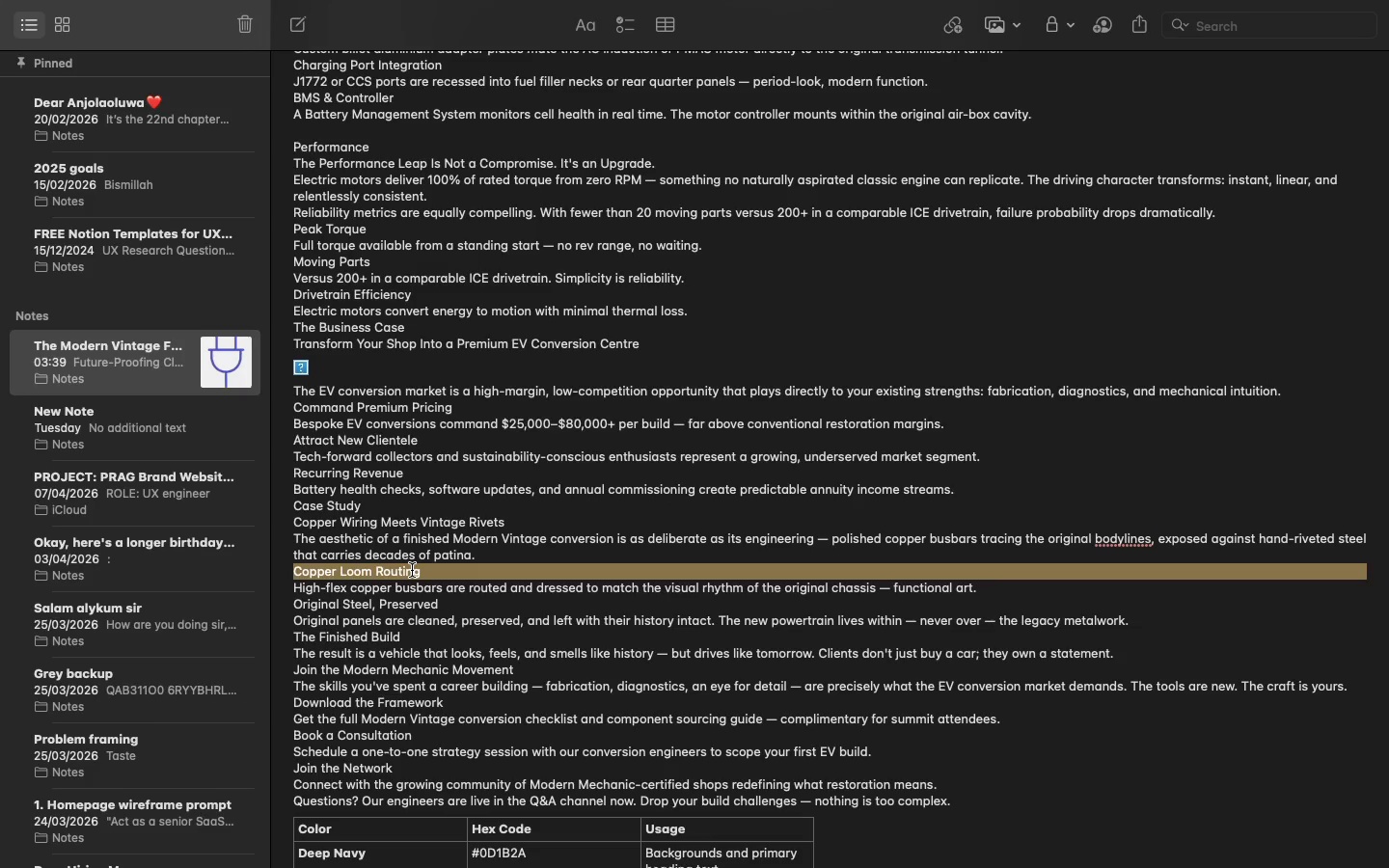 
hold_key(key=CommandLeft, duration=0.48)
 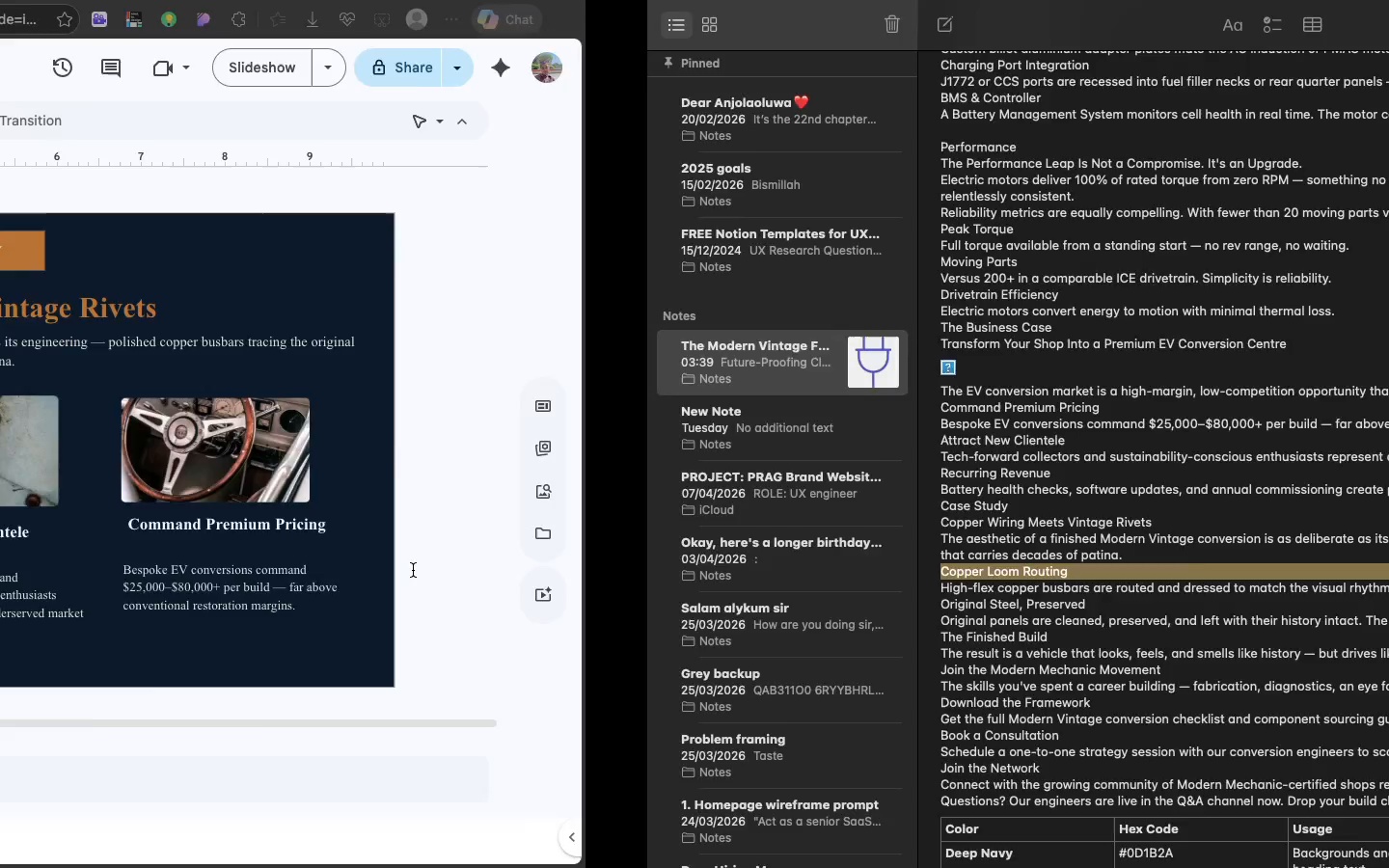 
hold_key(key=C, duration=0.36)
 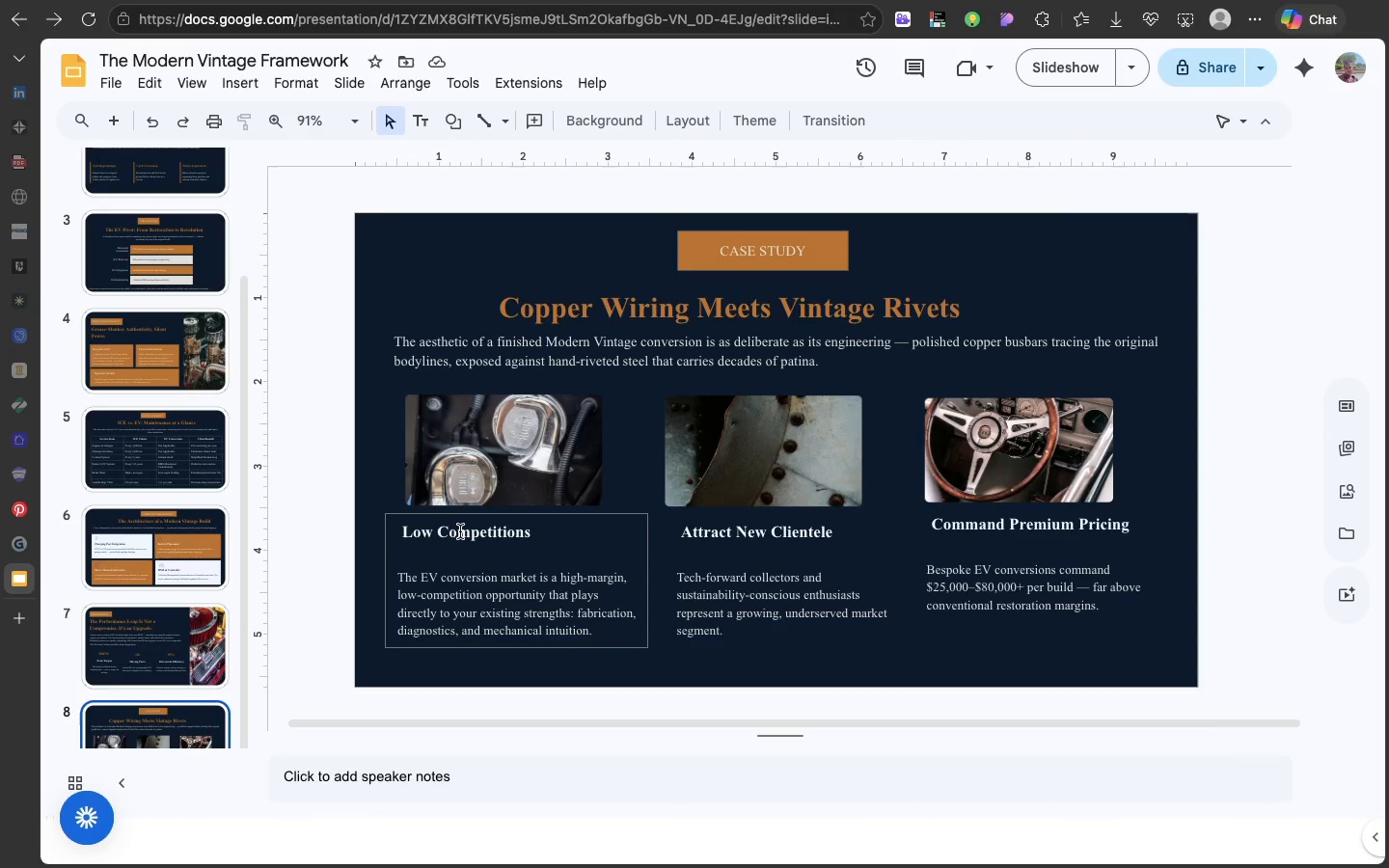 
double_click([460, 531])
 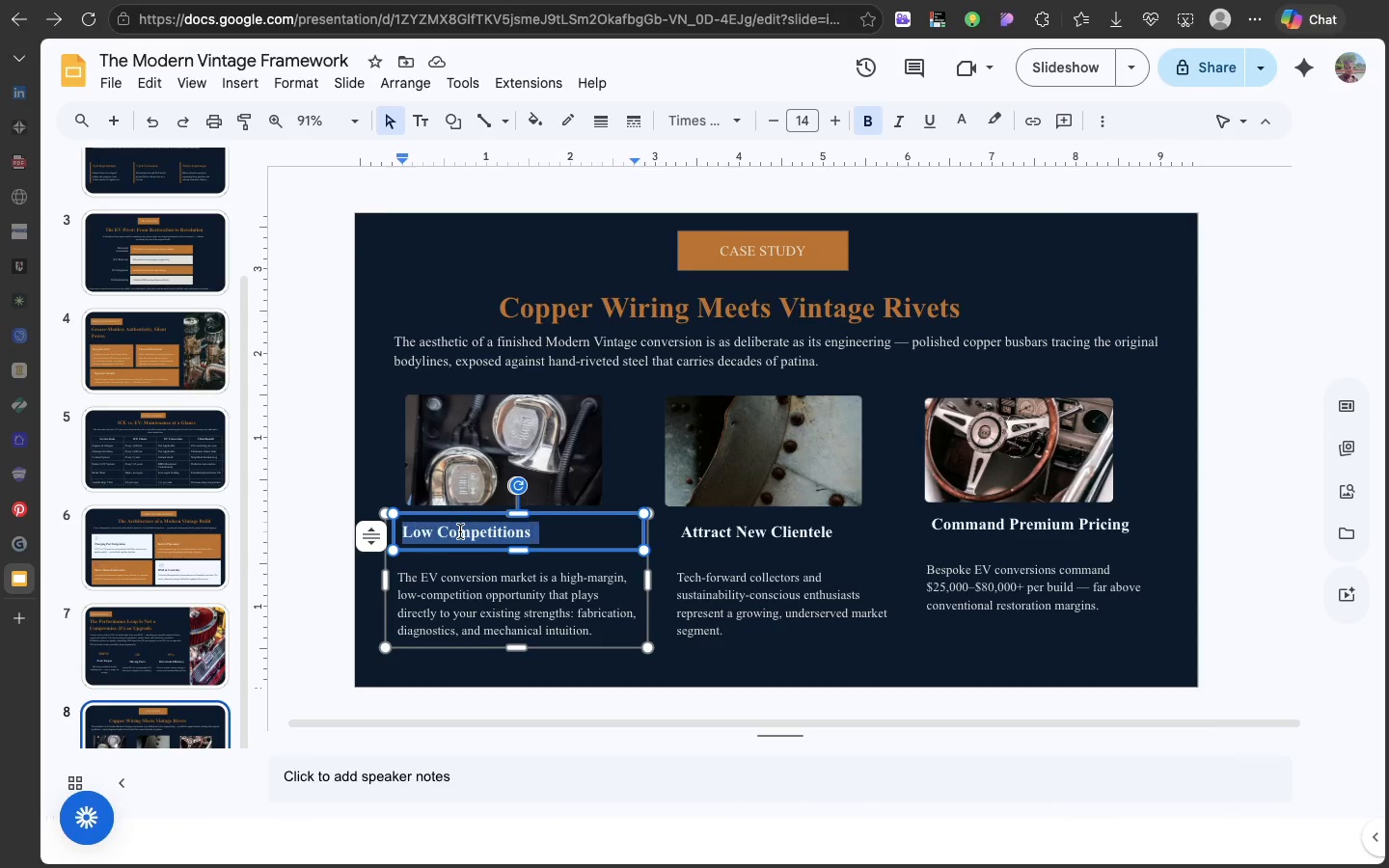 
triple_click([460, 531])
 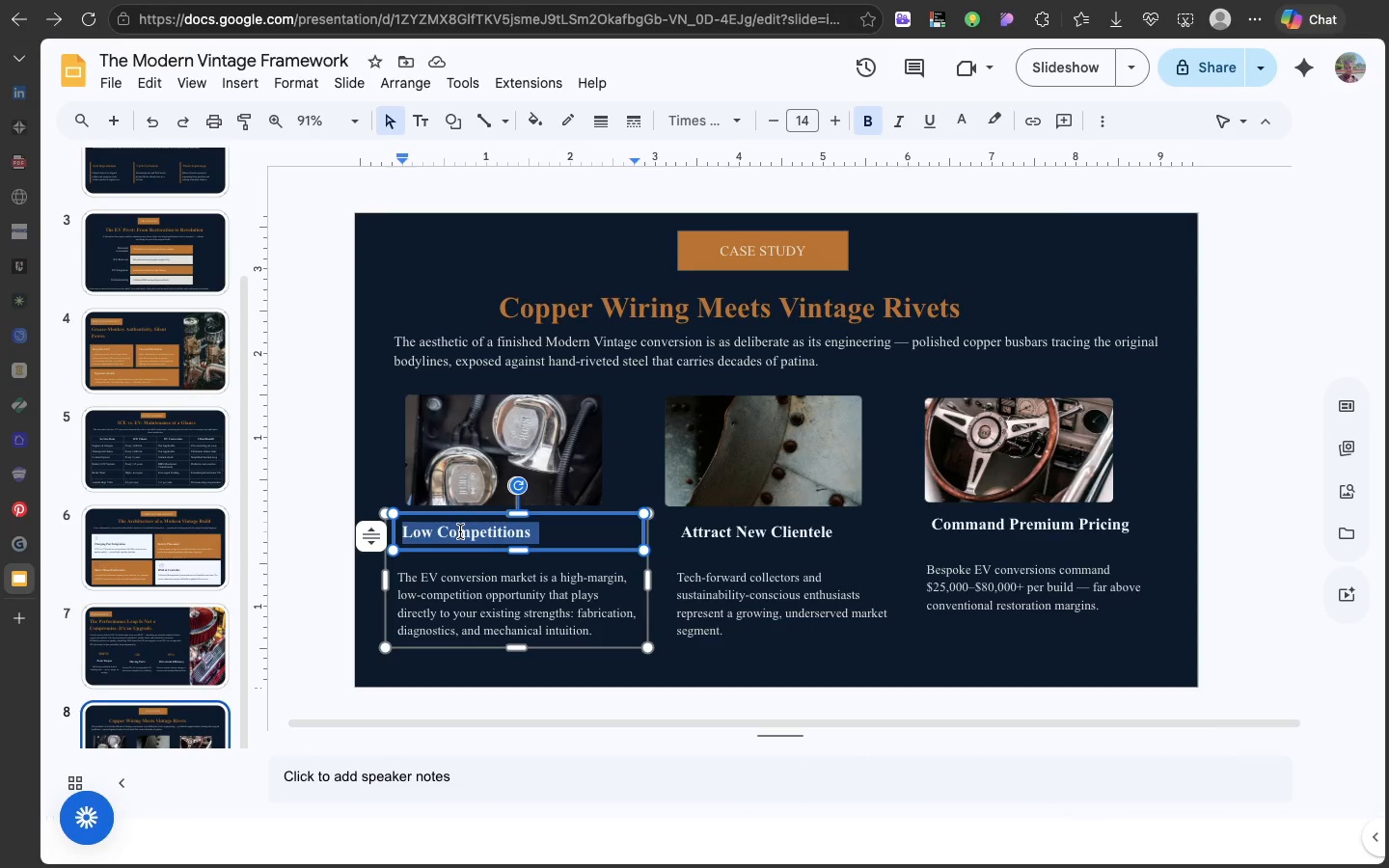 
key(Meta+V)
 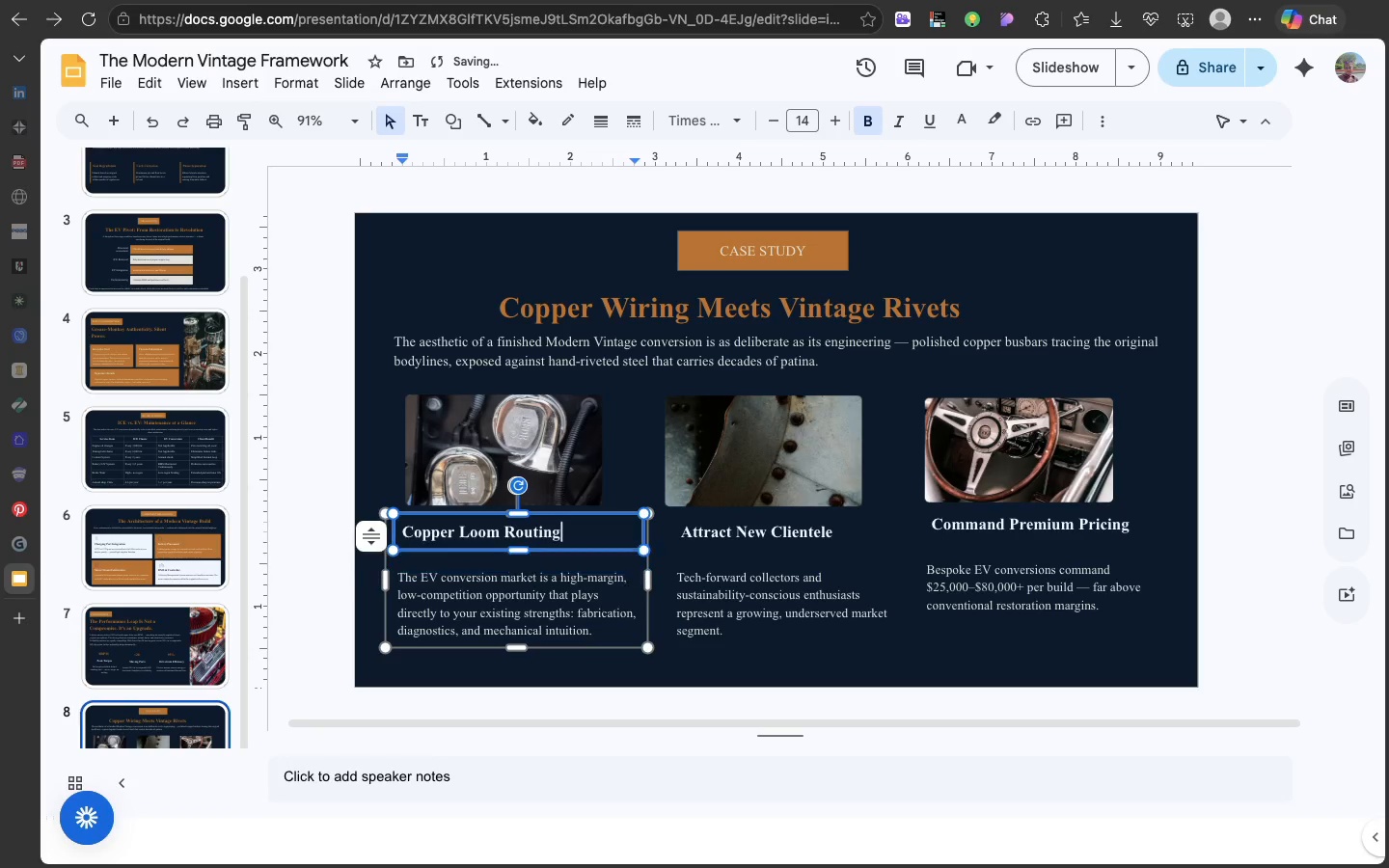 
key(Backspace)
 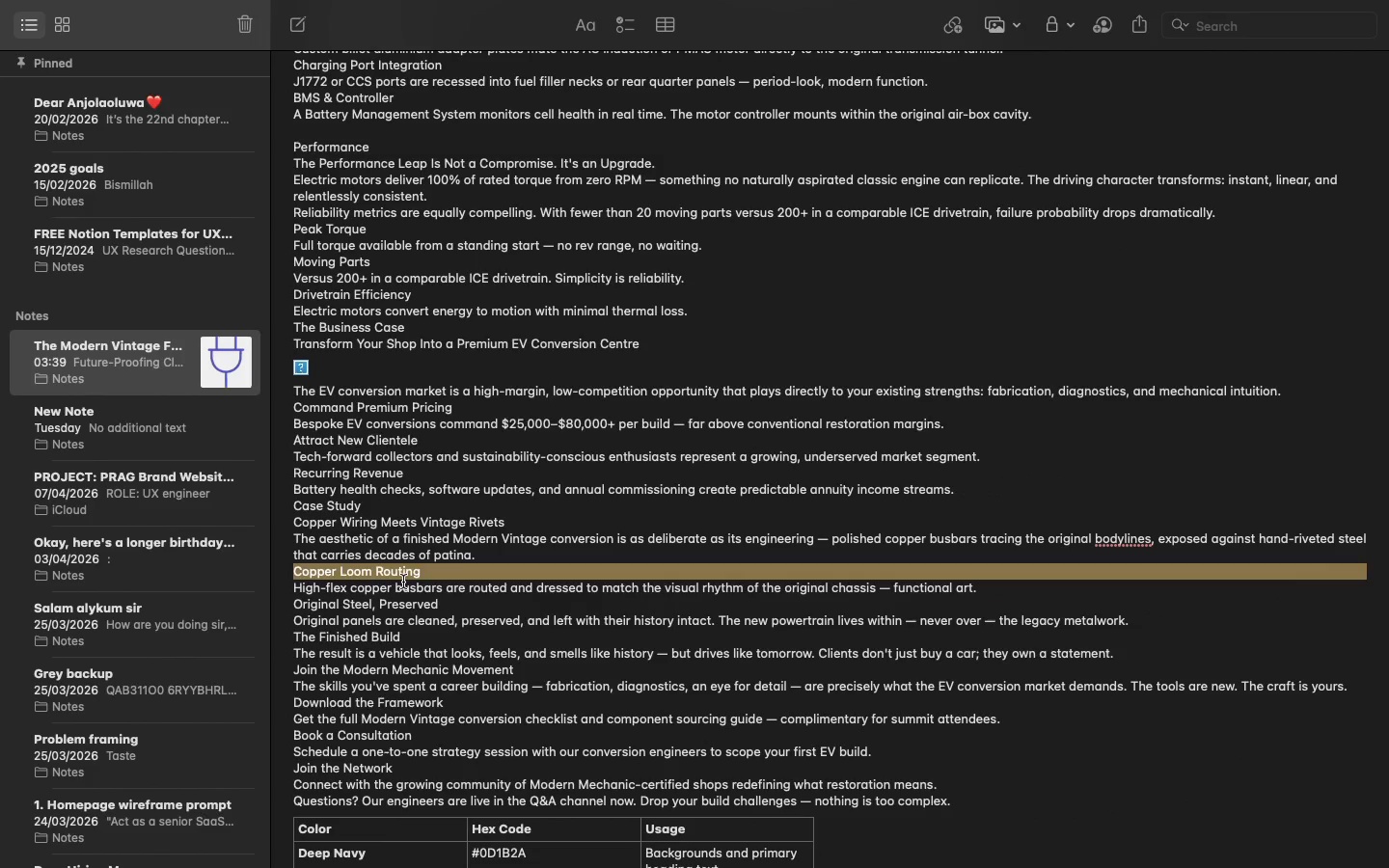 
double_click([403, 582])
 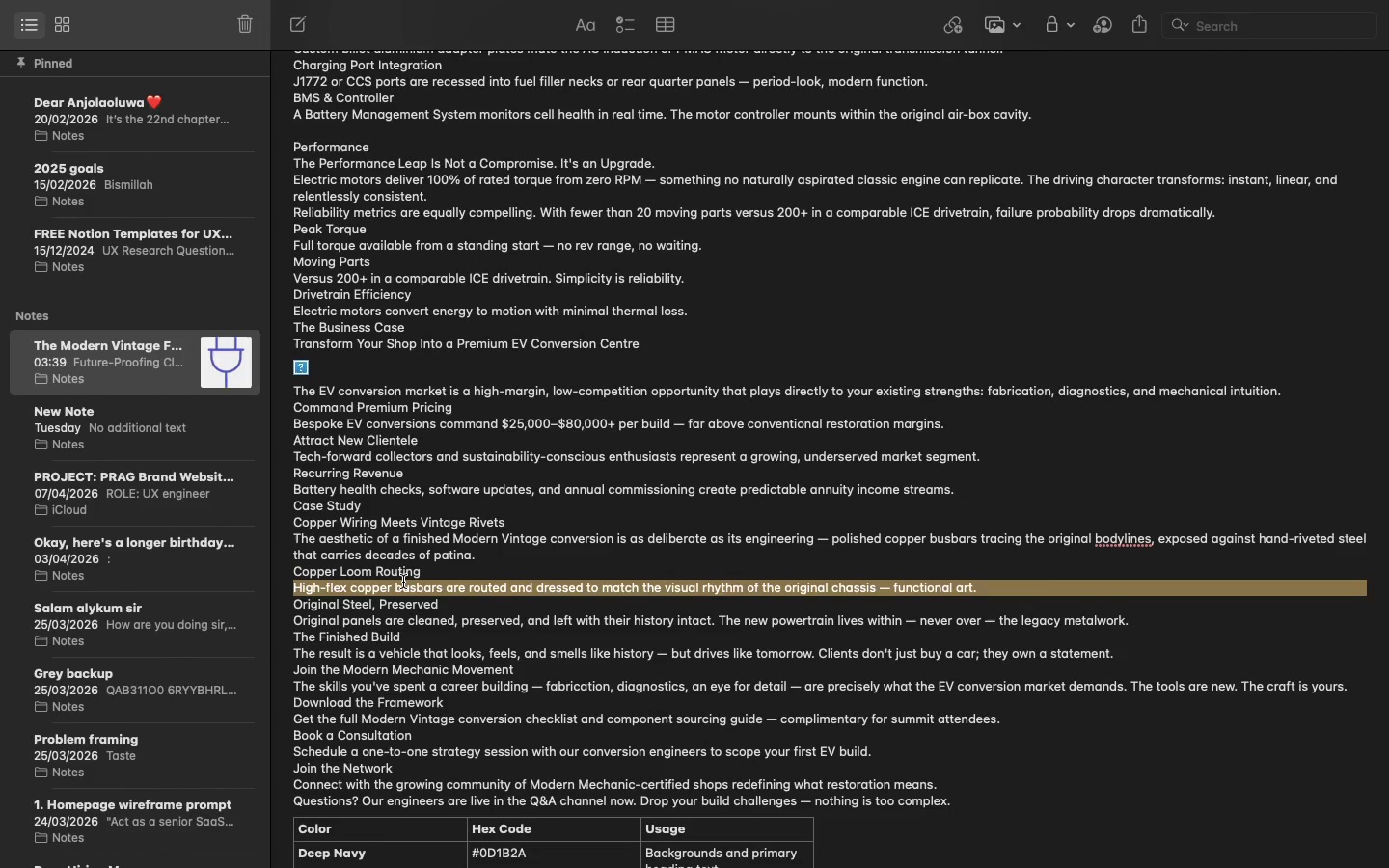 
triple_click([403, 582])
 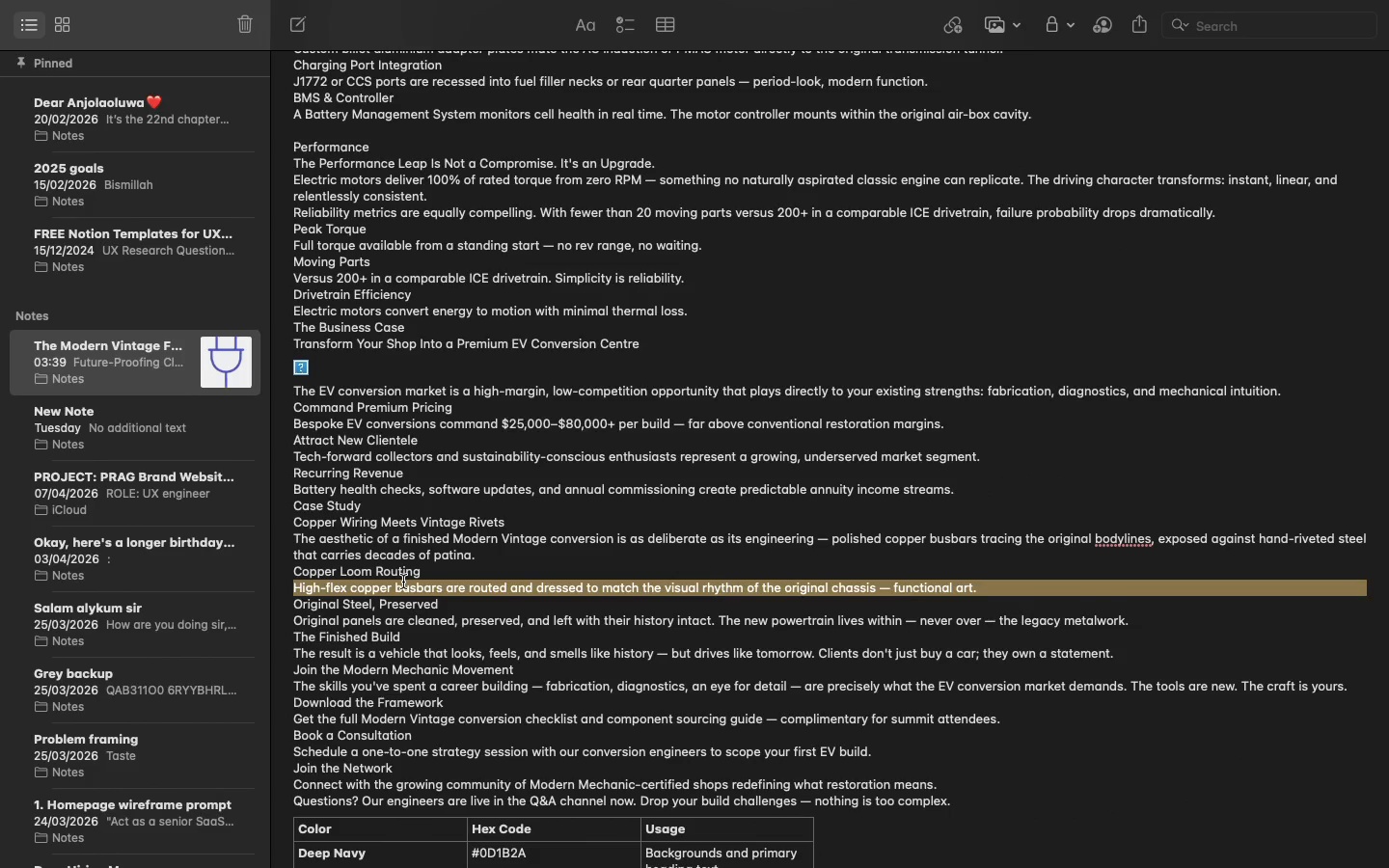 
key(Meta+C)
 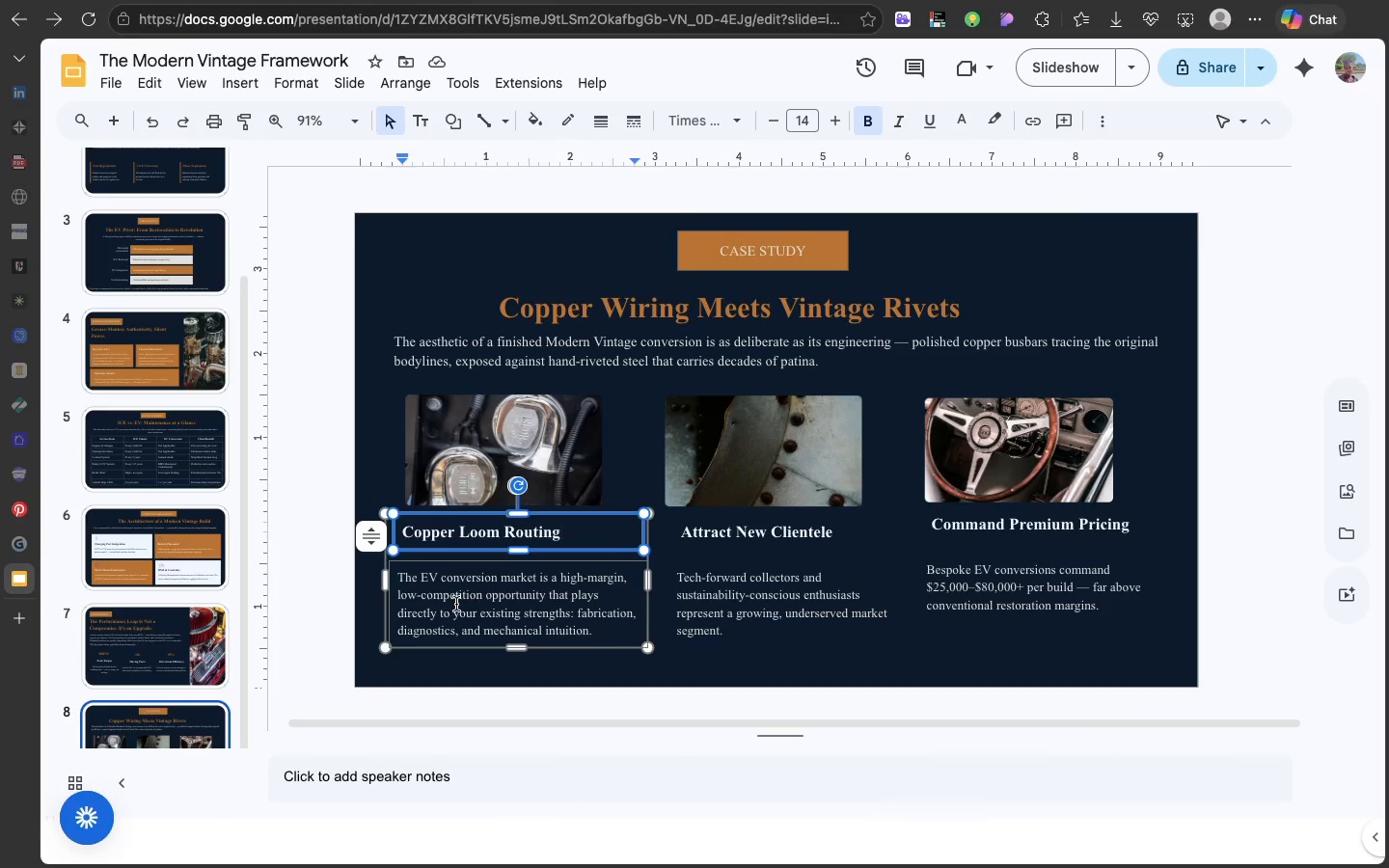 
double_click([456, 604])
 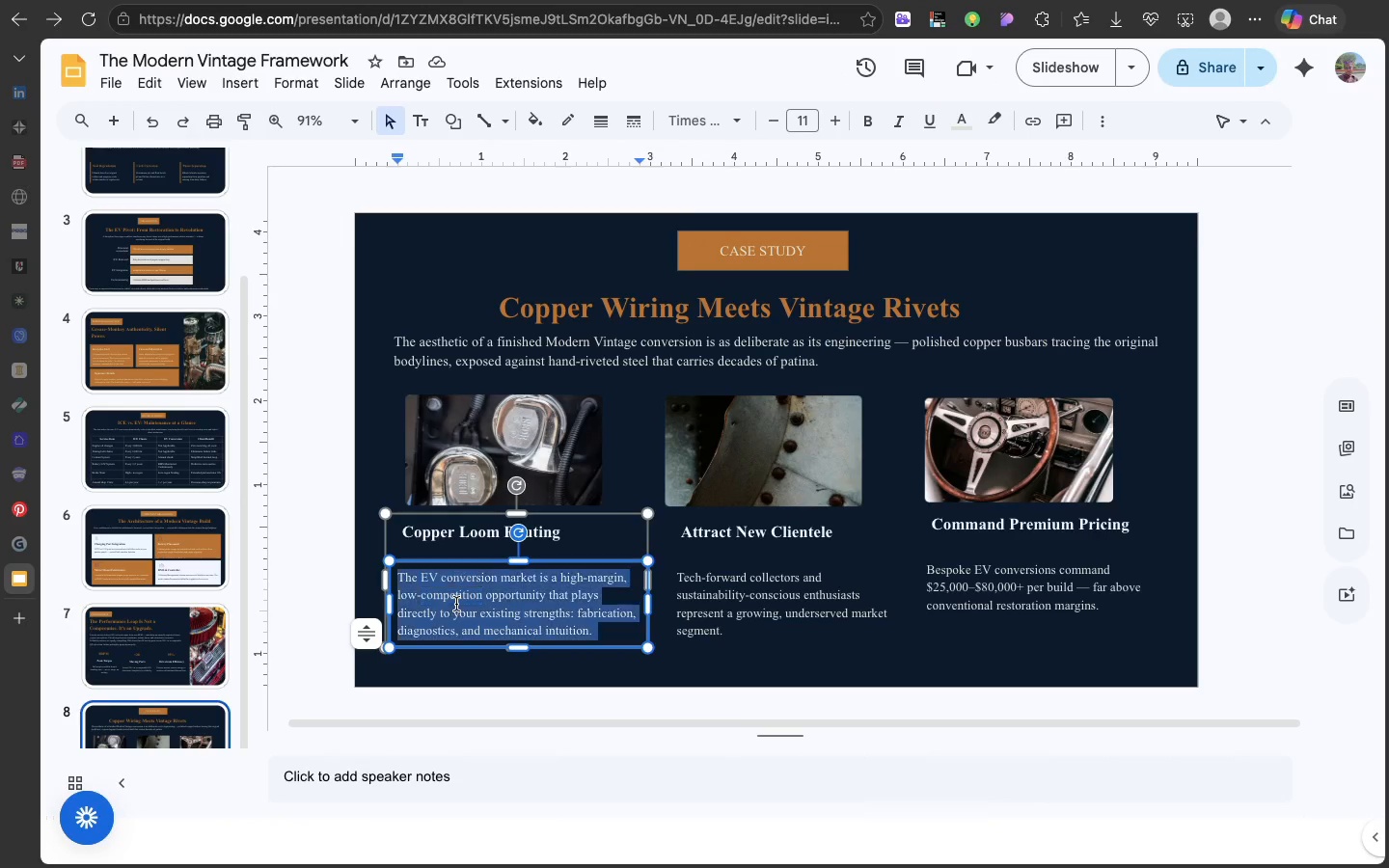 
double_click([456, 604])
 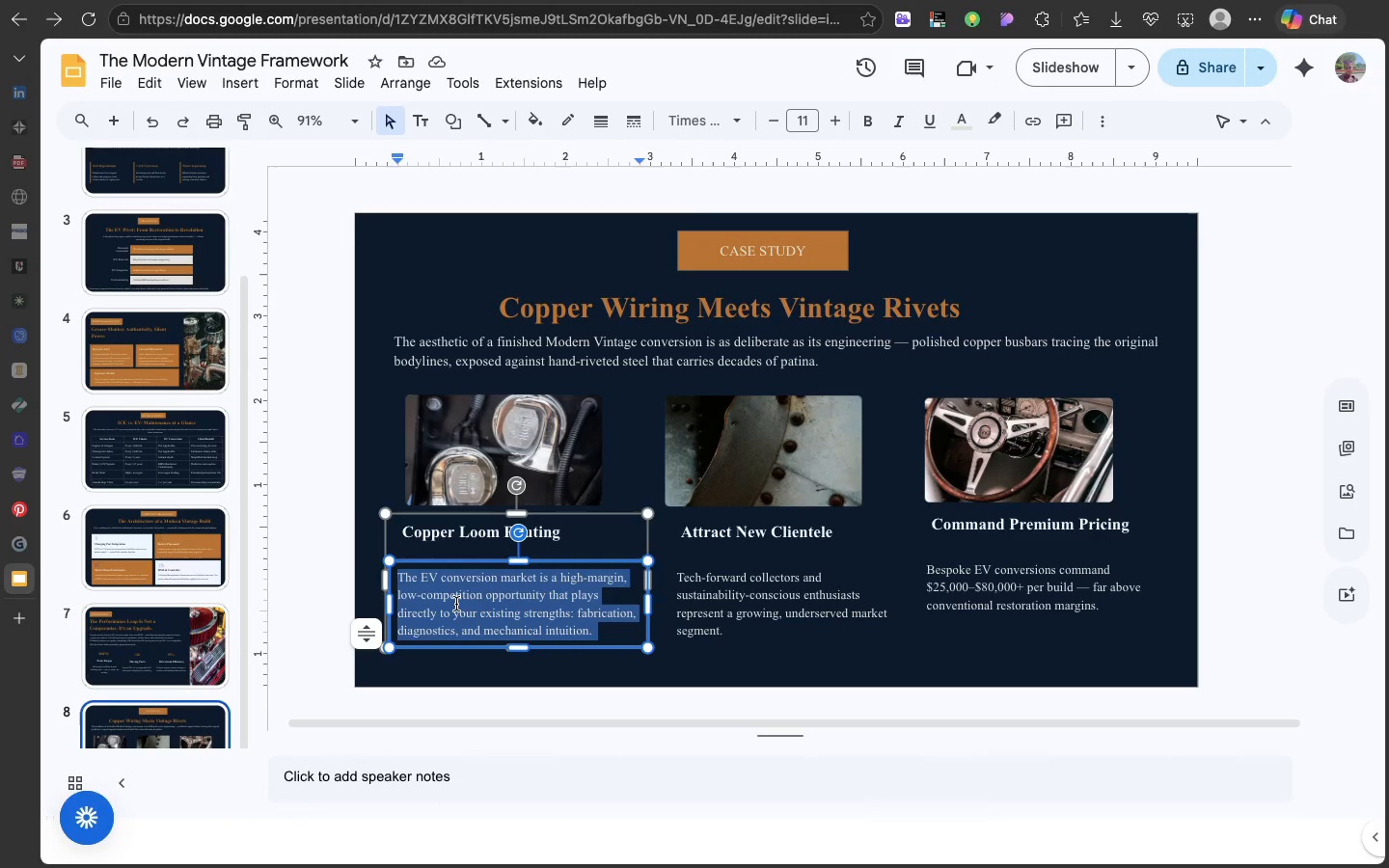 
triple_click([456, 604])
 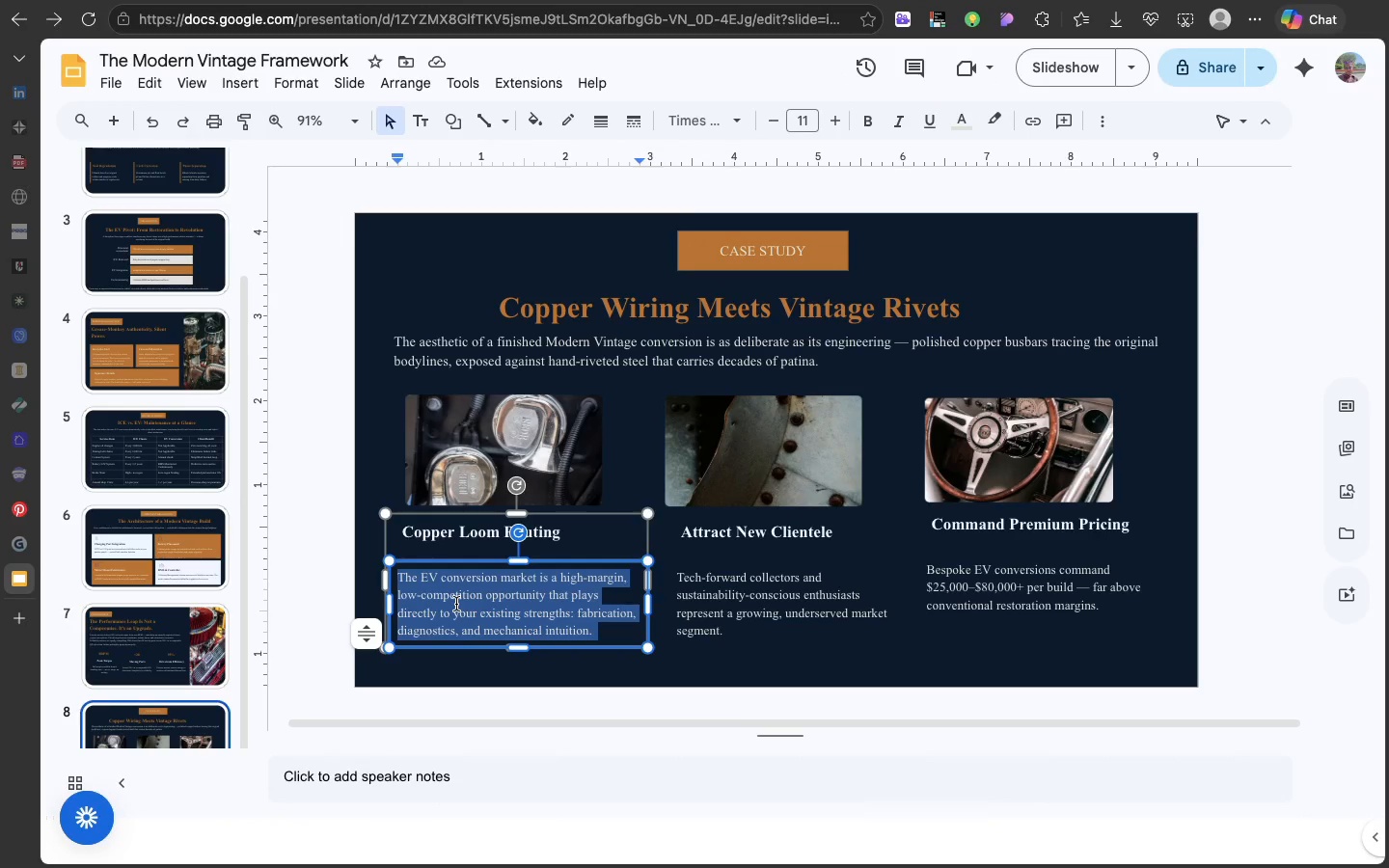 
key(Meta+V)
 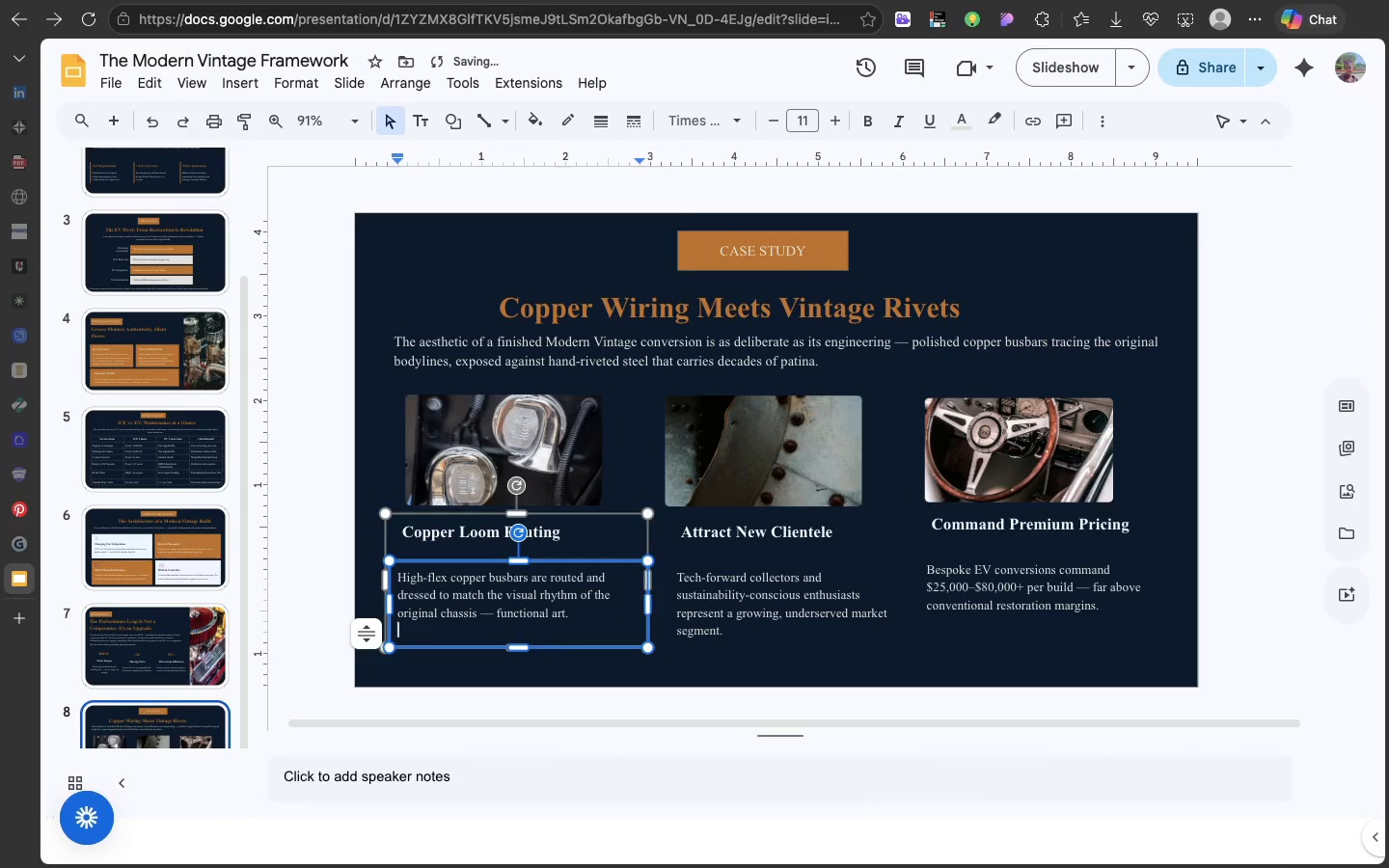 
key(Backspace)
 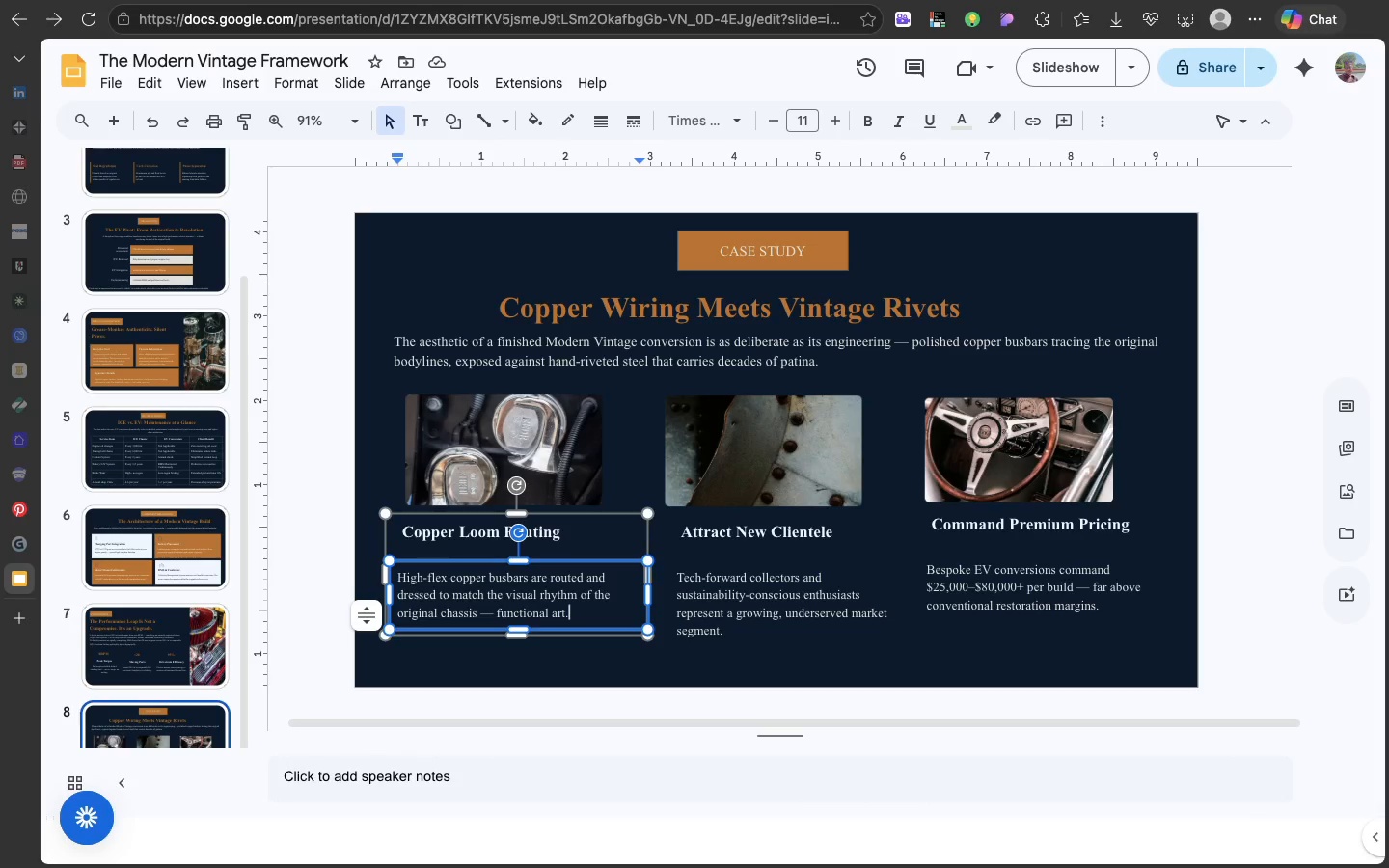 
wait(11.74)
 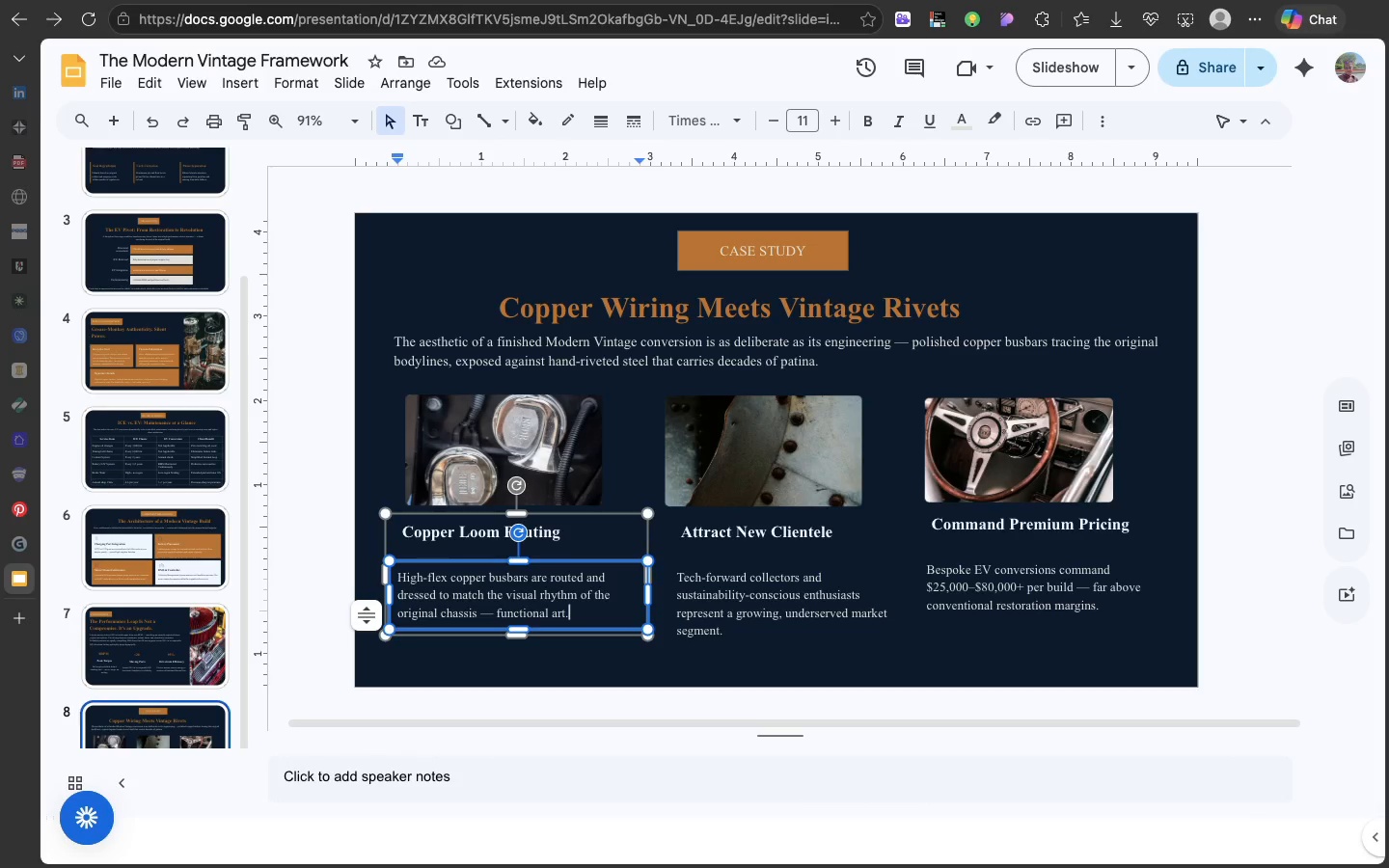 
double_click([402, 599])
 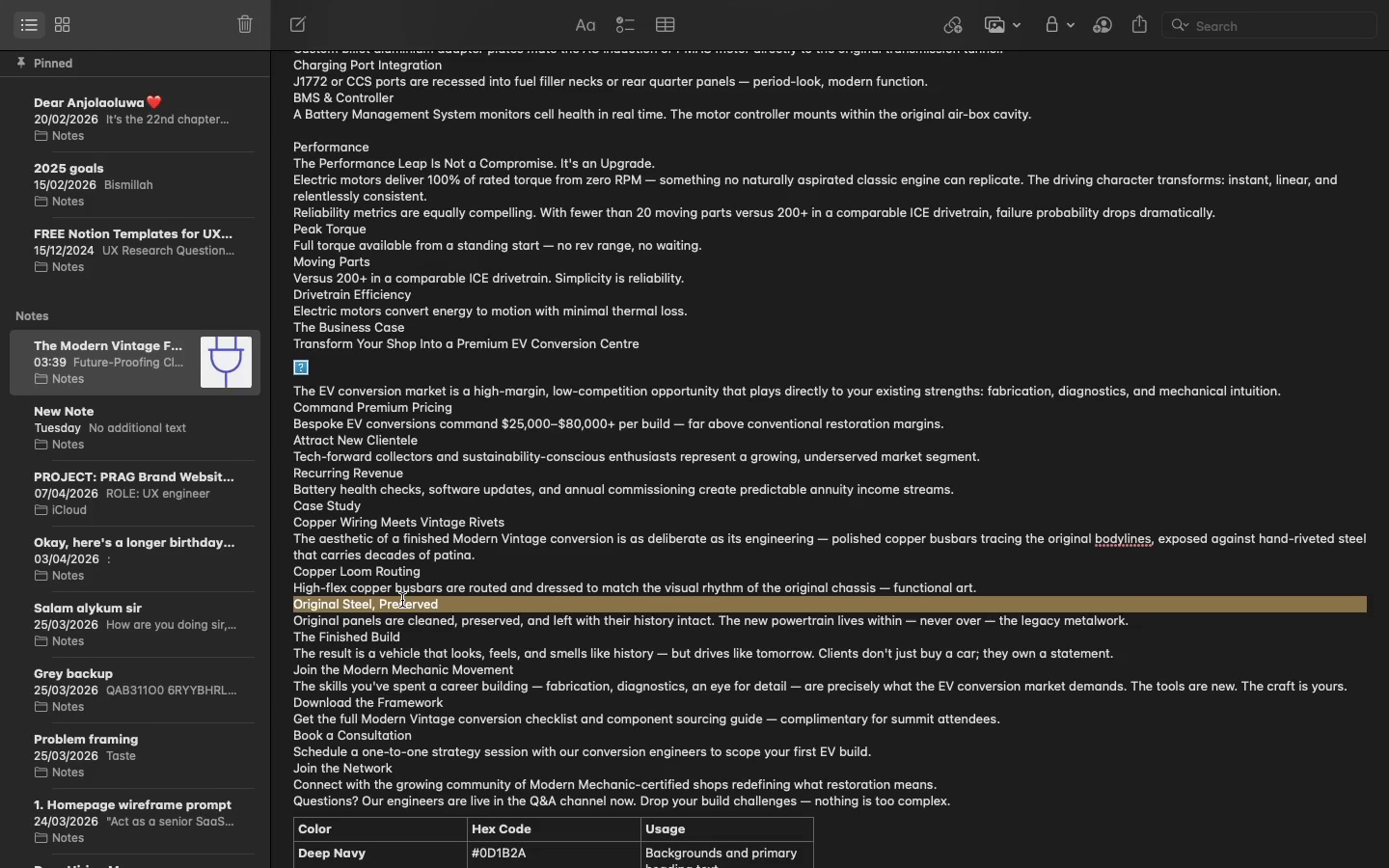 
triple_click([402, 599])
 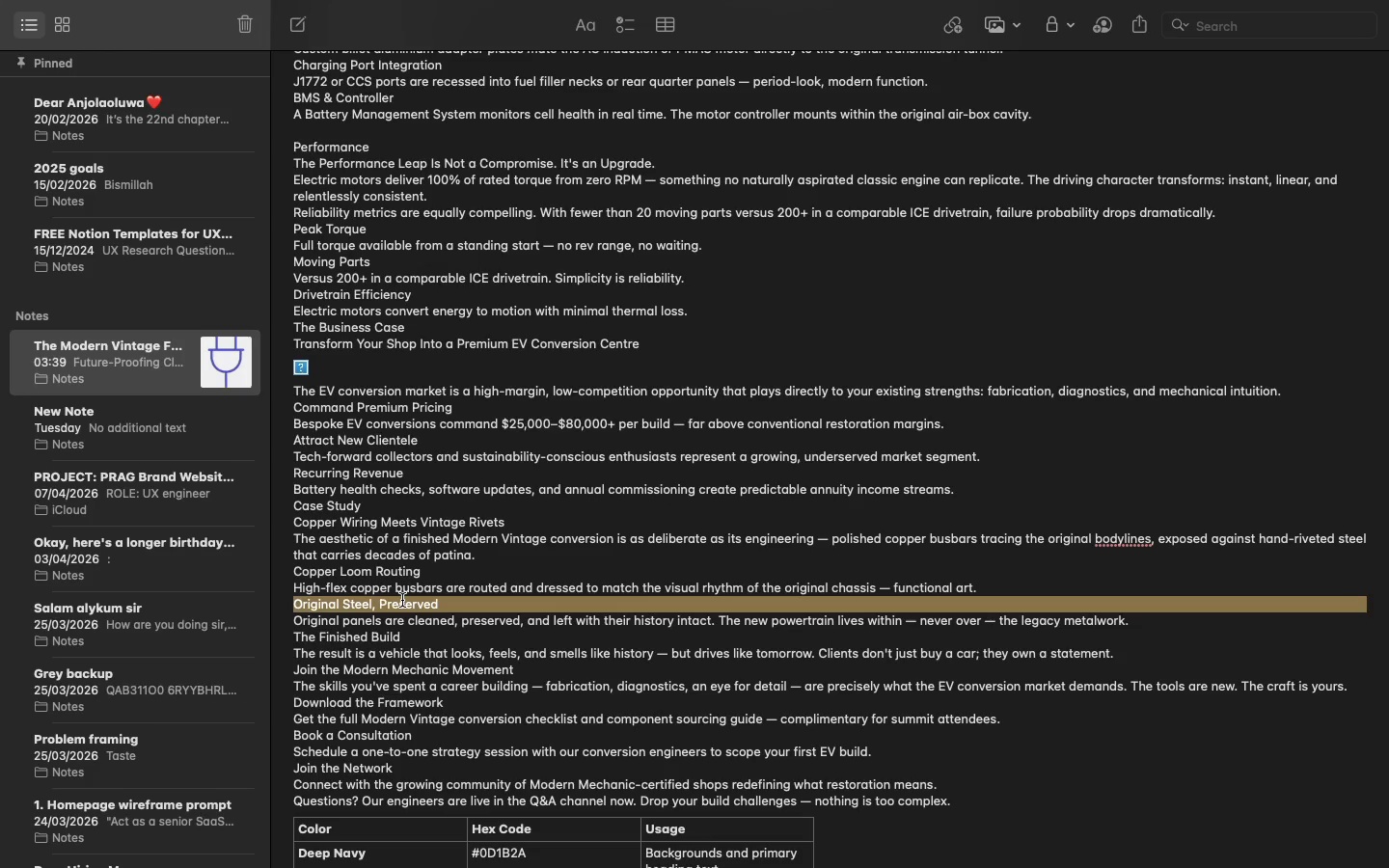 
key(Meta+C)
 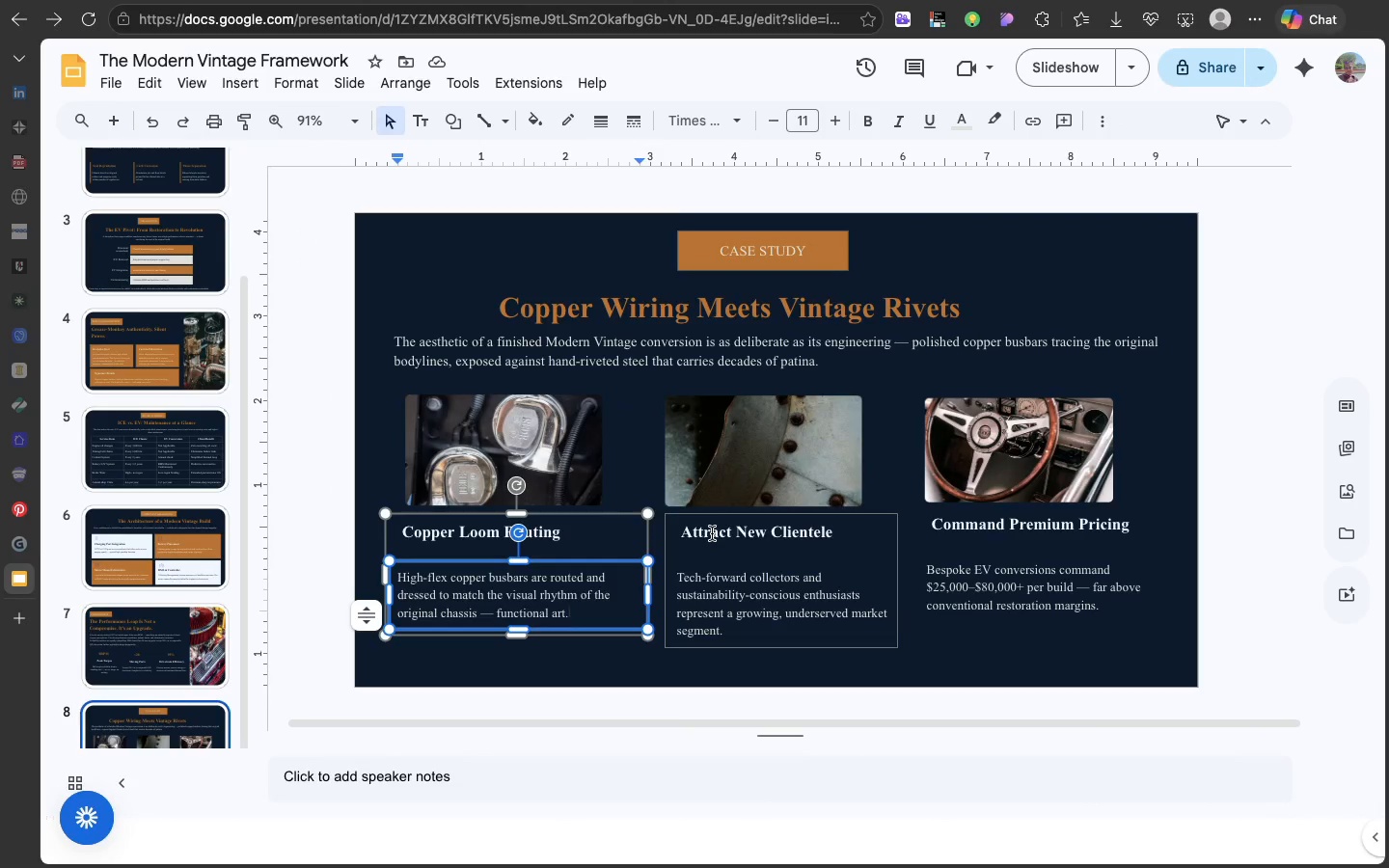 
double_click([712, 533])
 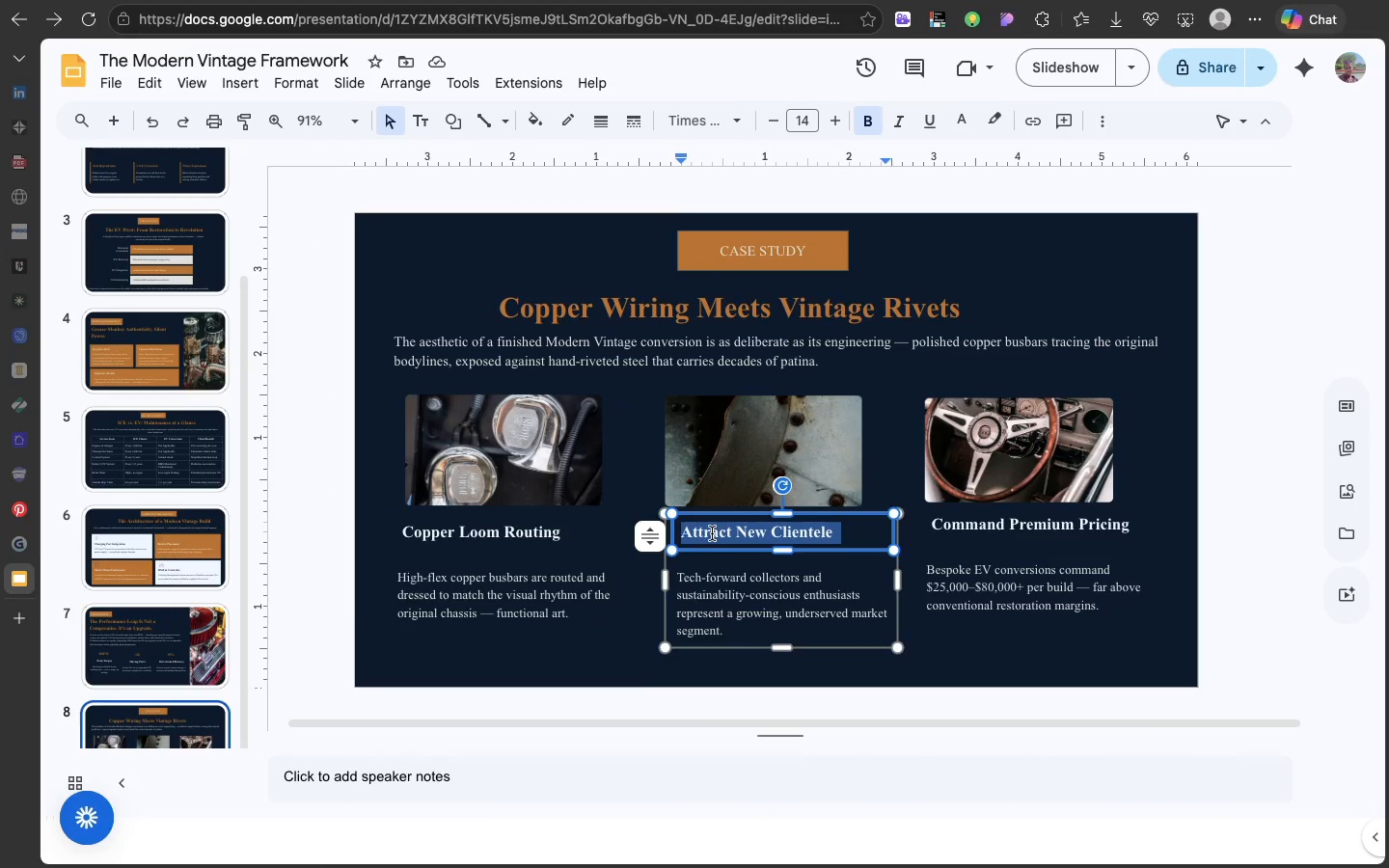 
triple_click([712, 533])
 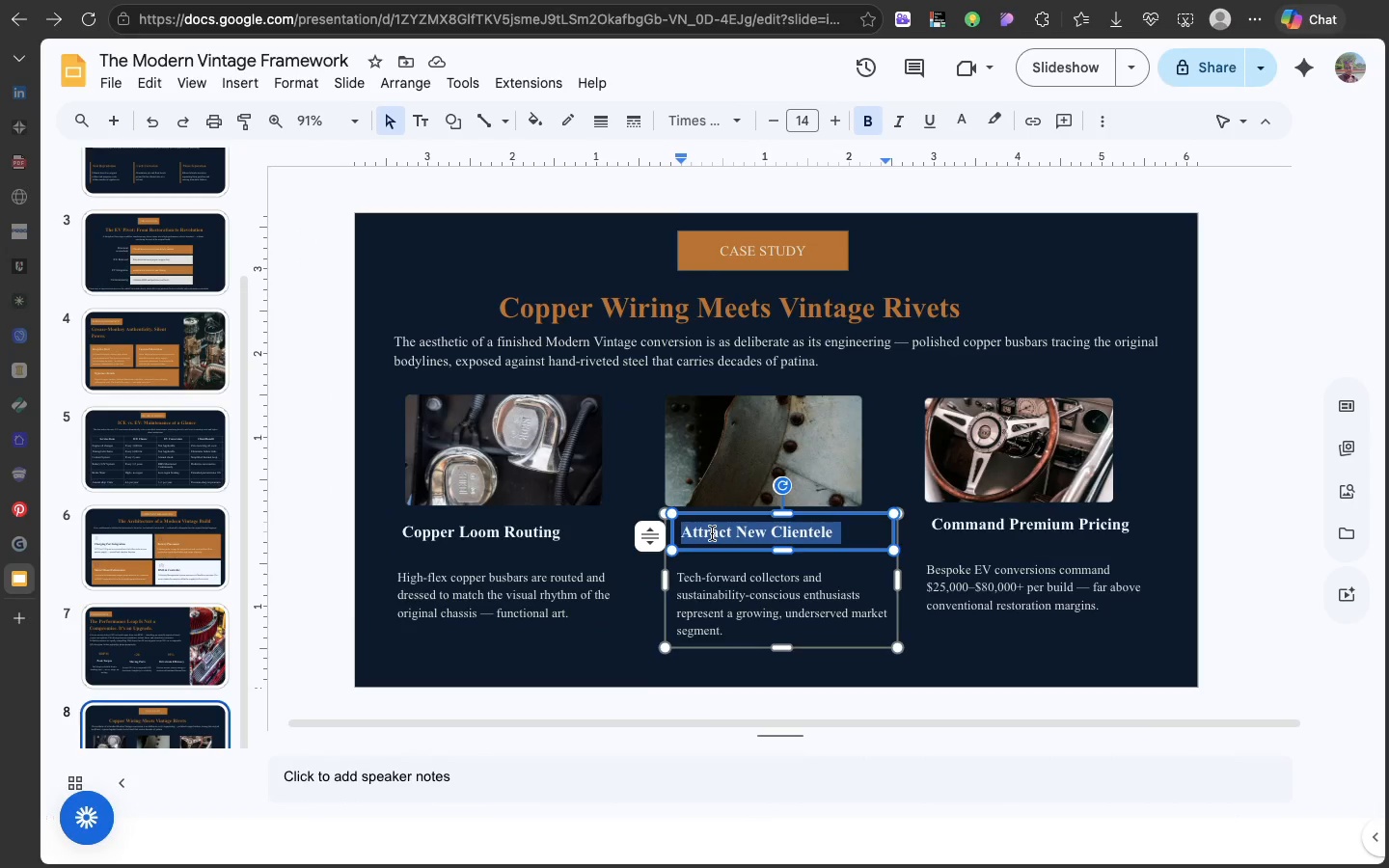 
key(Meta+V)
 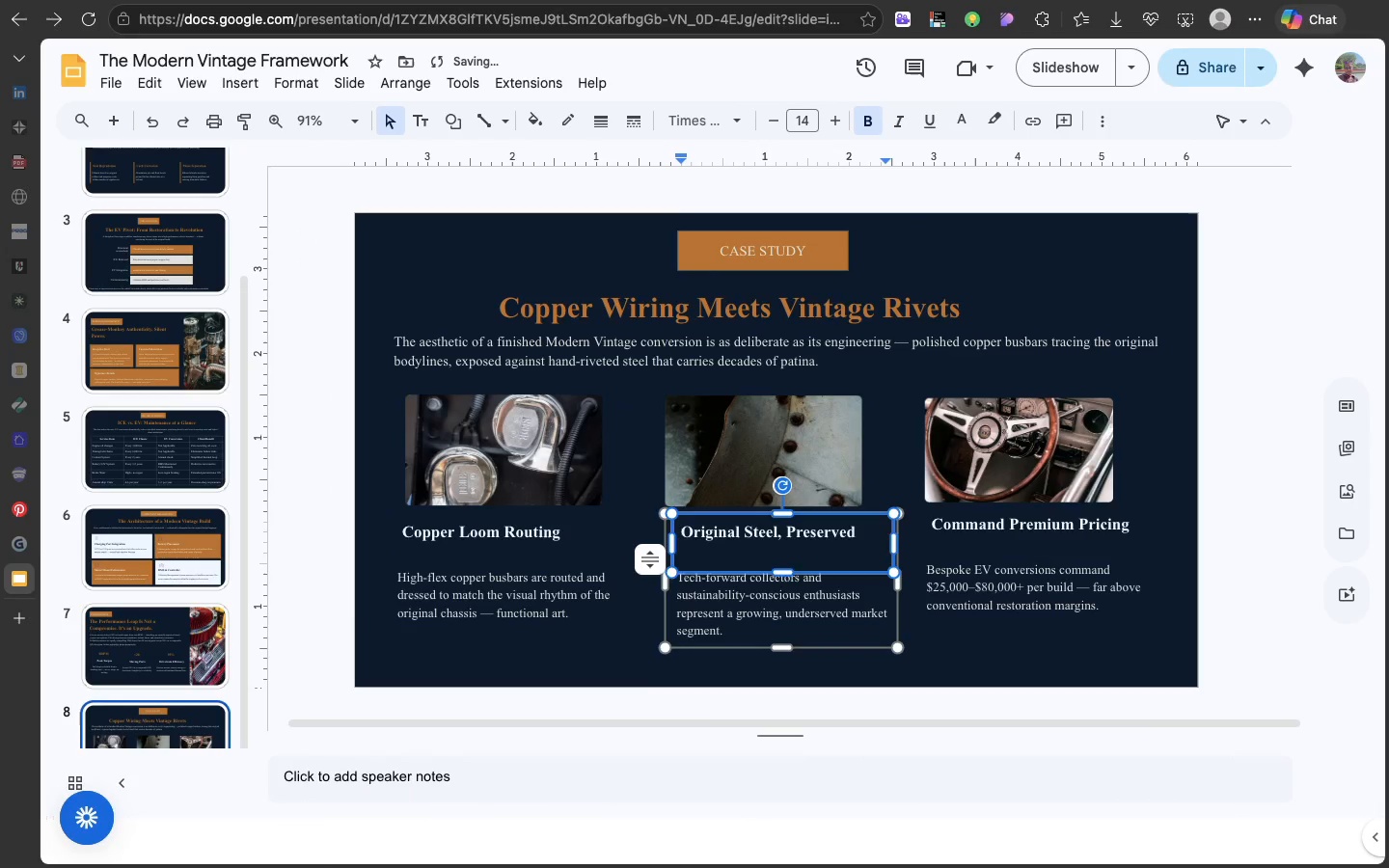 
key(Backspace)
 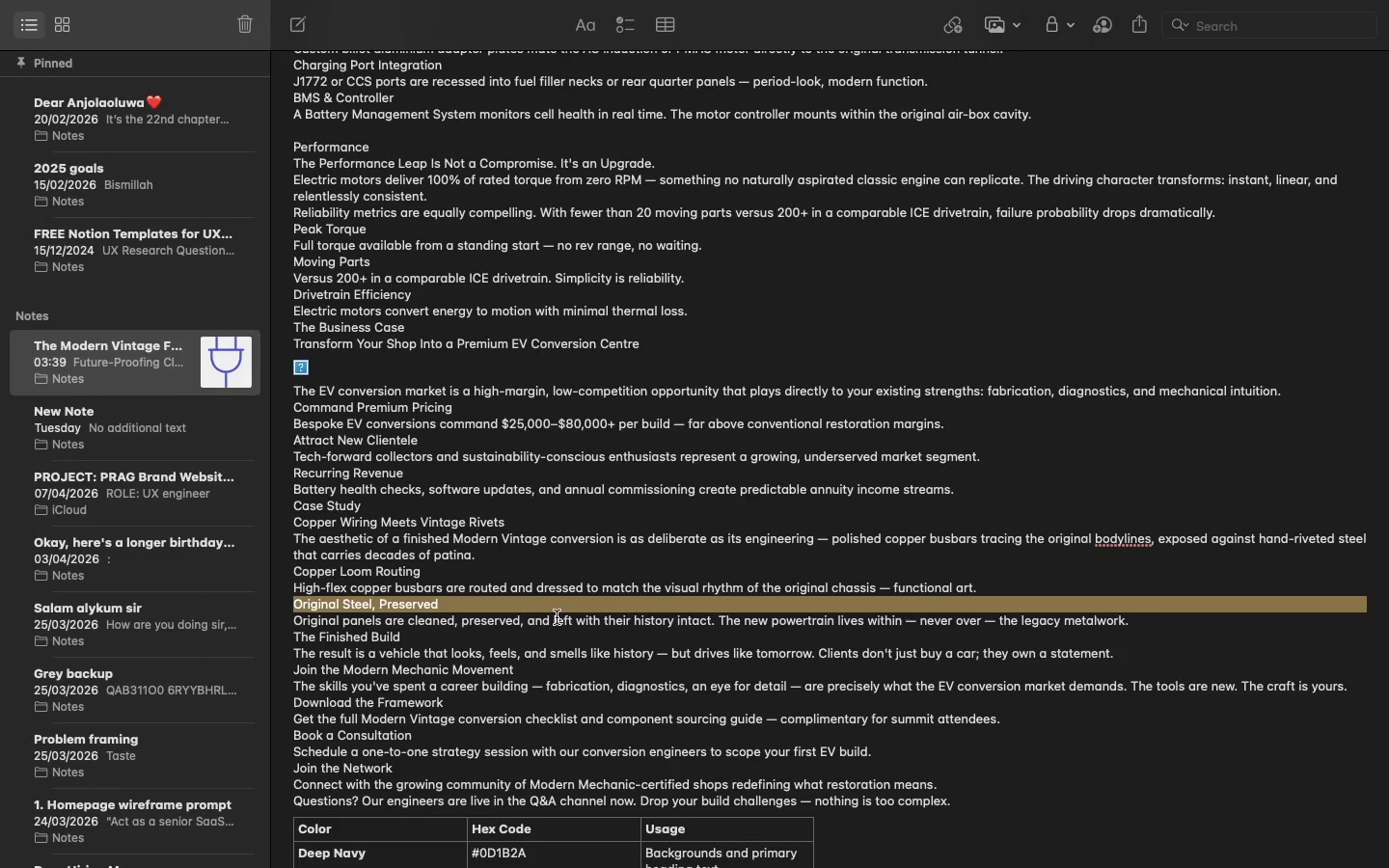 
double_click([557, 617])
 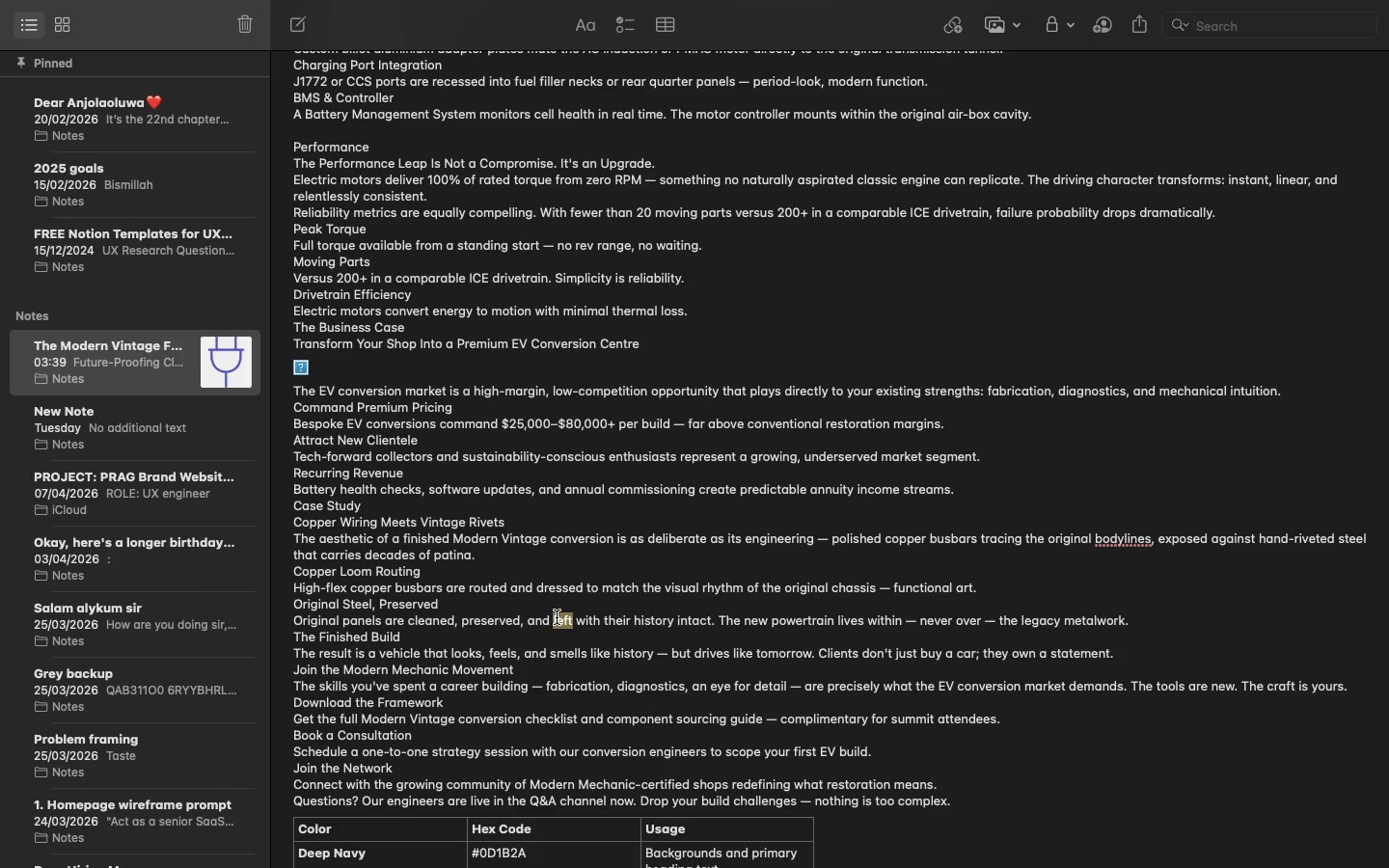 
double_click([557, 617])
 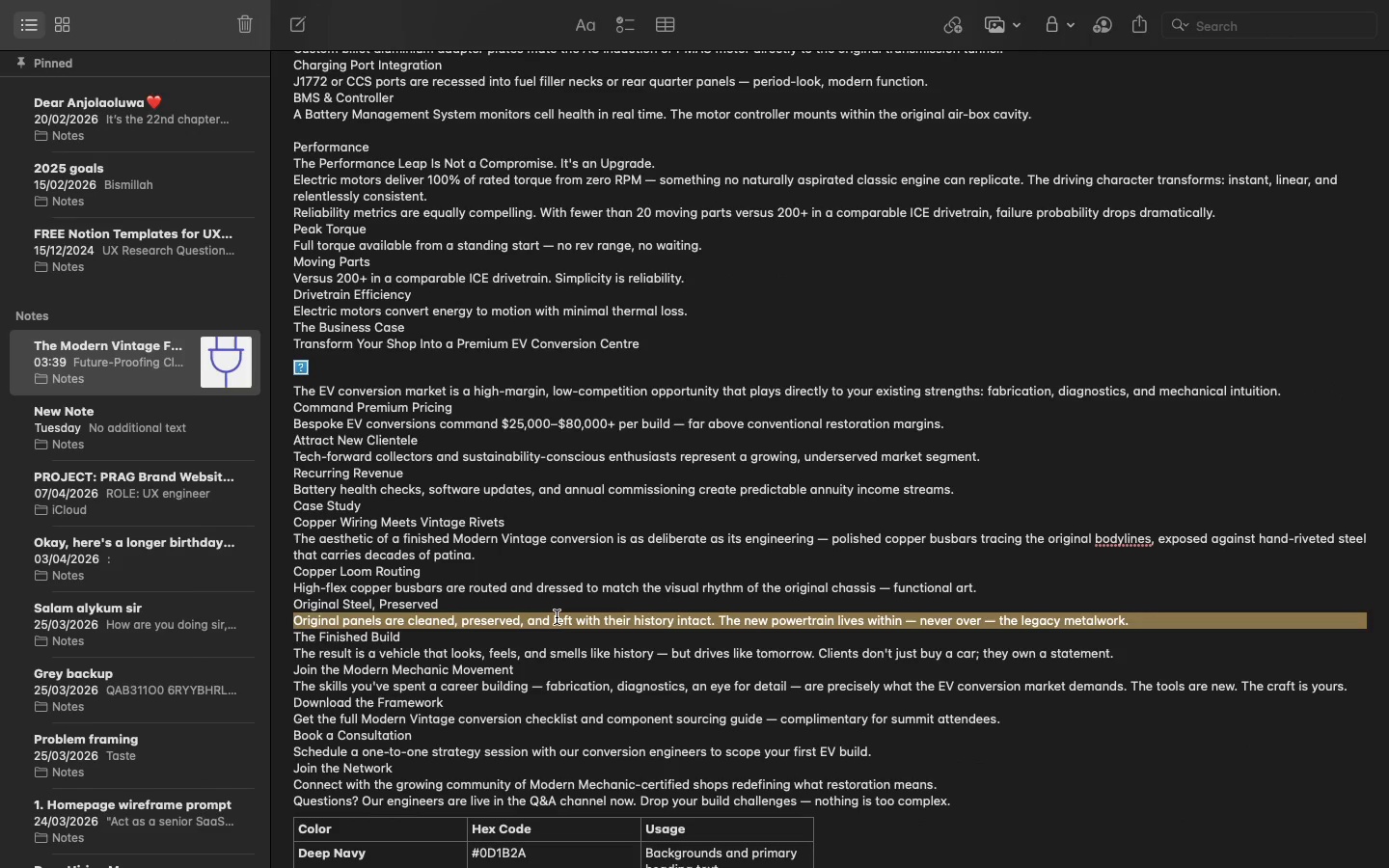 
triple_click([557, 617])
 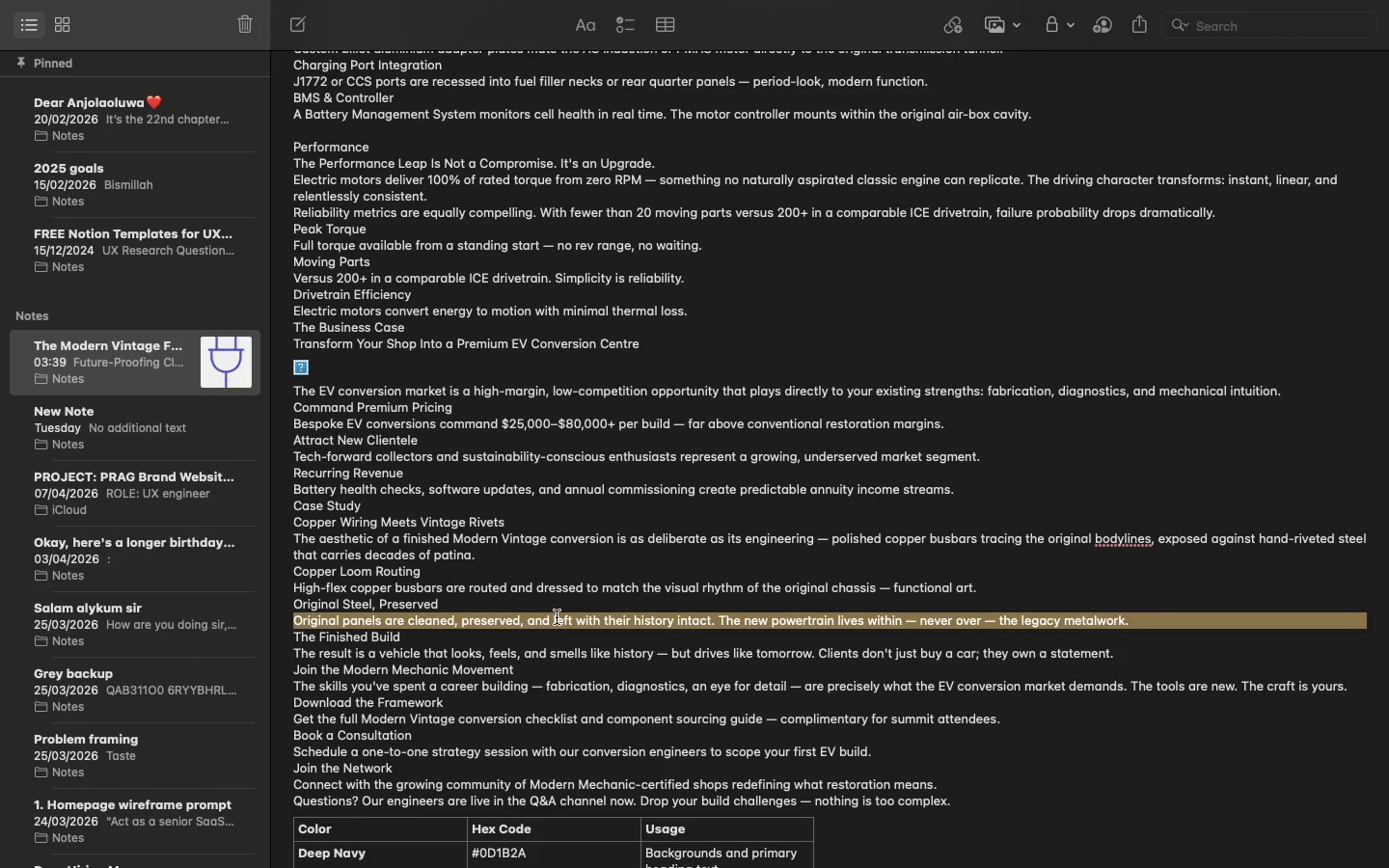 
triple_click([557, 617])
 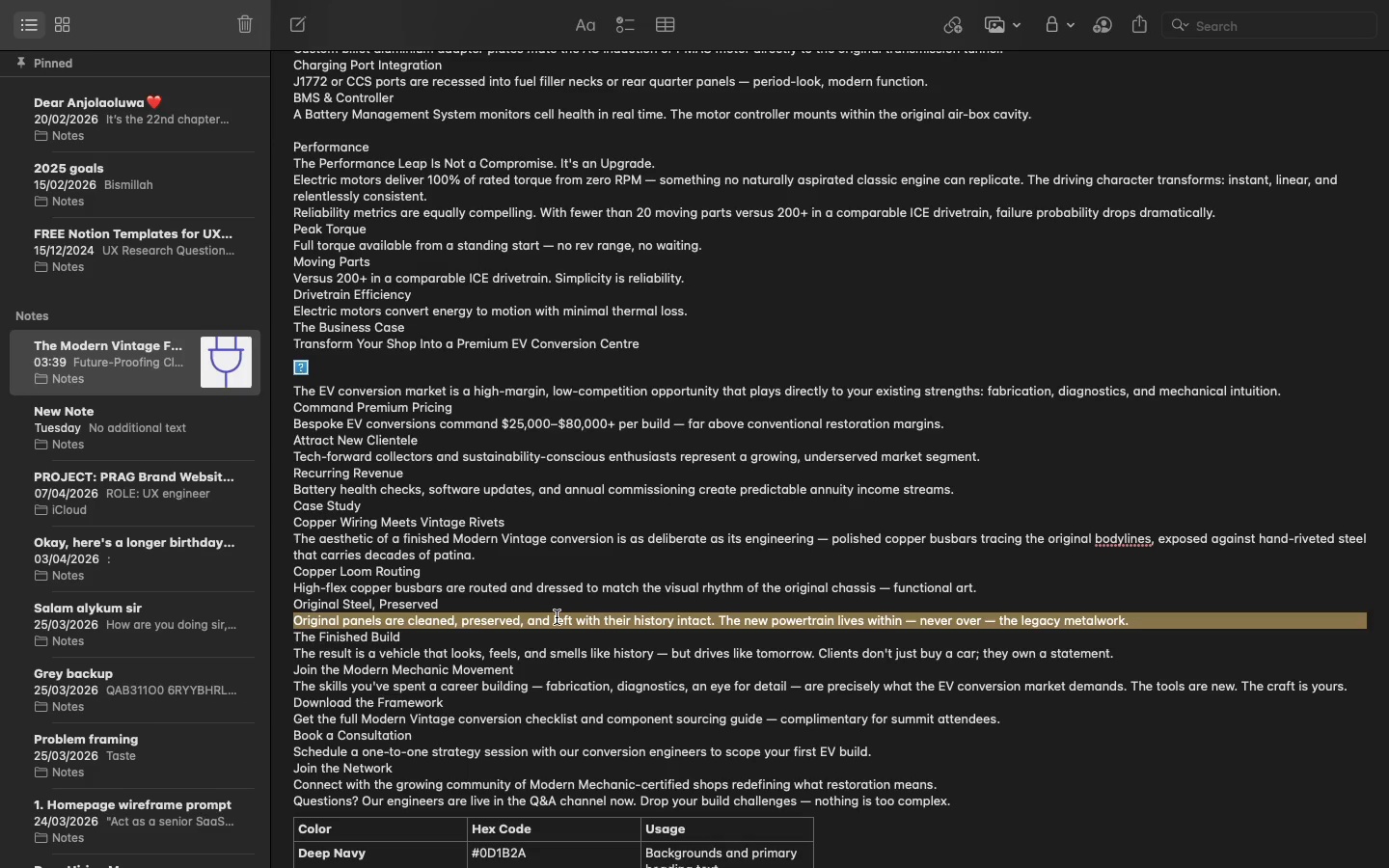 
key(Meta+C)
 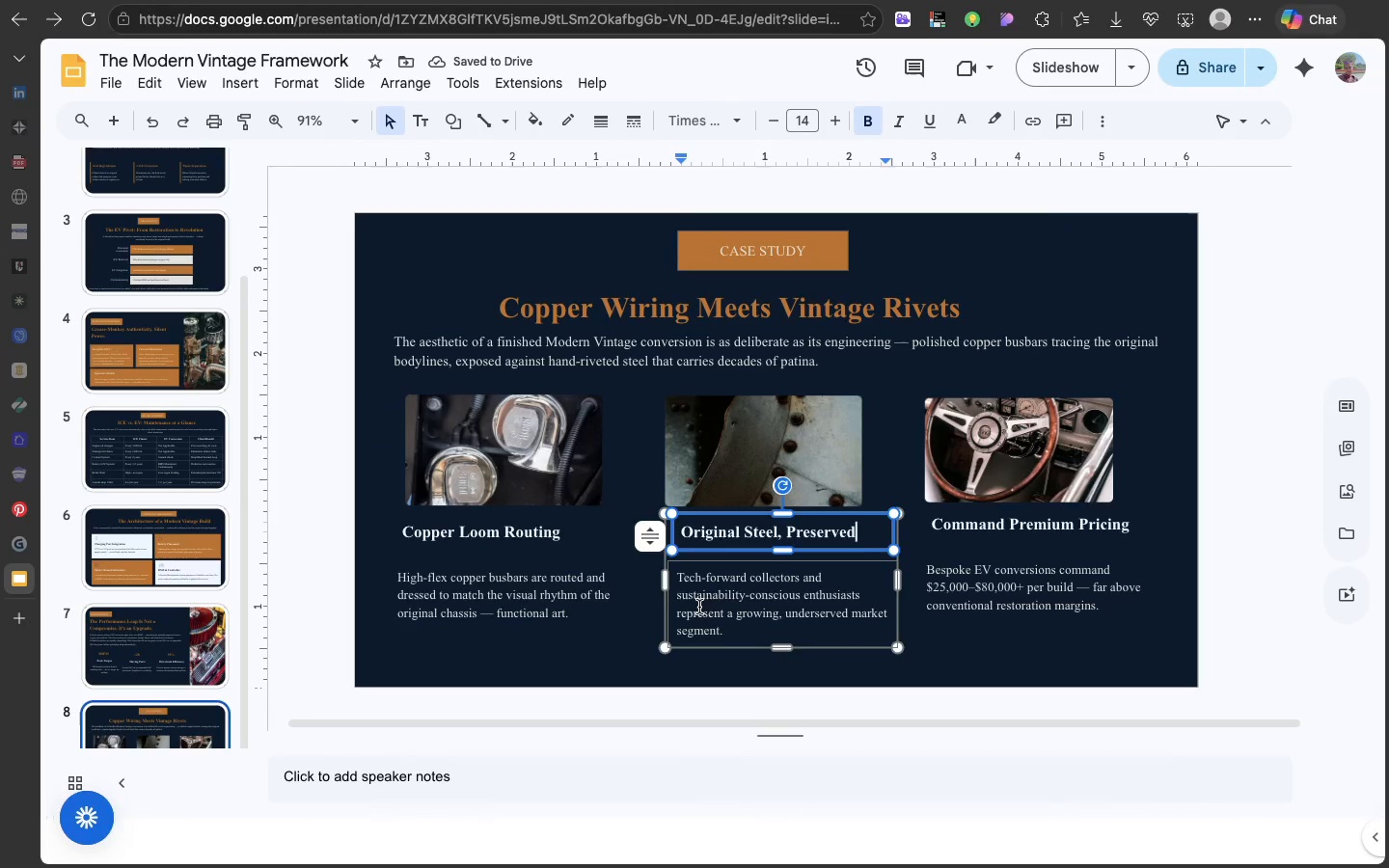 
double_click([699, 607])
 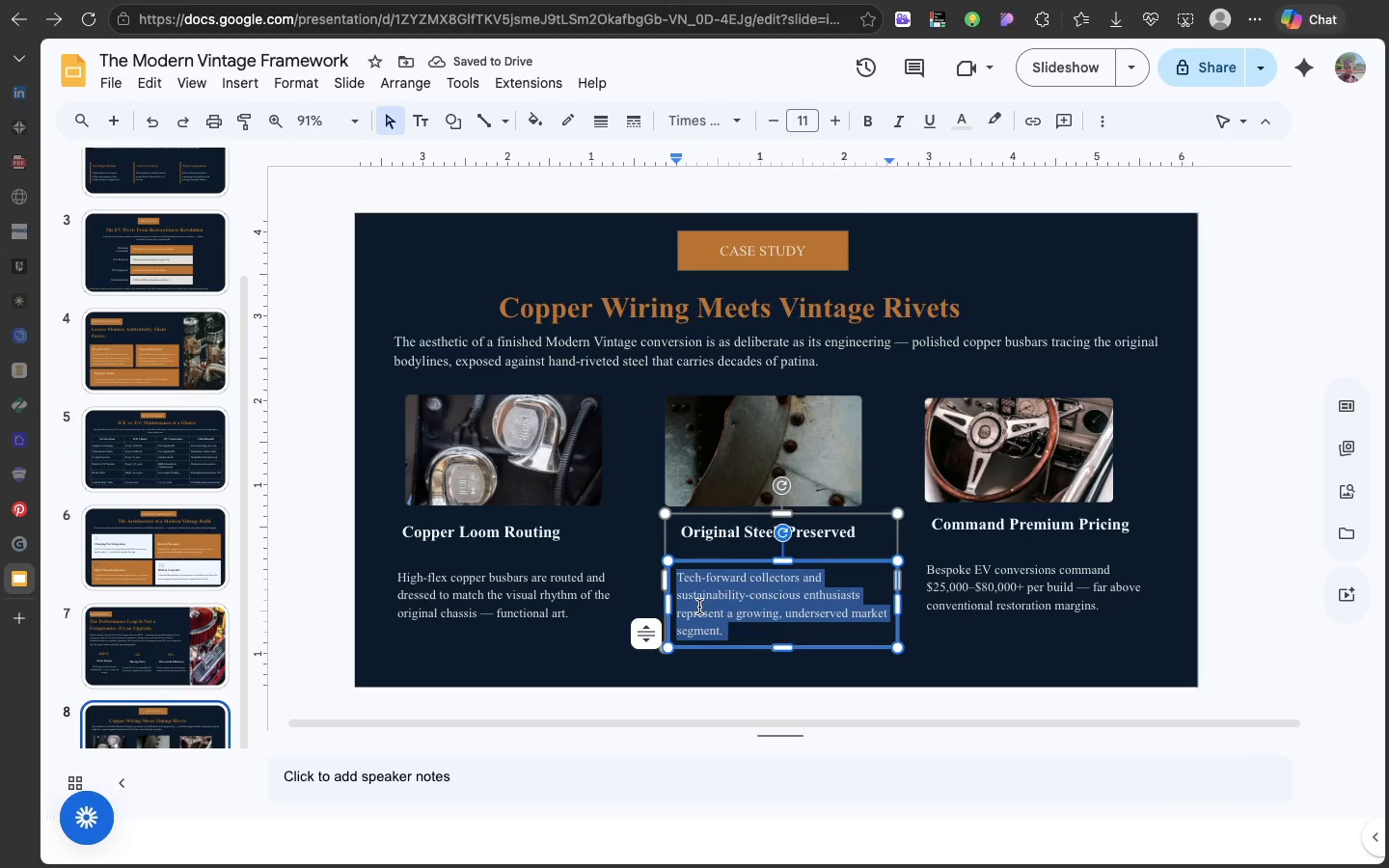 
triple_click([699, 607])
 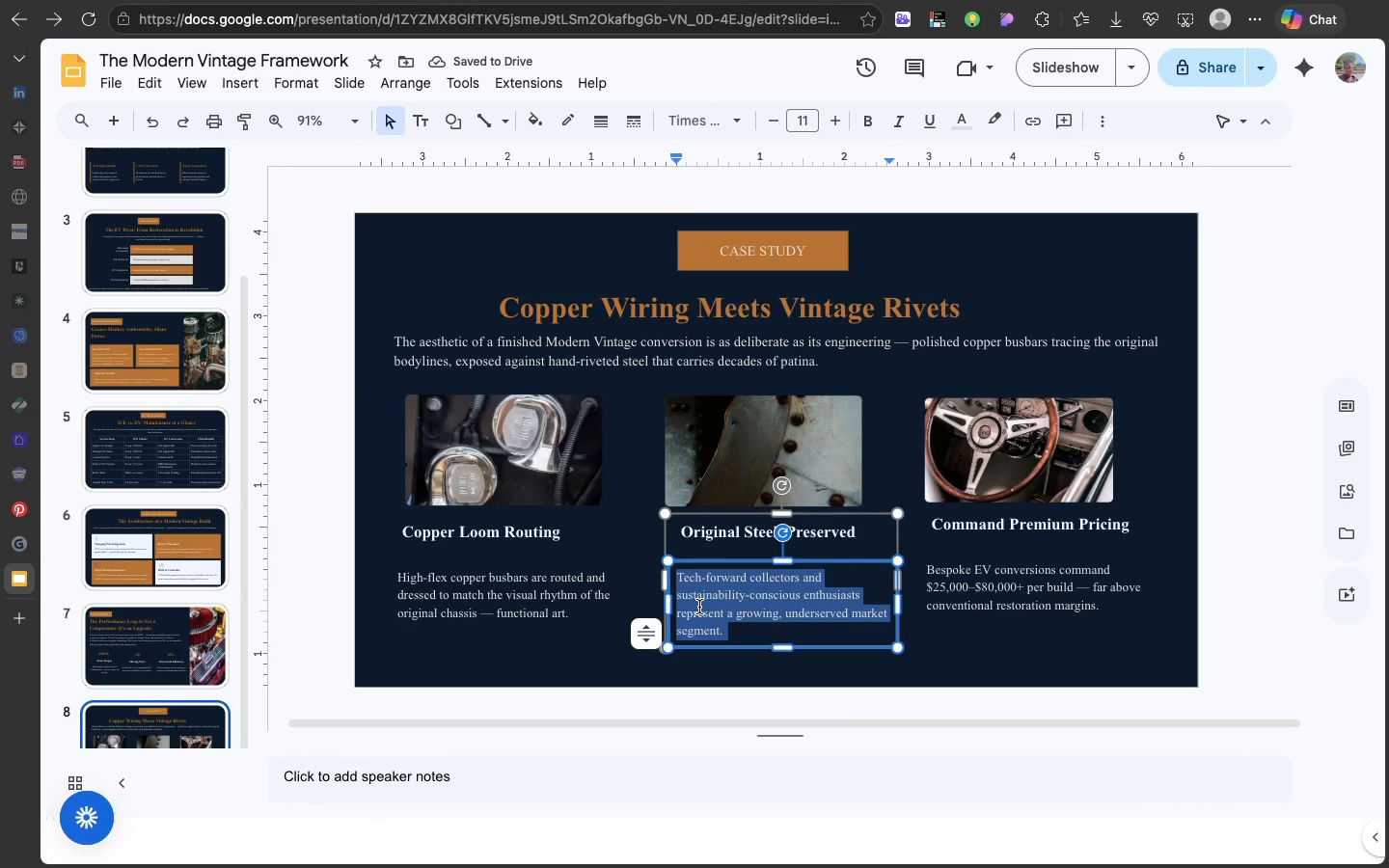 
key(Meta+V)
 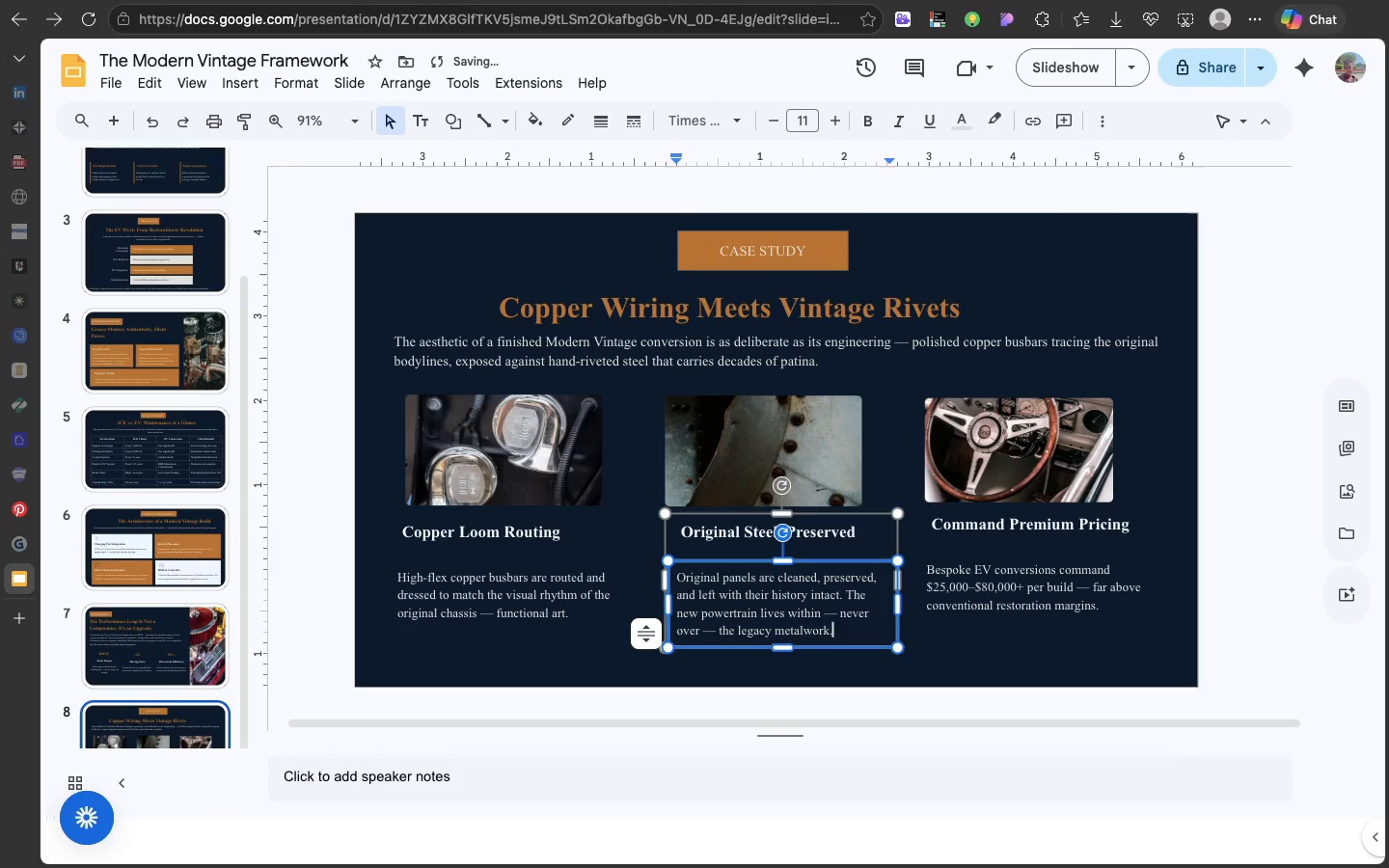 
key(Backspace)
 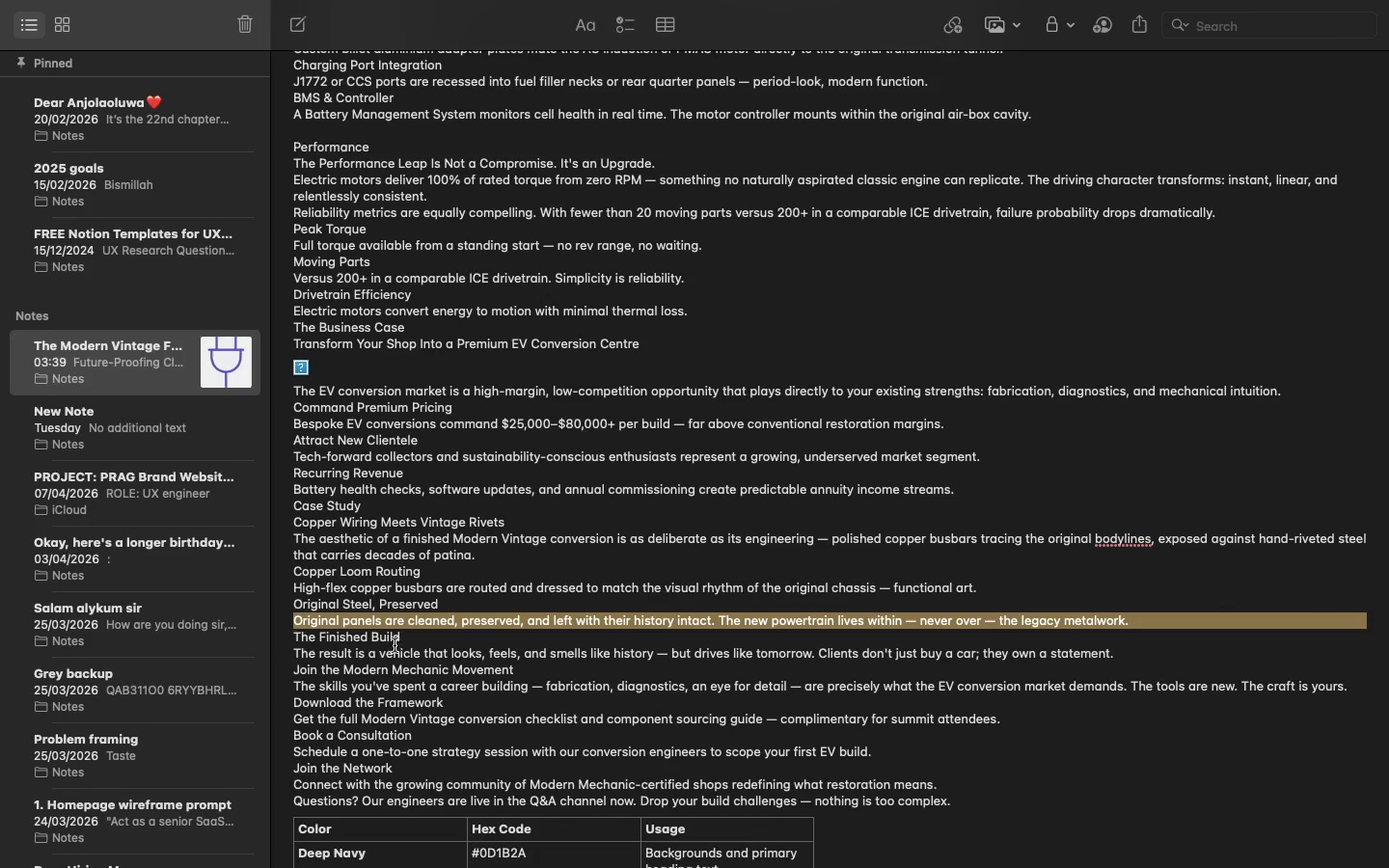 
double_click([389, 640])
 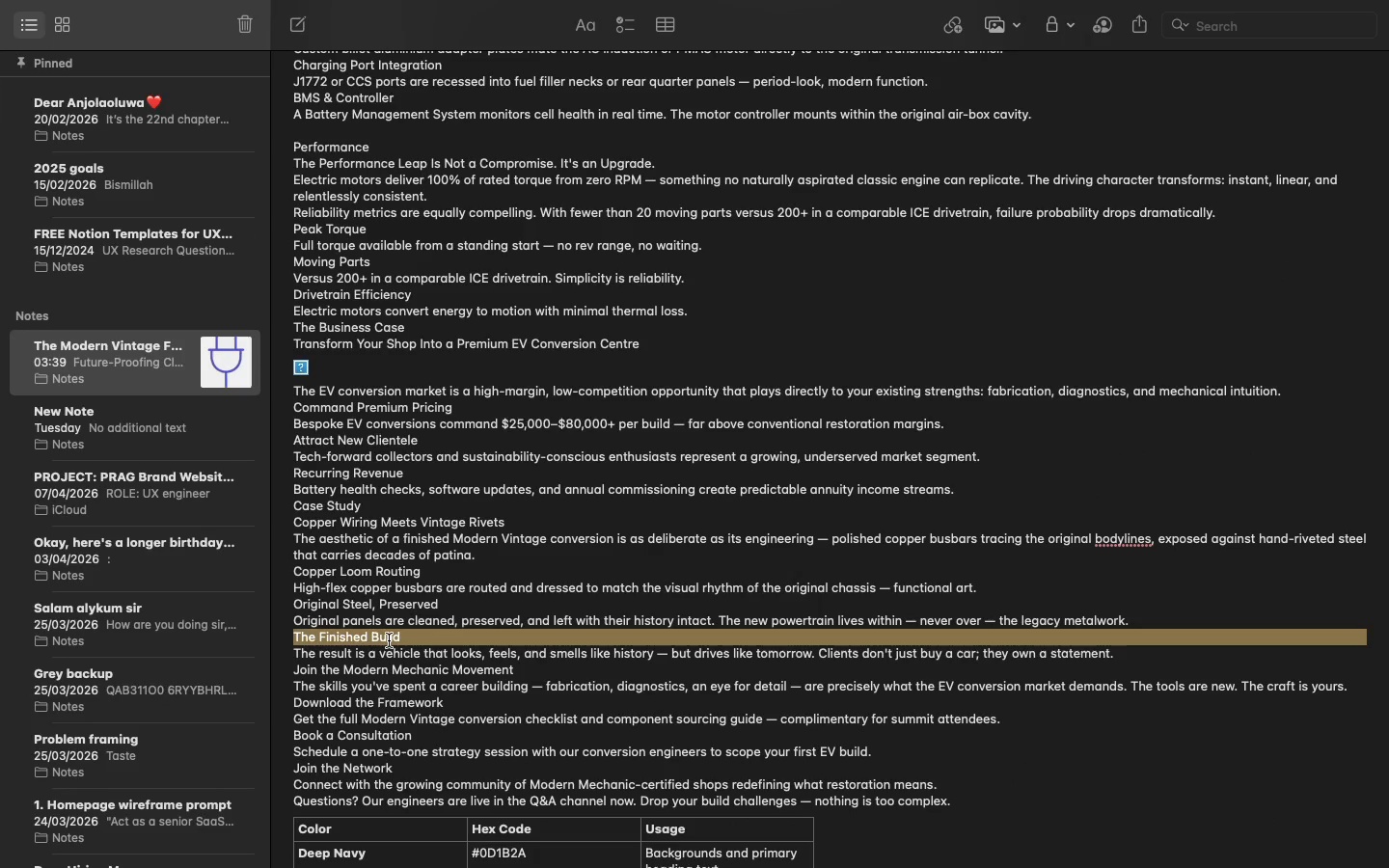 
triple_click([389, 640])
 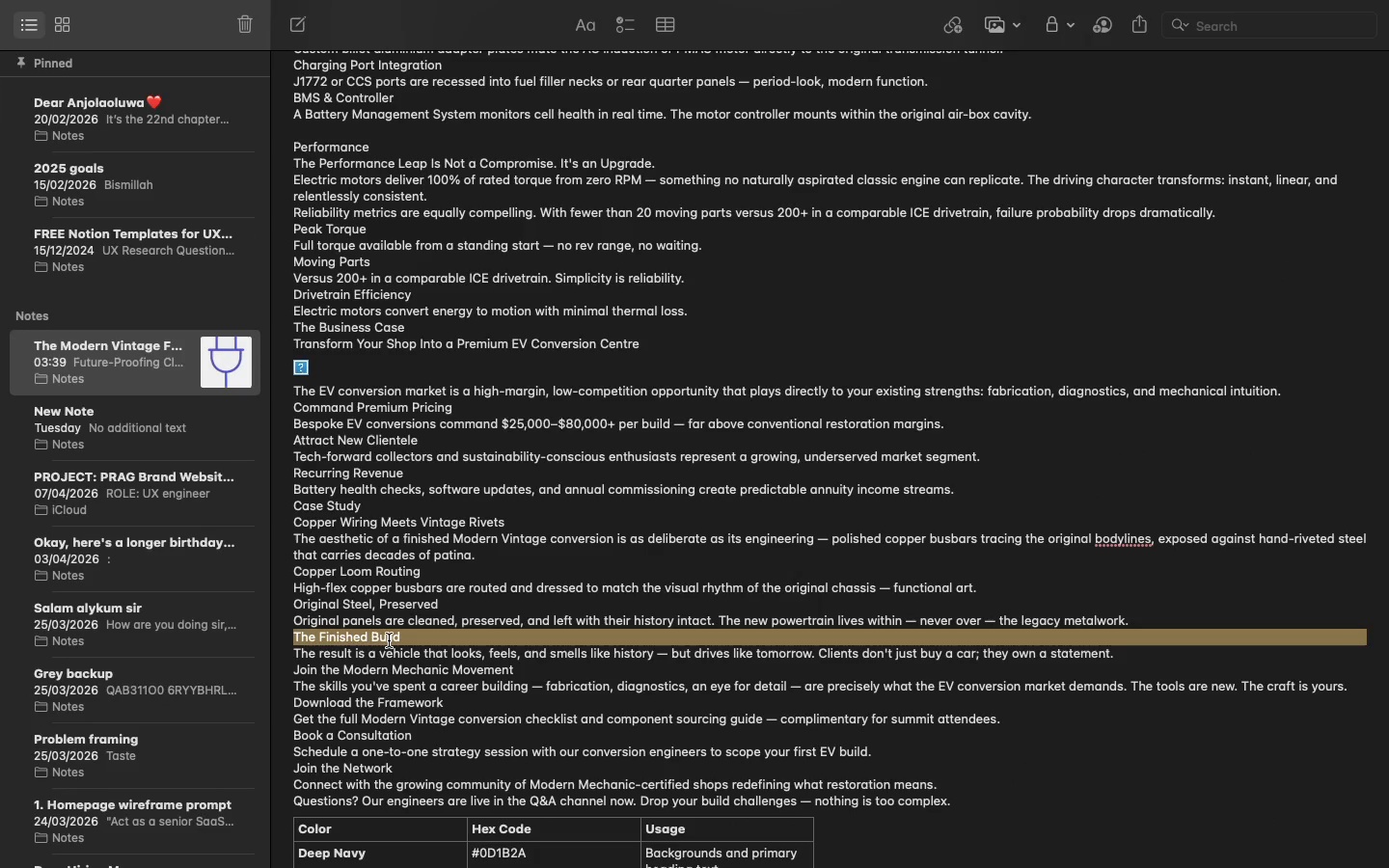 
key(Meta+C)
 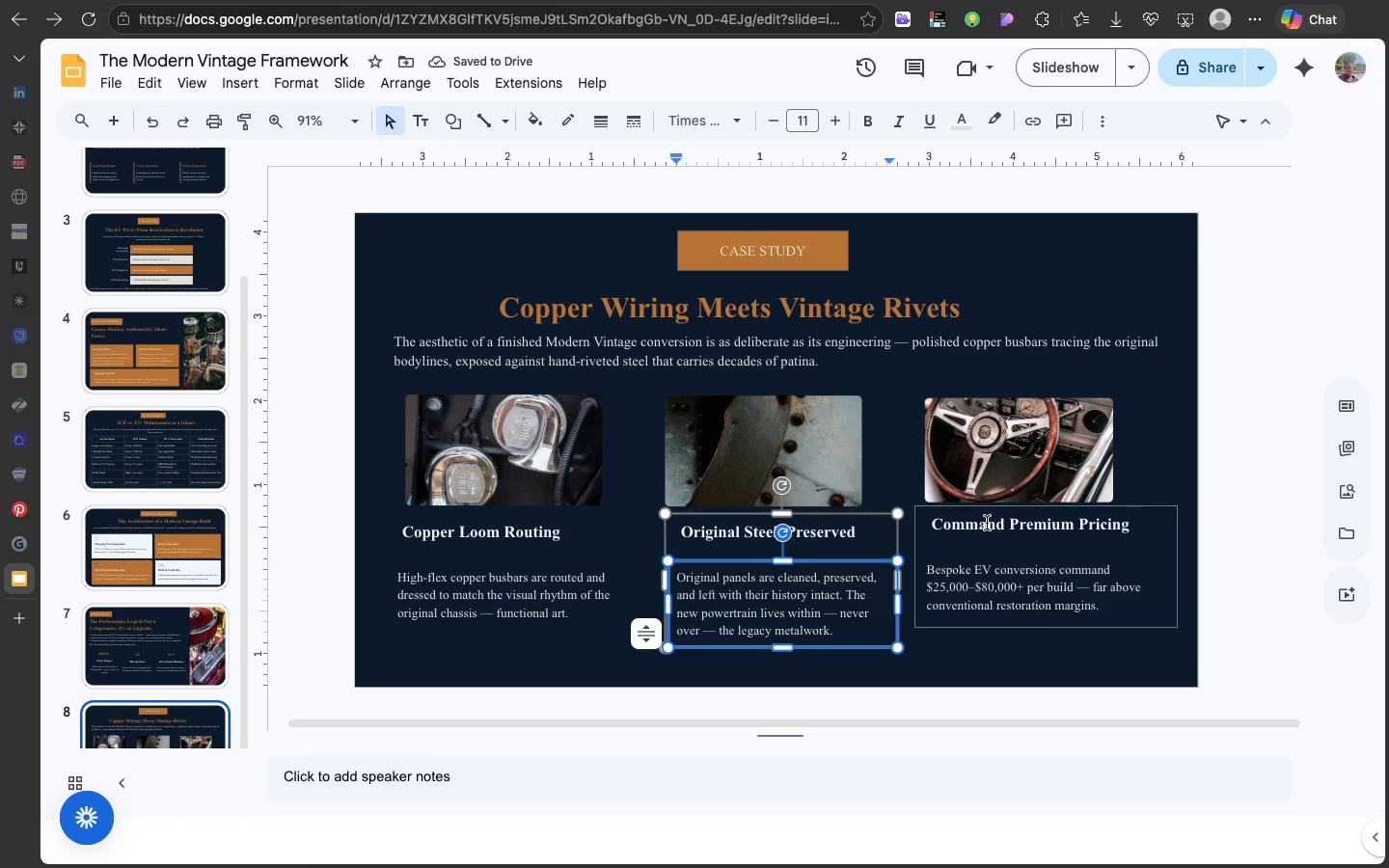 
double_click([986, 522])
 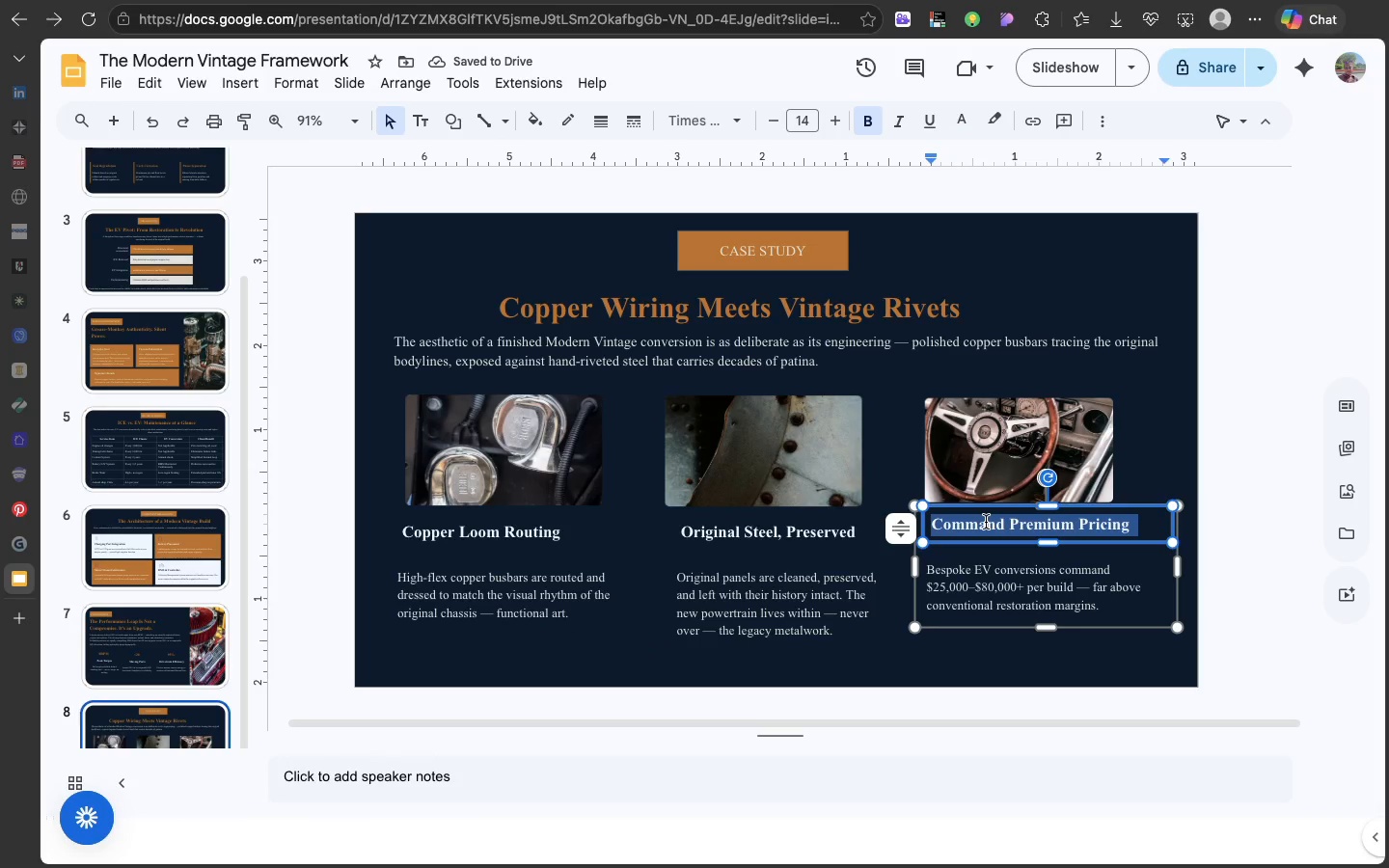 
triple_click([986, 522])
 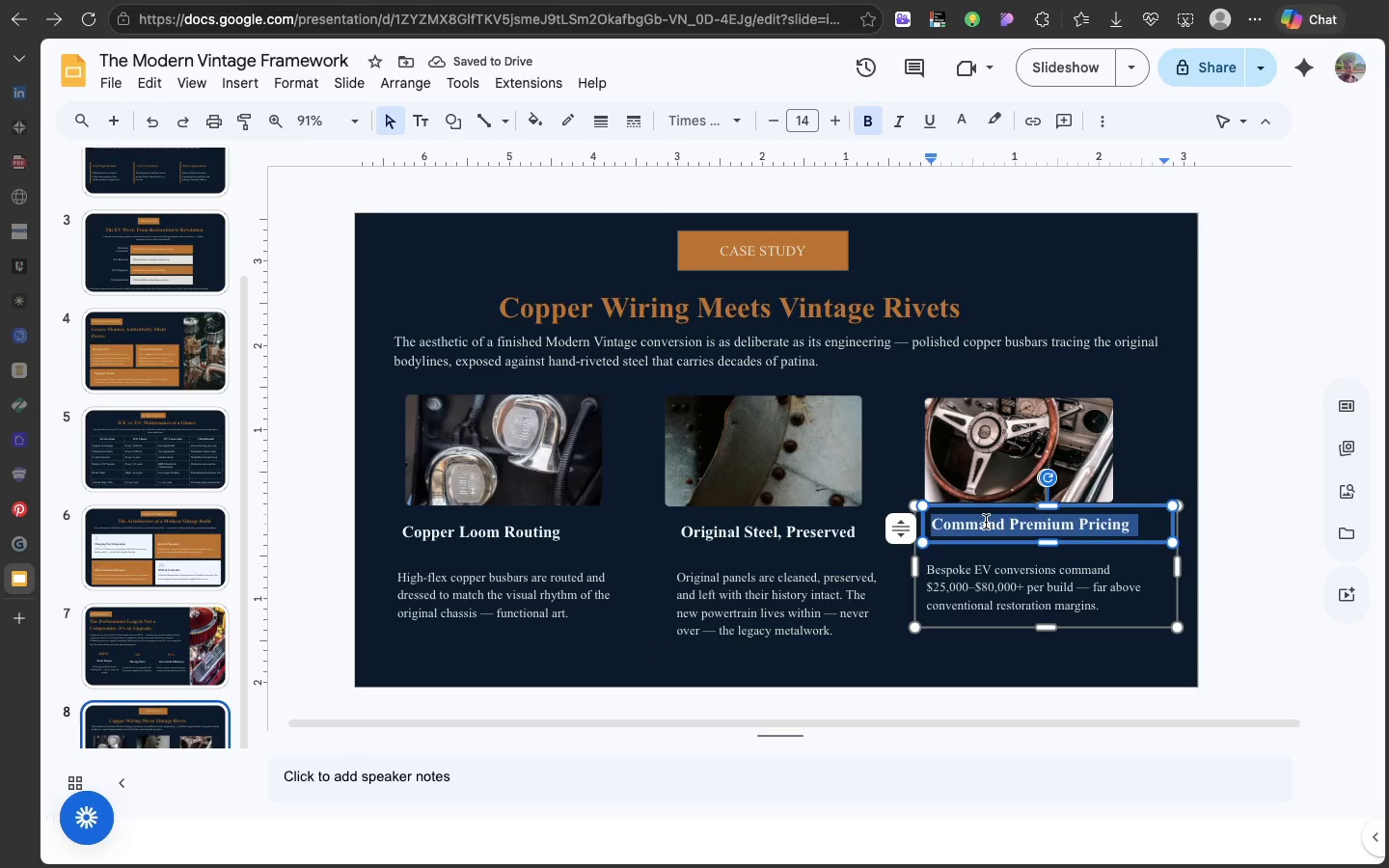 
key(Meta+V)
 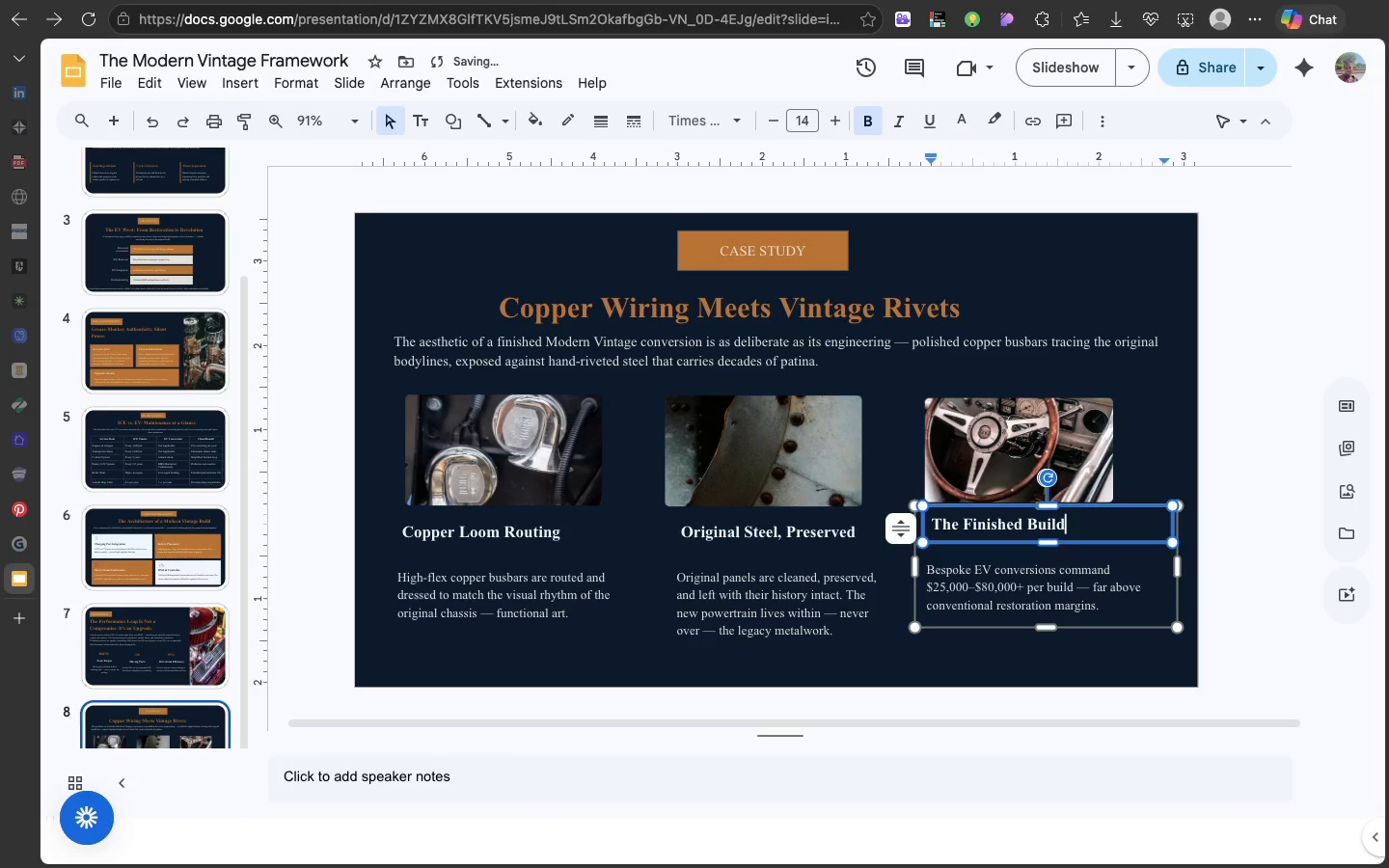 
key(Backspace)
 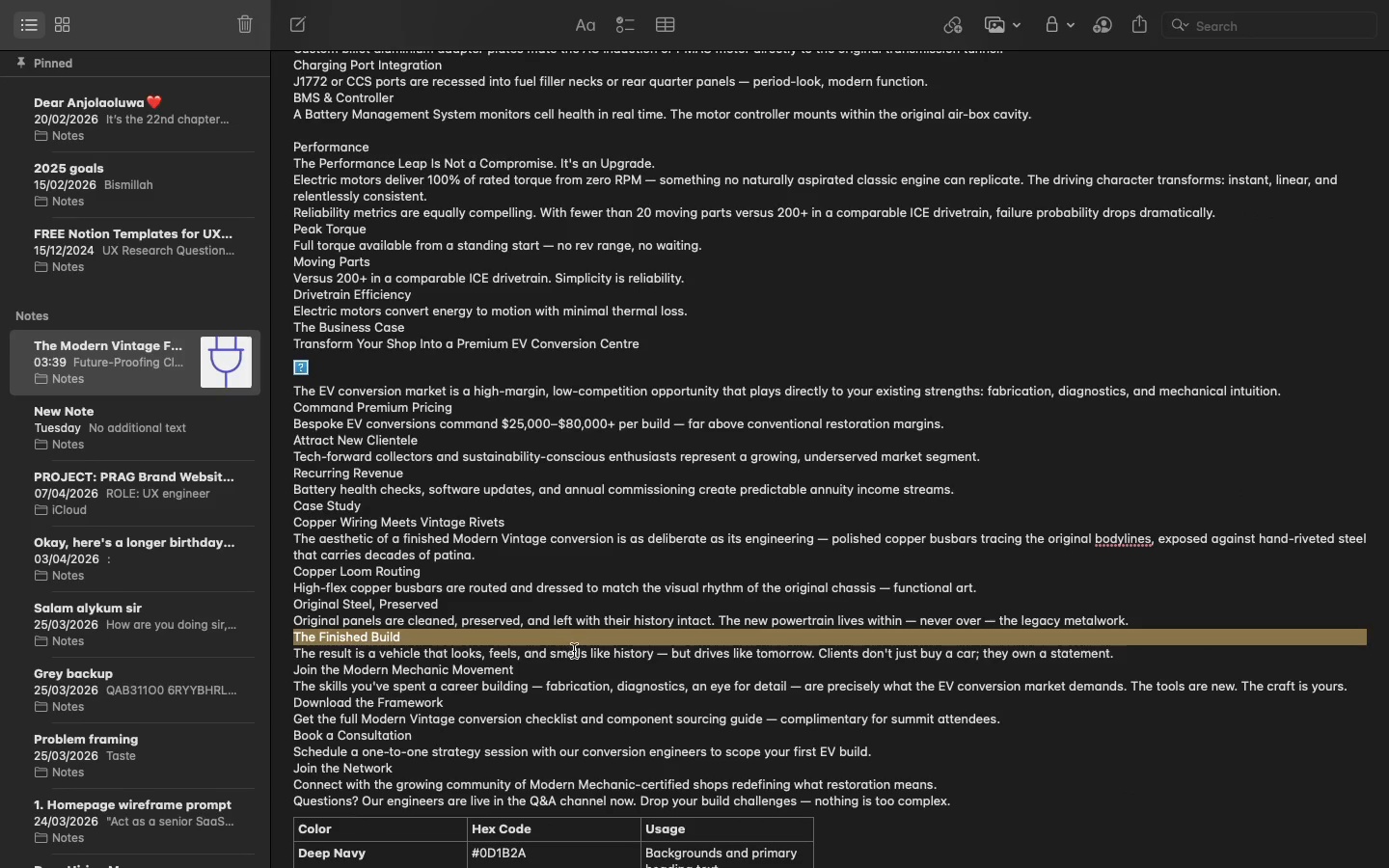 
double_click([573, 653])
 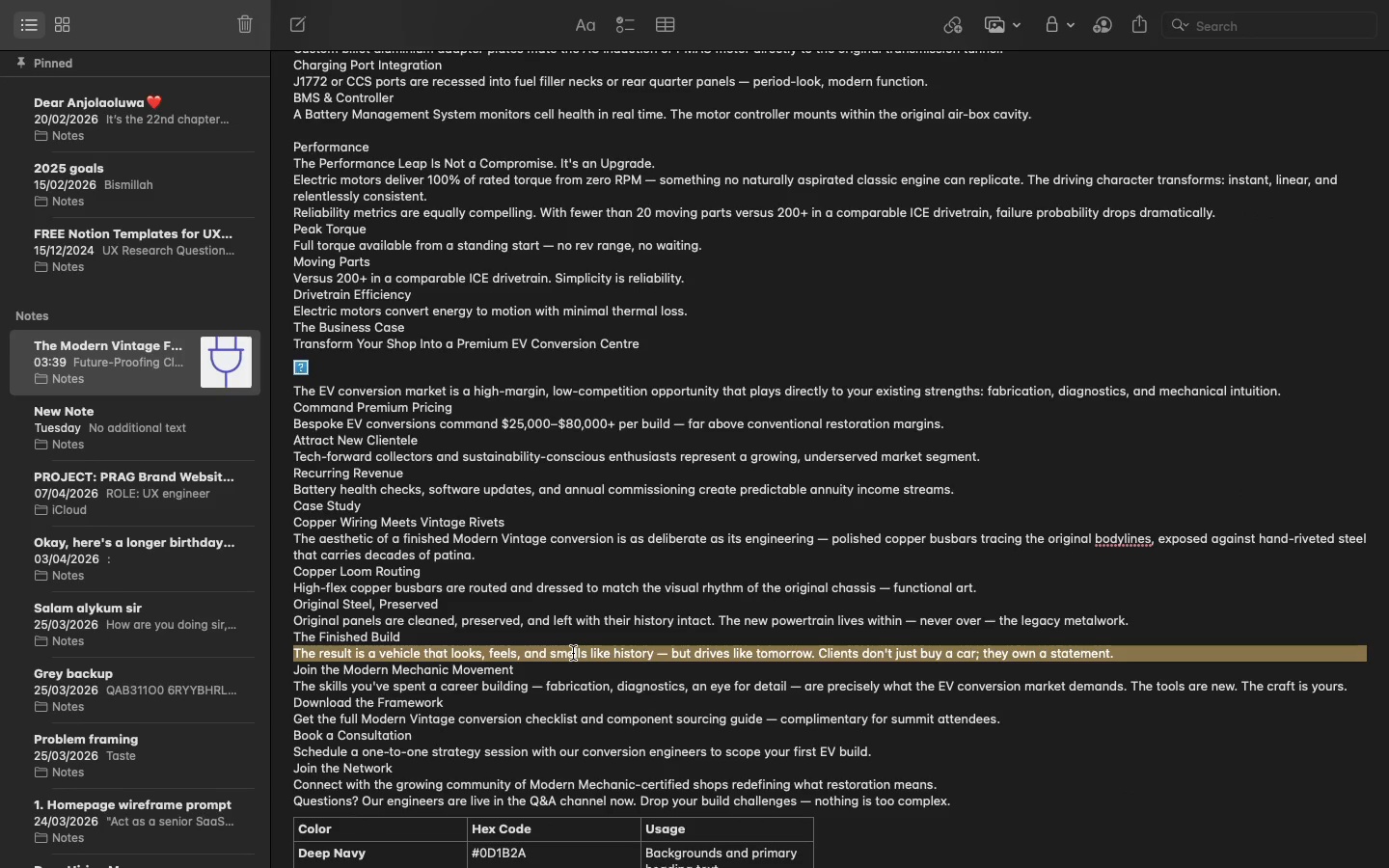 
triple_click([573, 653])
 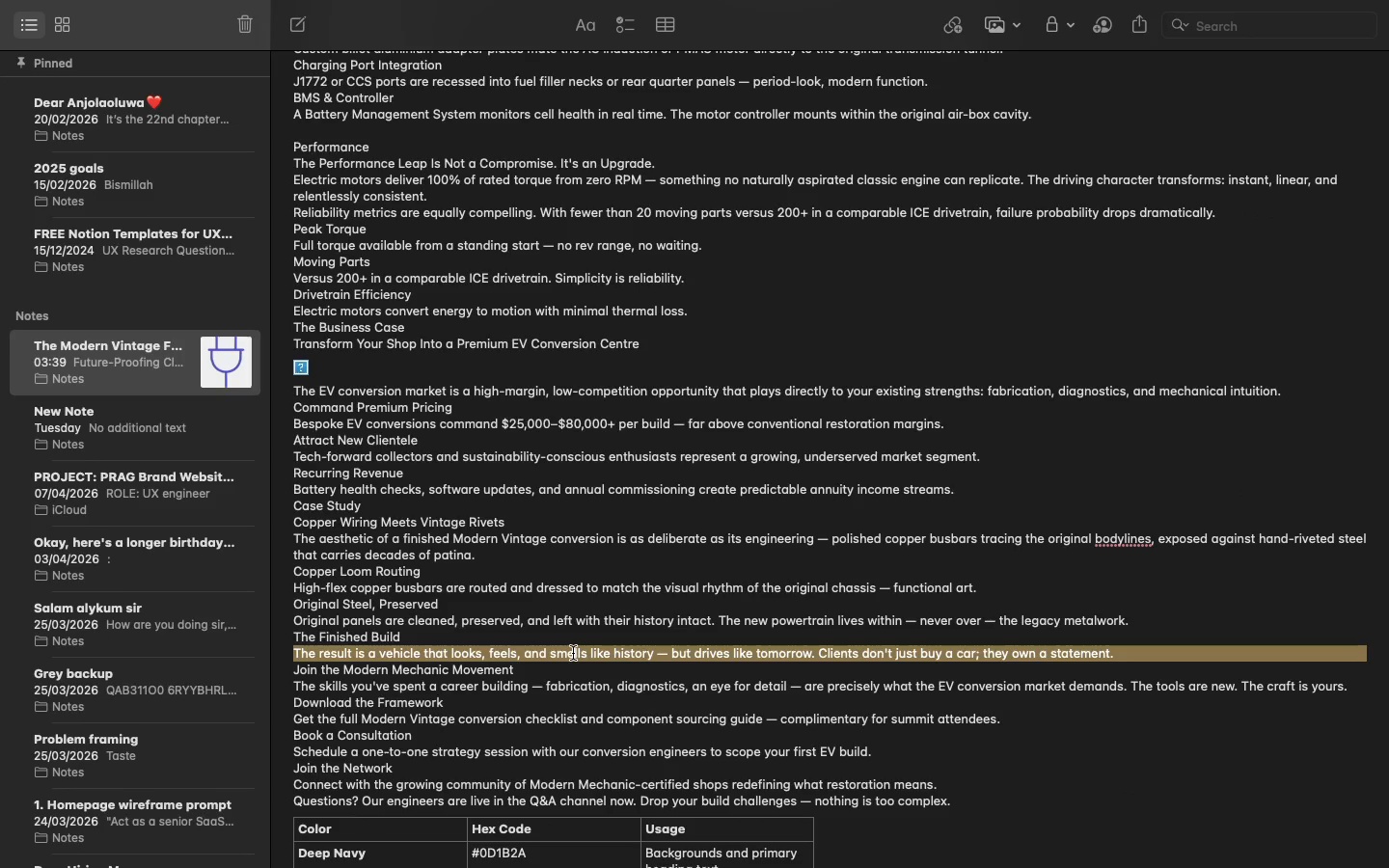 
key(Meta+C)
 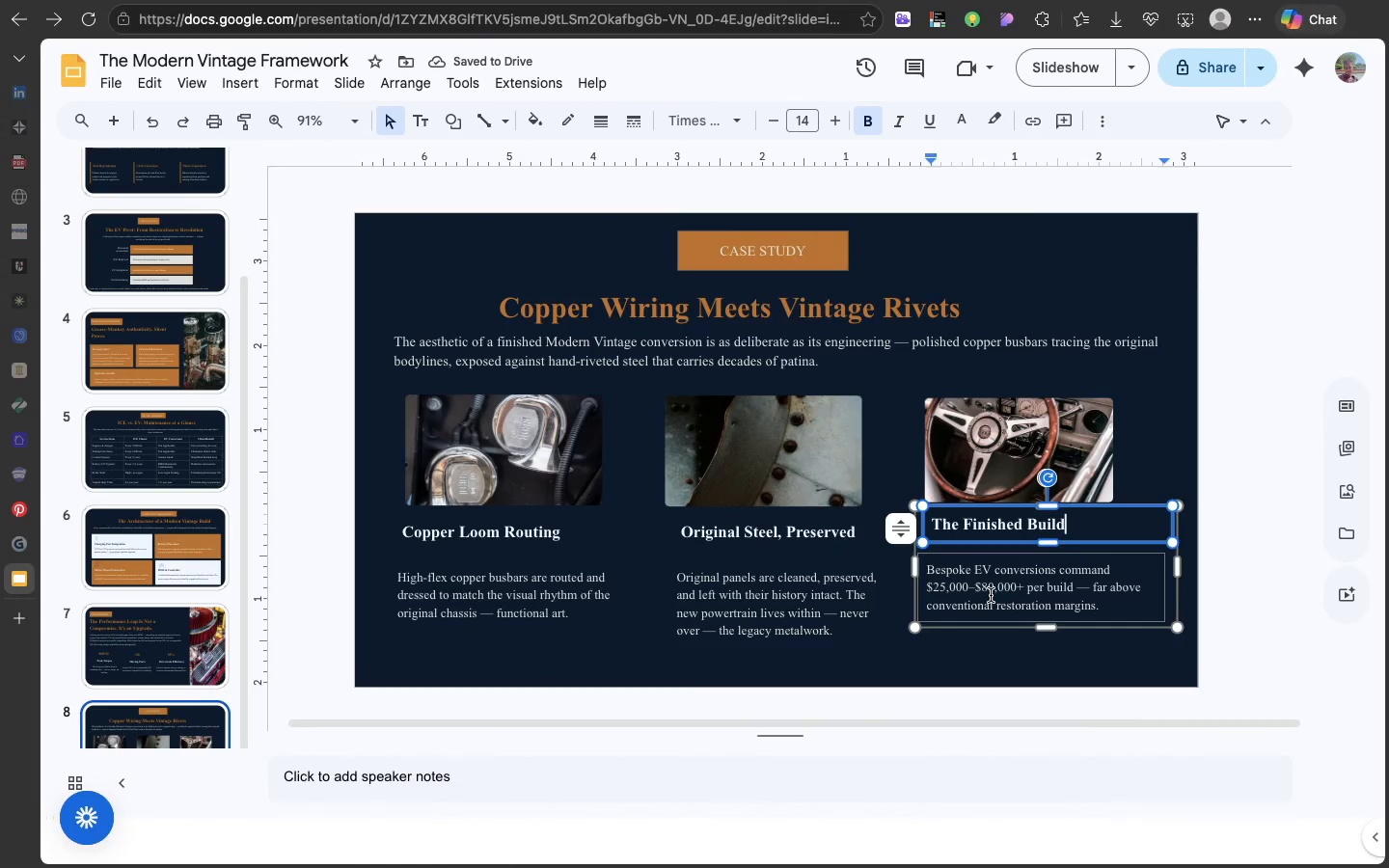 
double_click([991, 595])
 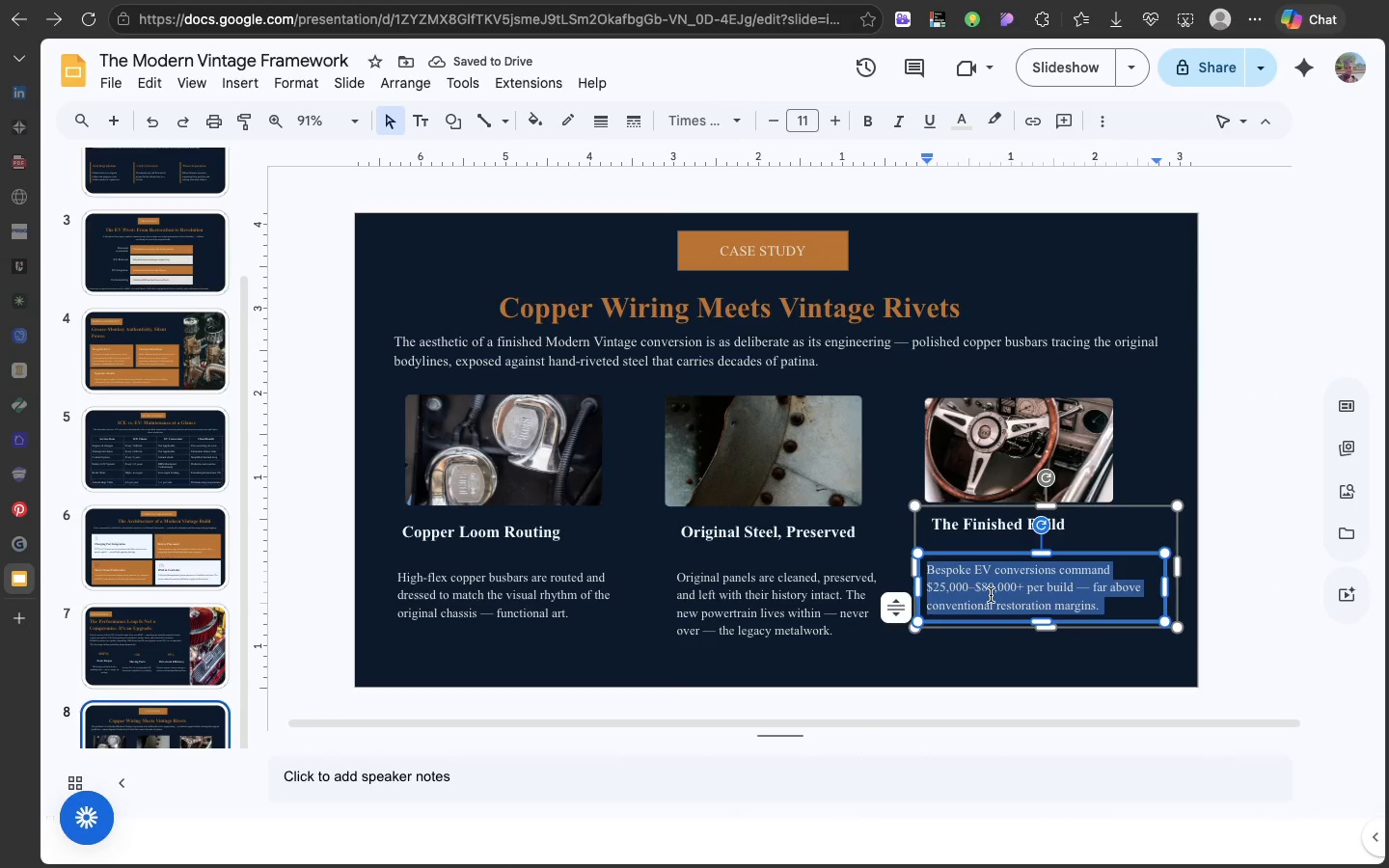 
triple_click([991, 595])
 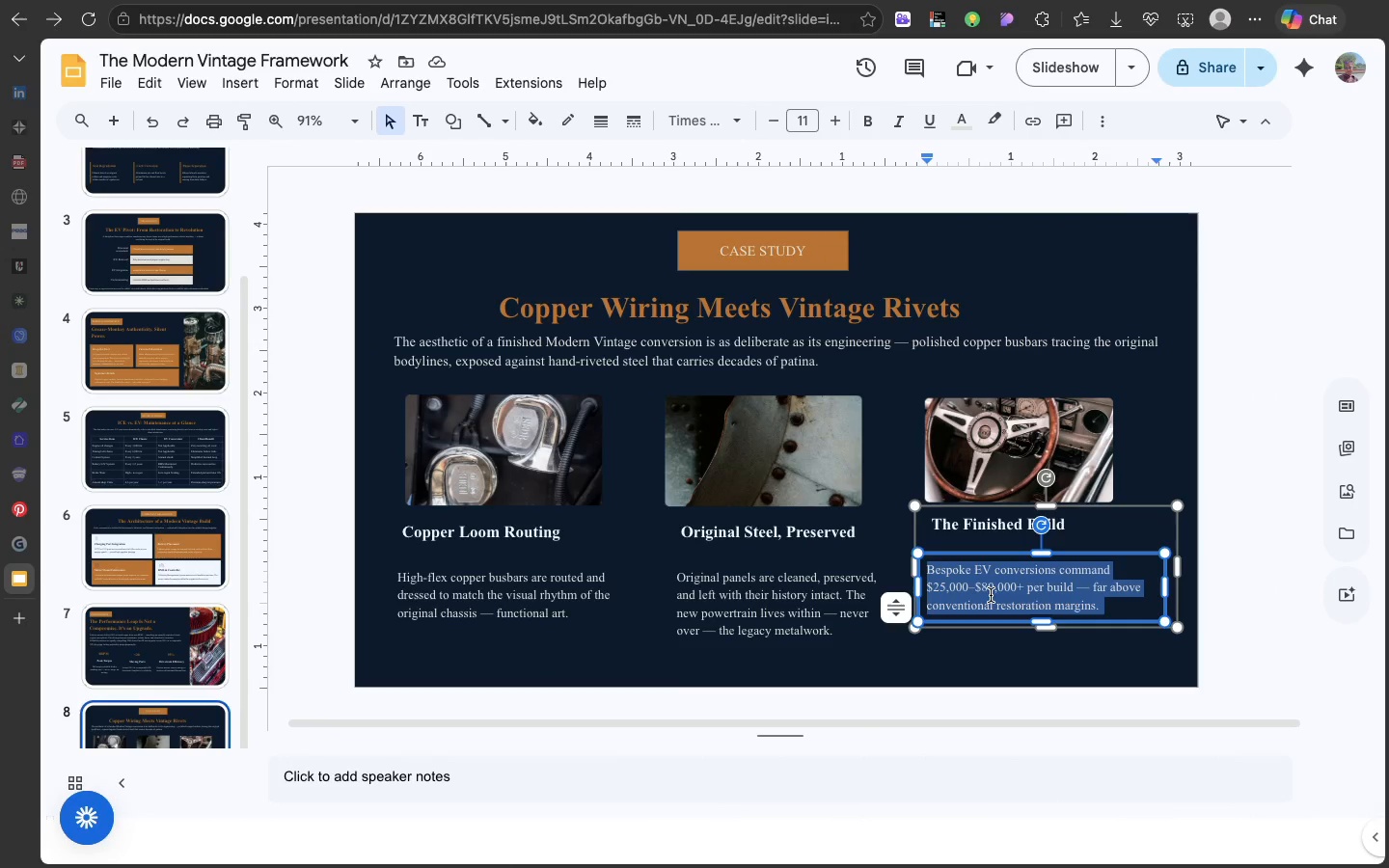 
key(Meta+V)
 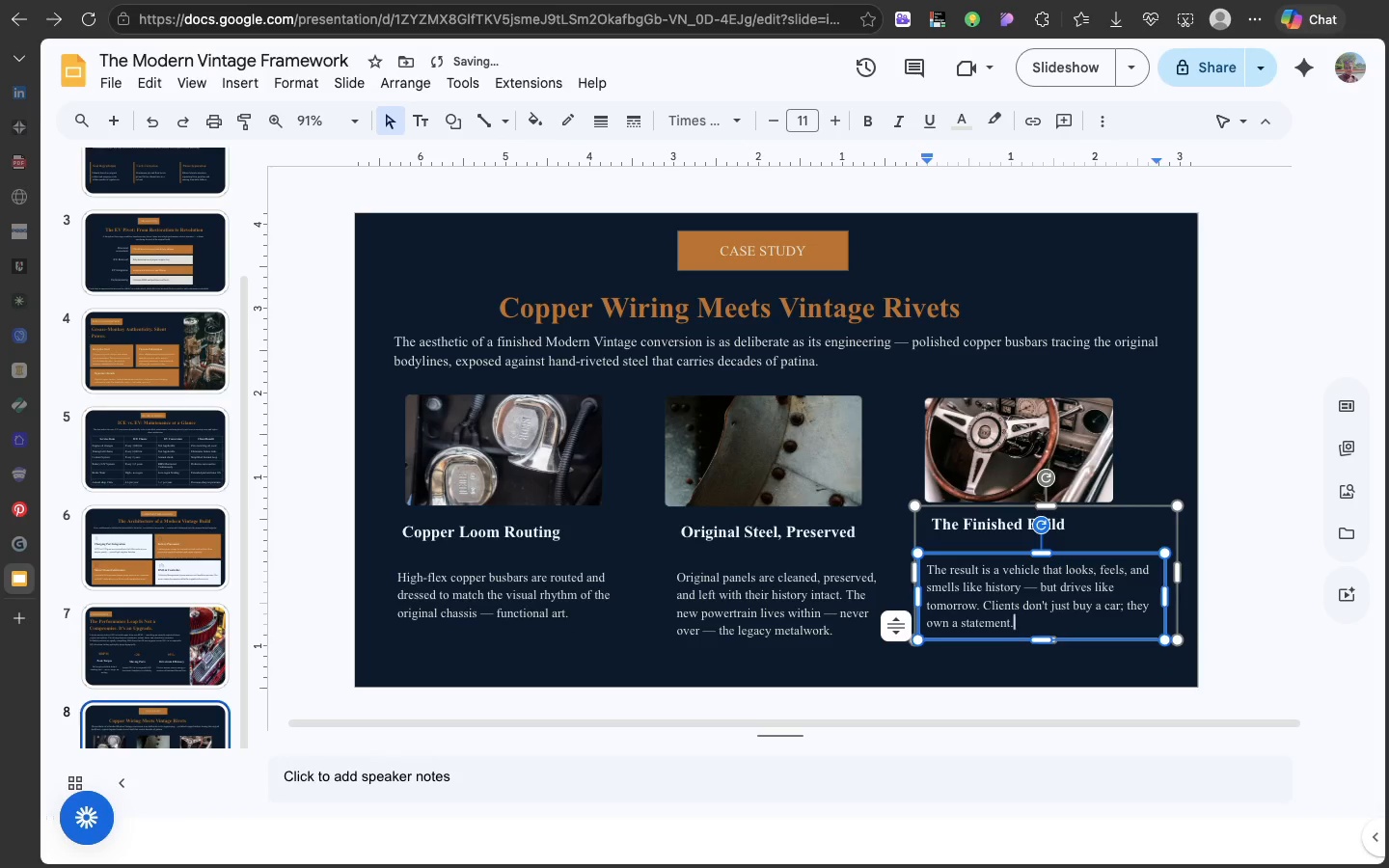 
key(Backspace)
 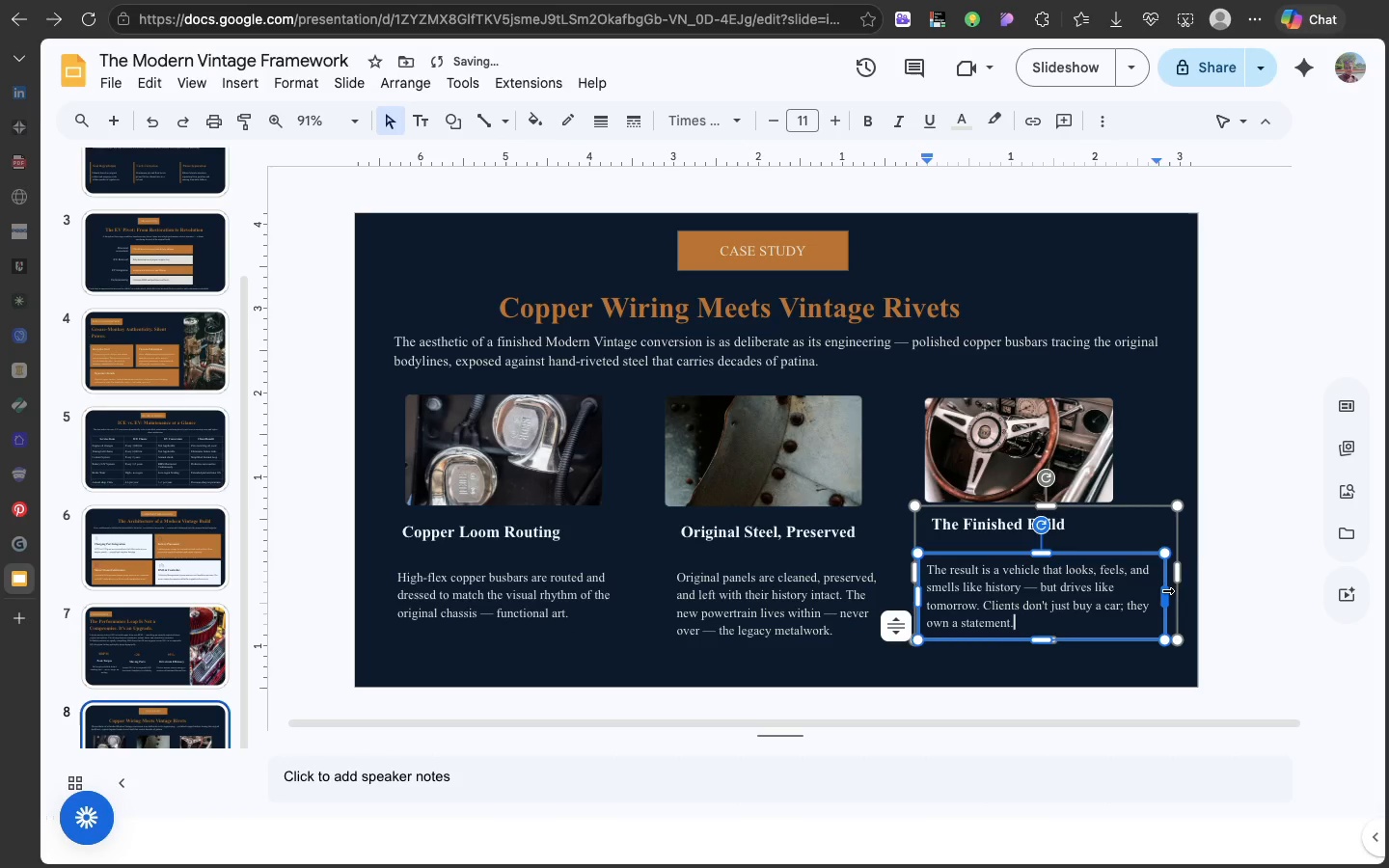 
left_click_drag(start_coordinate=[1166, 590], to_coordinate=[1177, 589])
 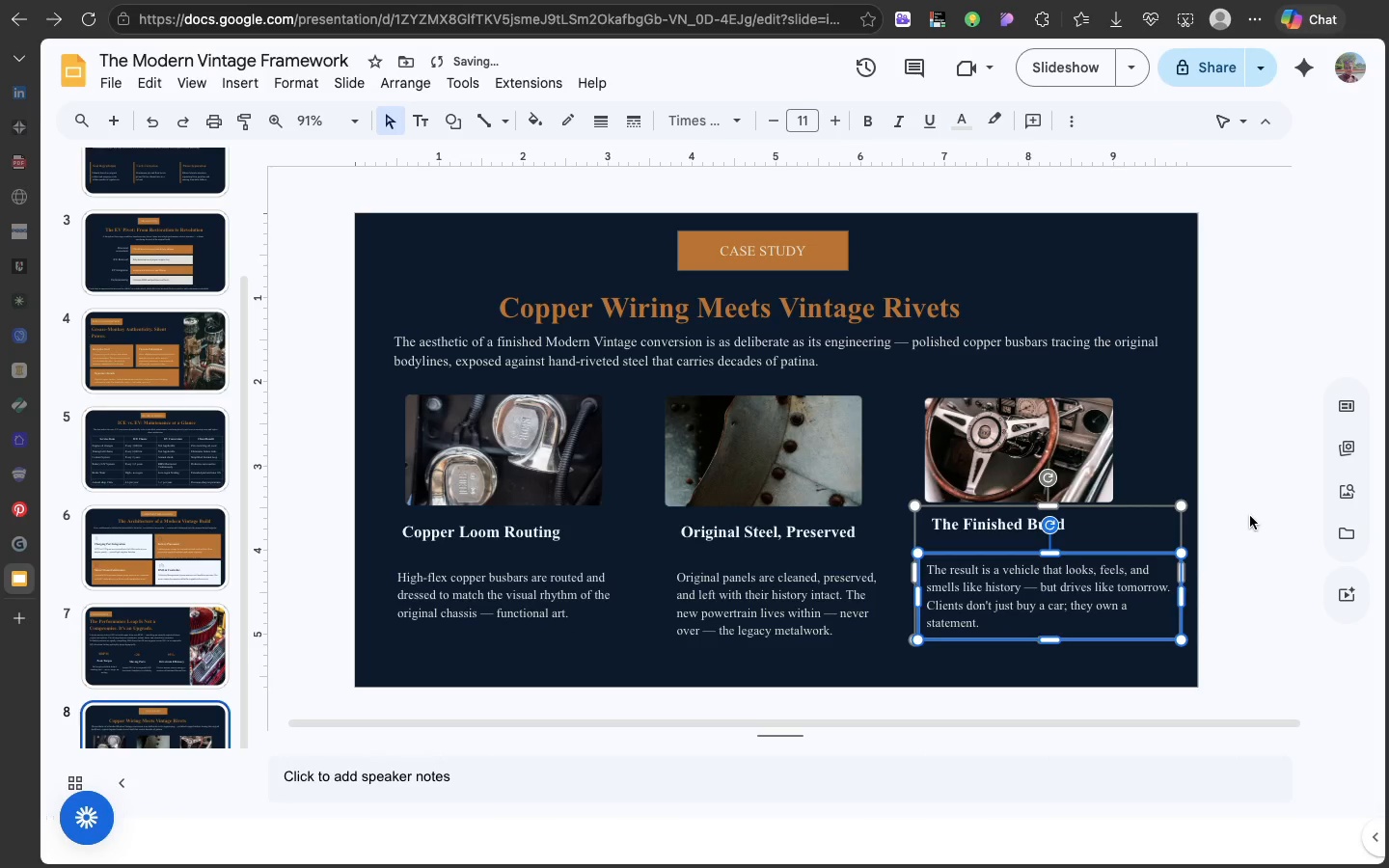 
left_click([1250, 516])
 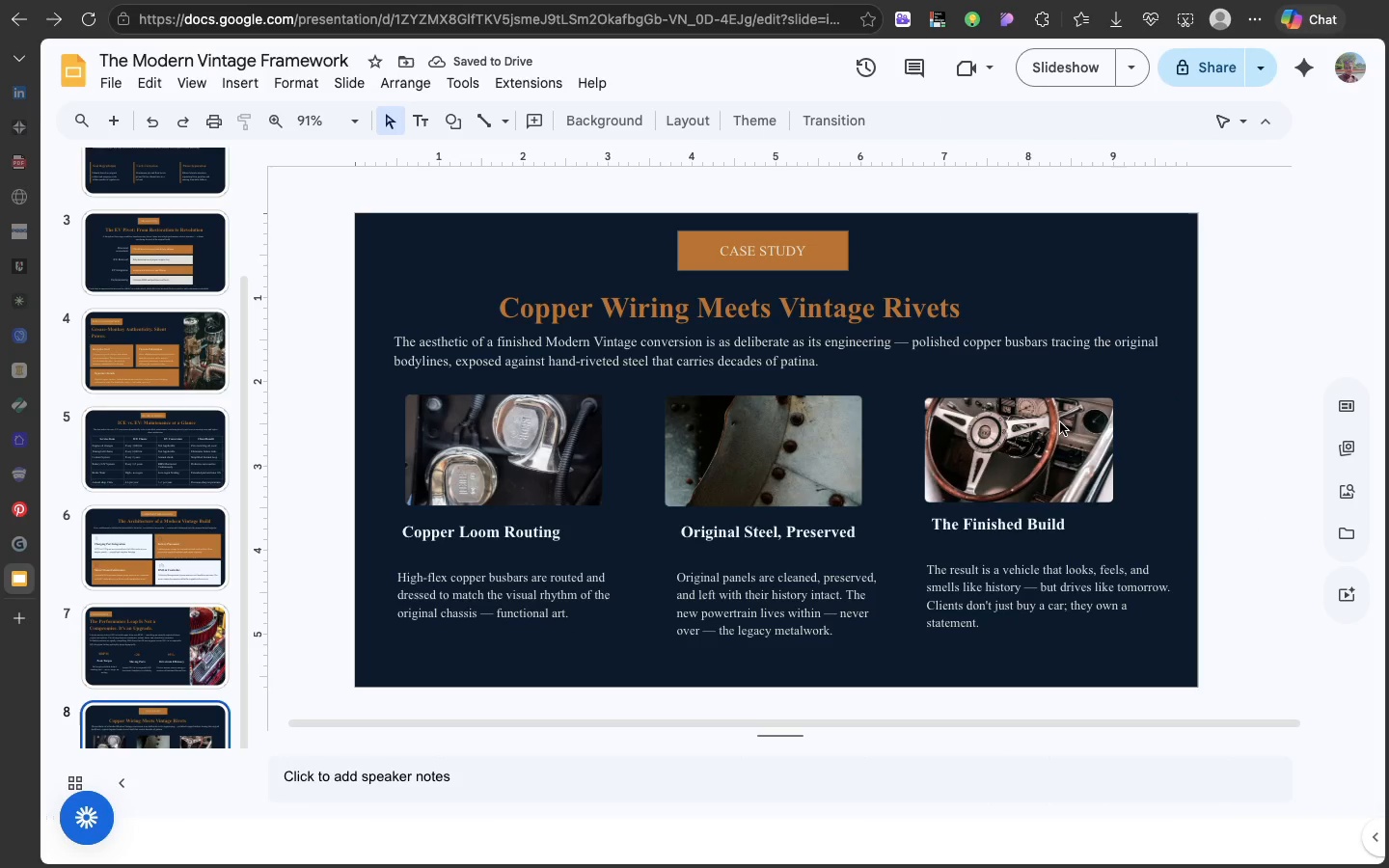 
left_click([851, 448])
 